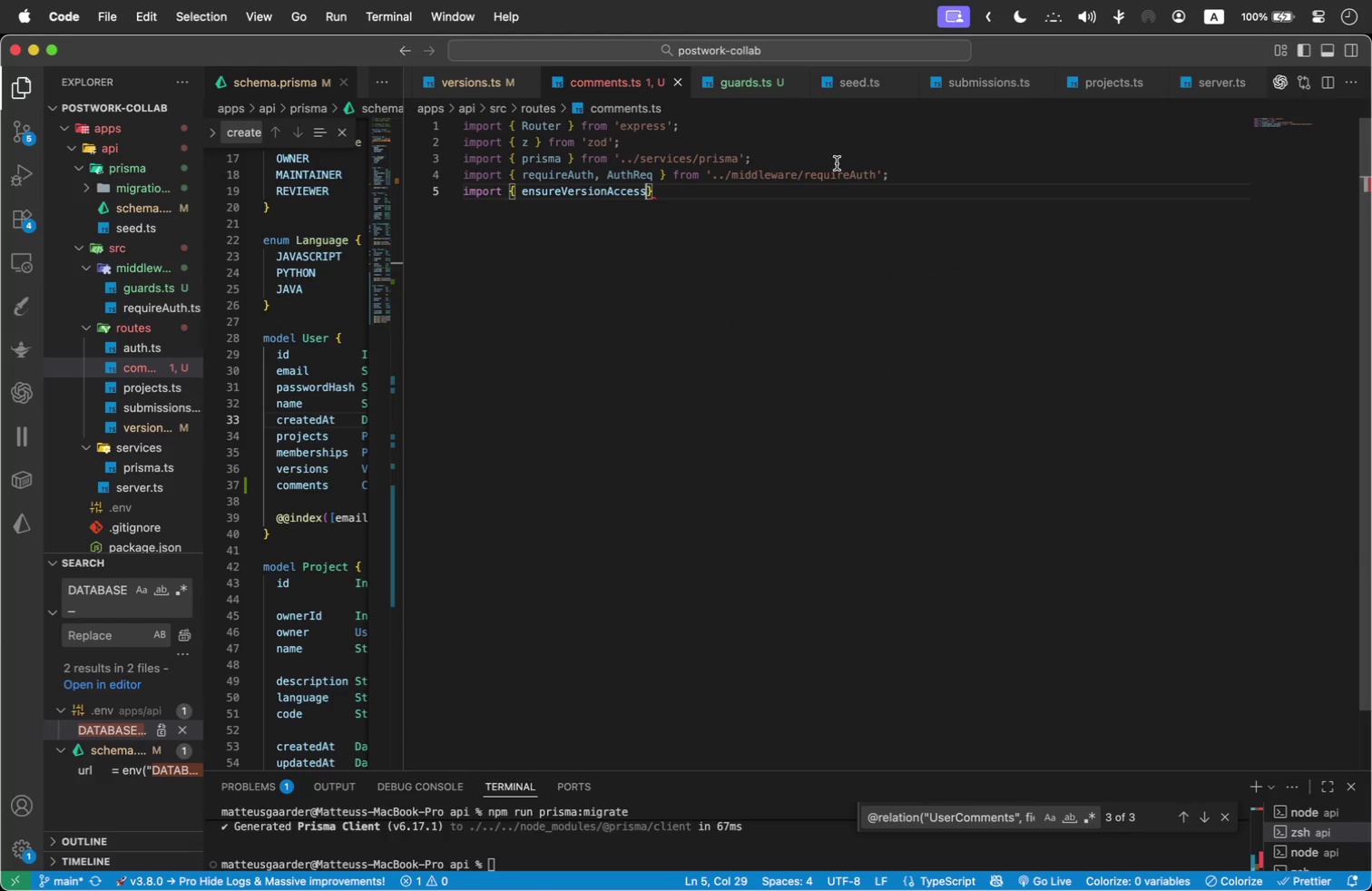 
key(Space)
 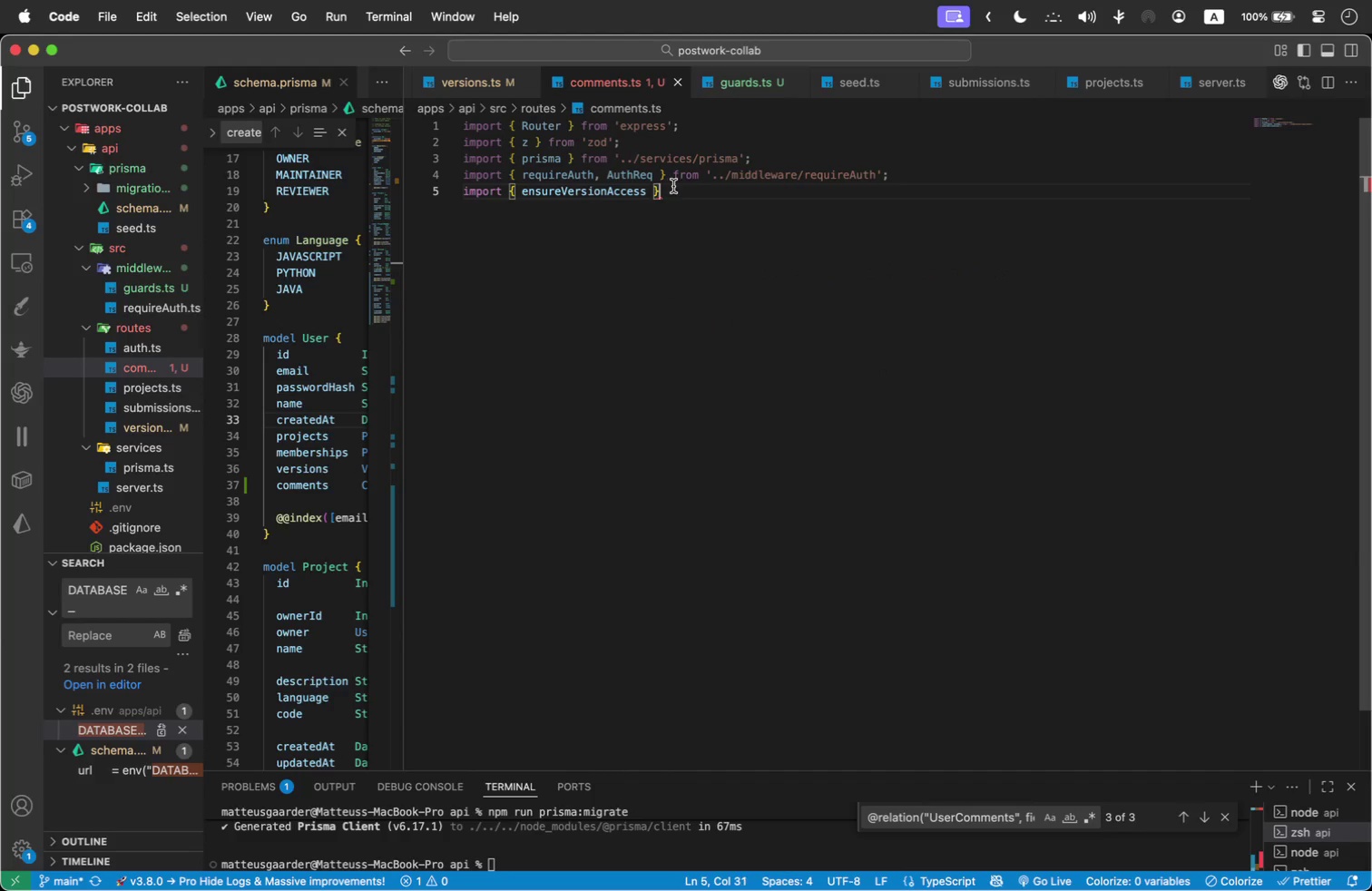 
left_click([673, 186])
 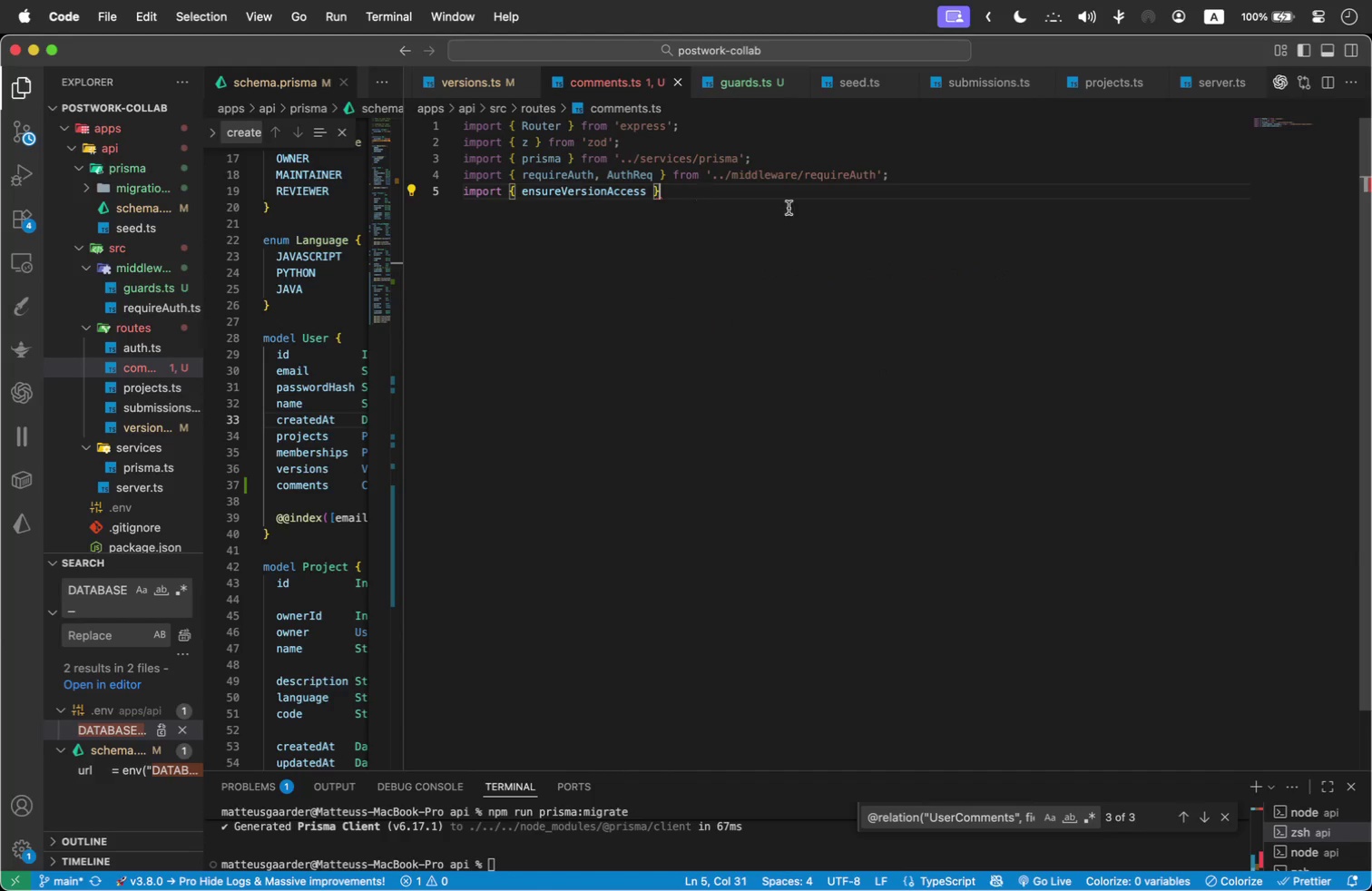 
type( from '../)
 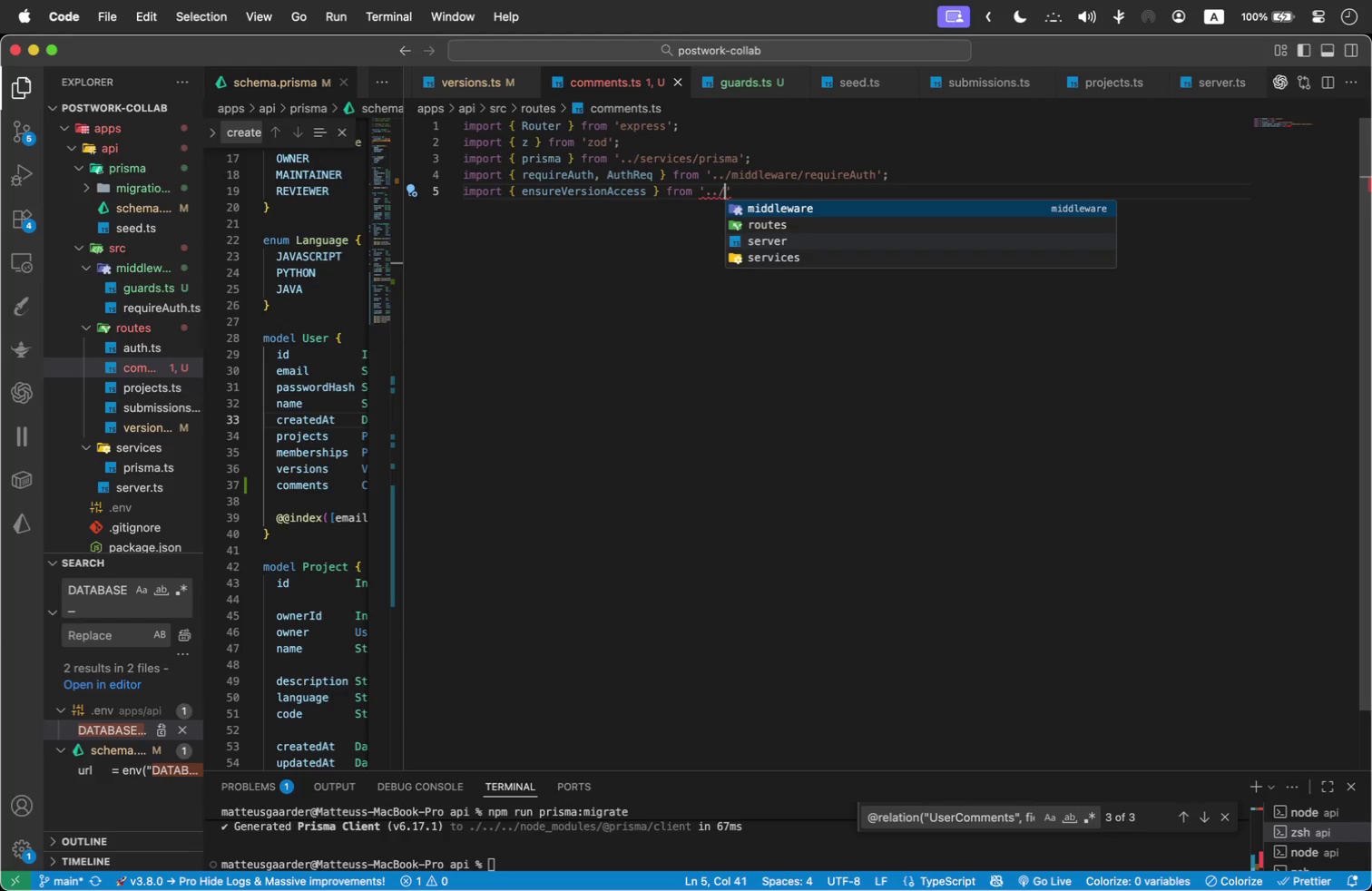 
key(Enter)
 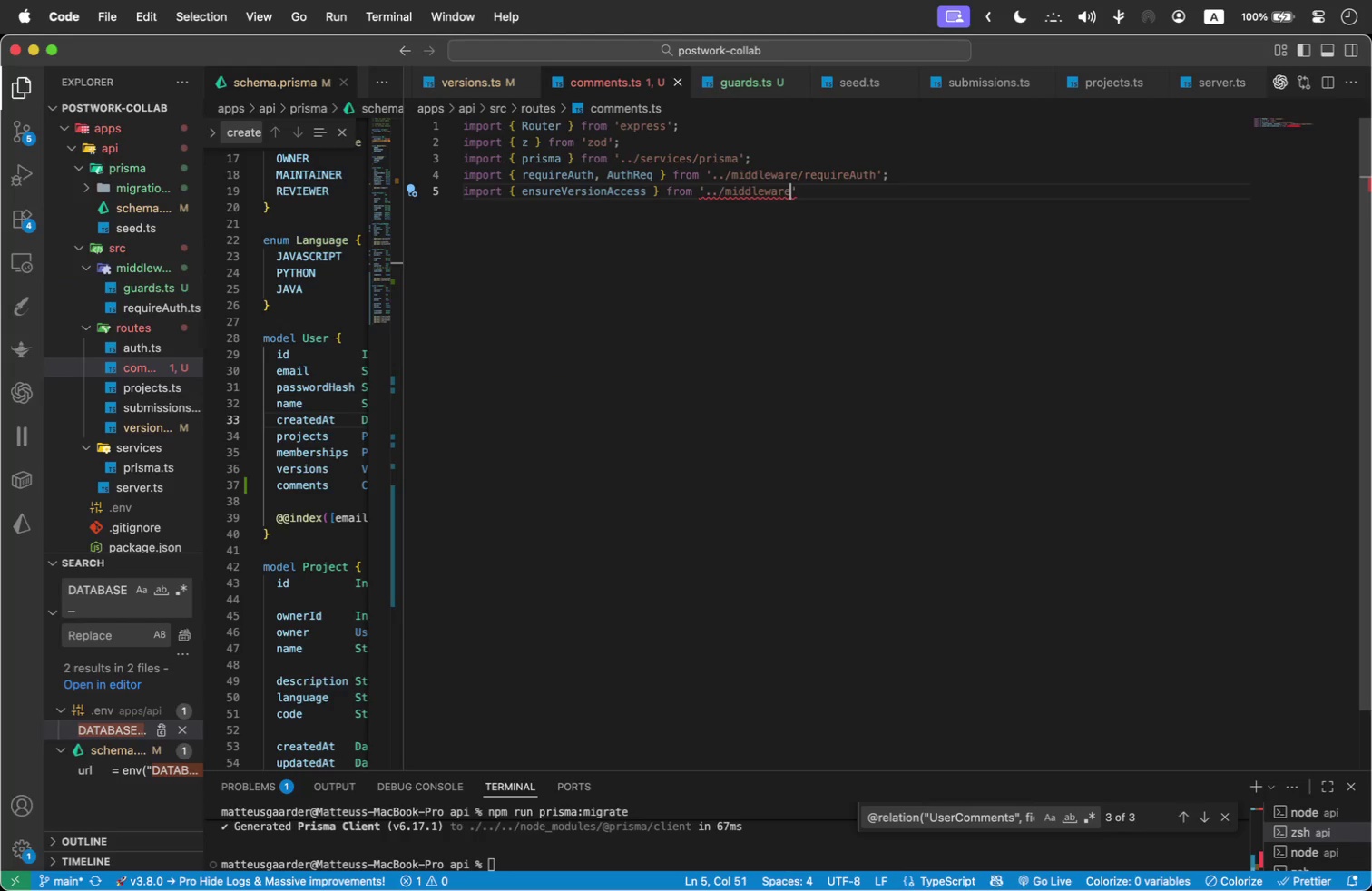 
key(Slash)
 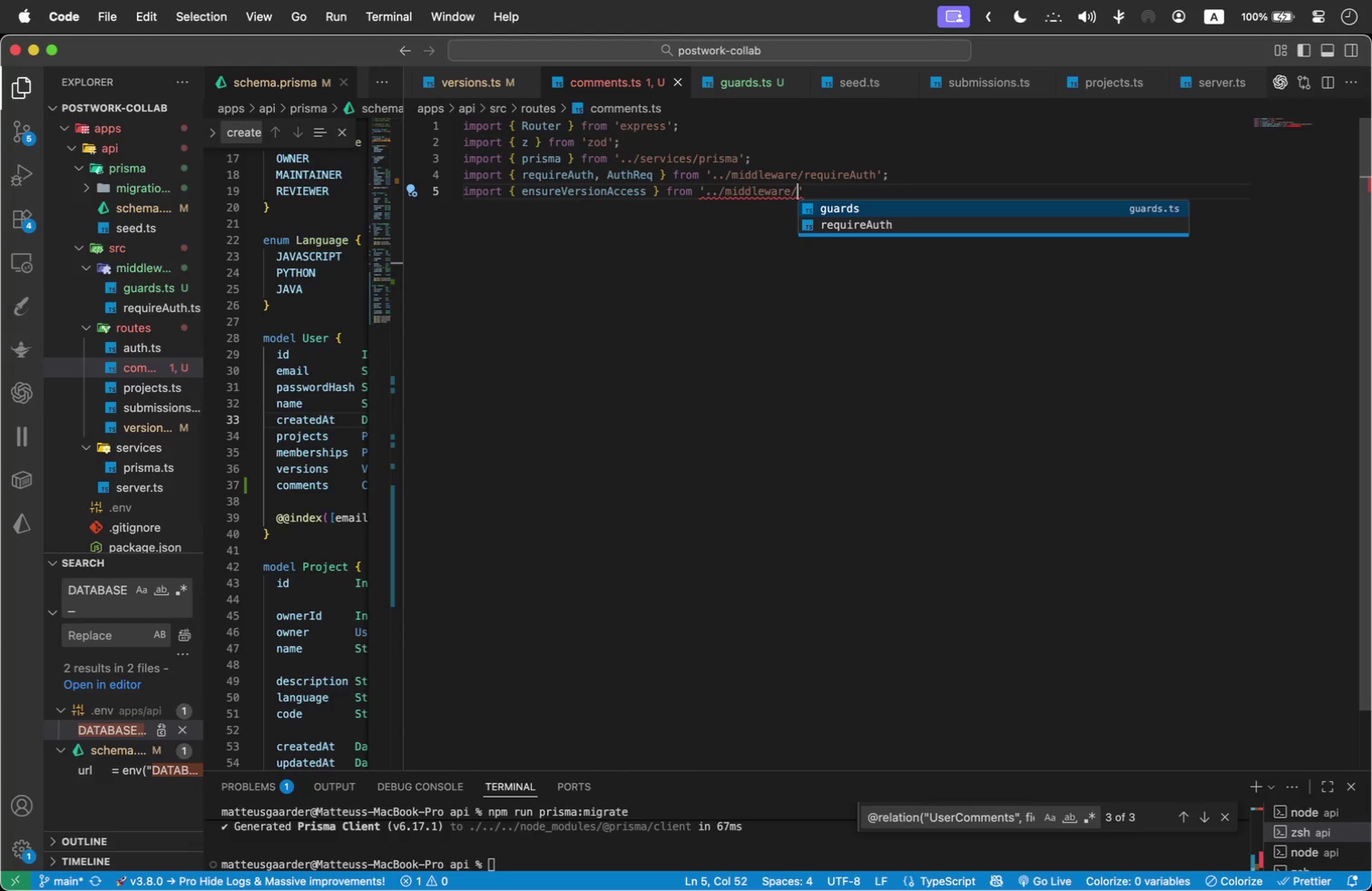 
key(Enter)
 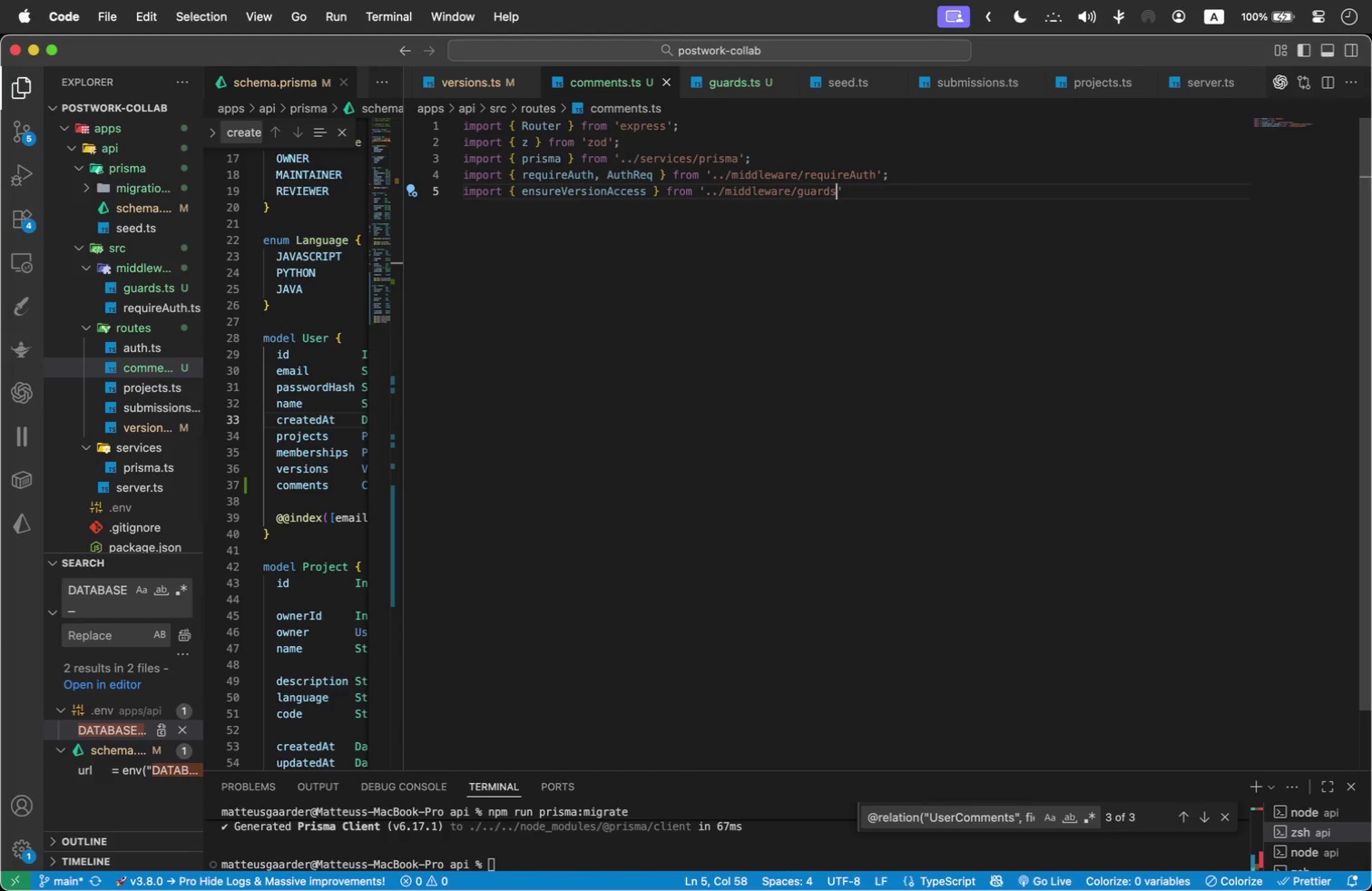 
wait(9.13)
 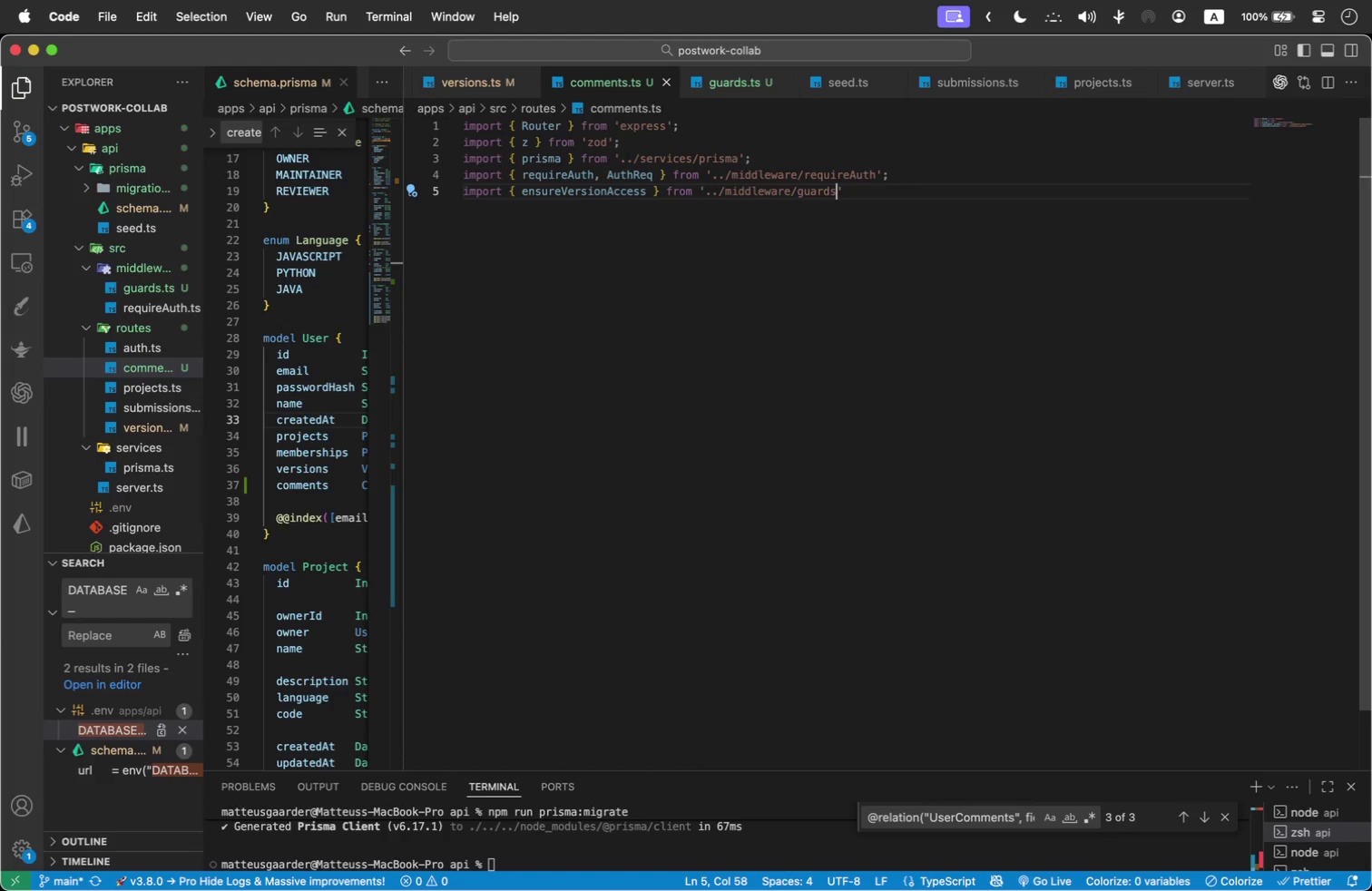 
key(ArrowRight)
 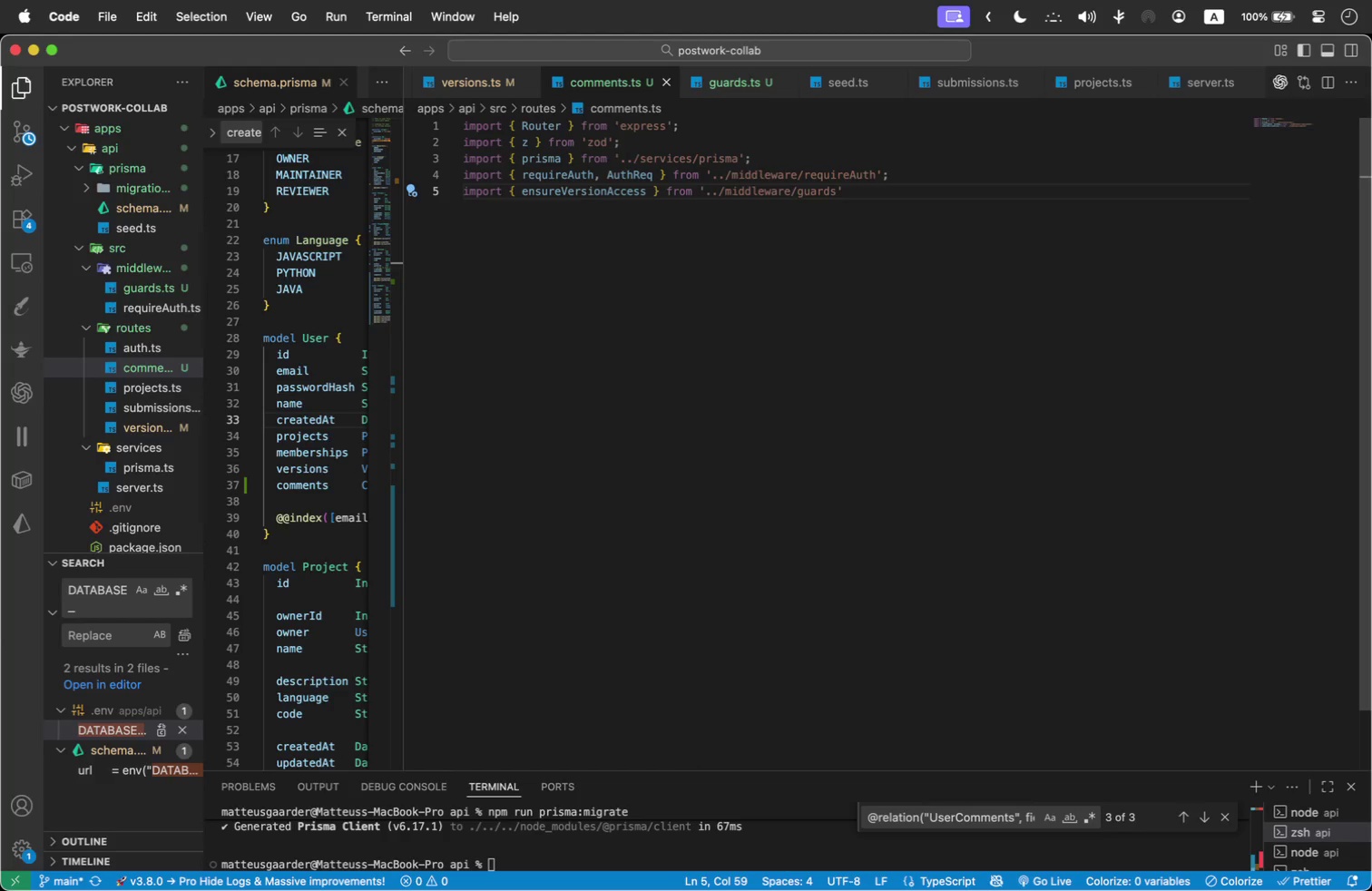 
key(Semicolon)
 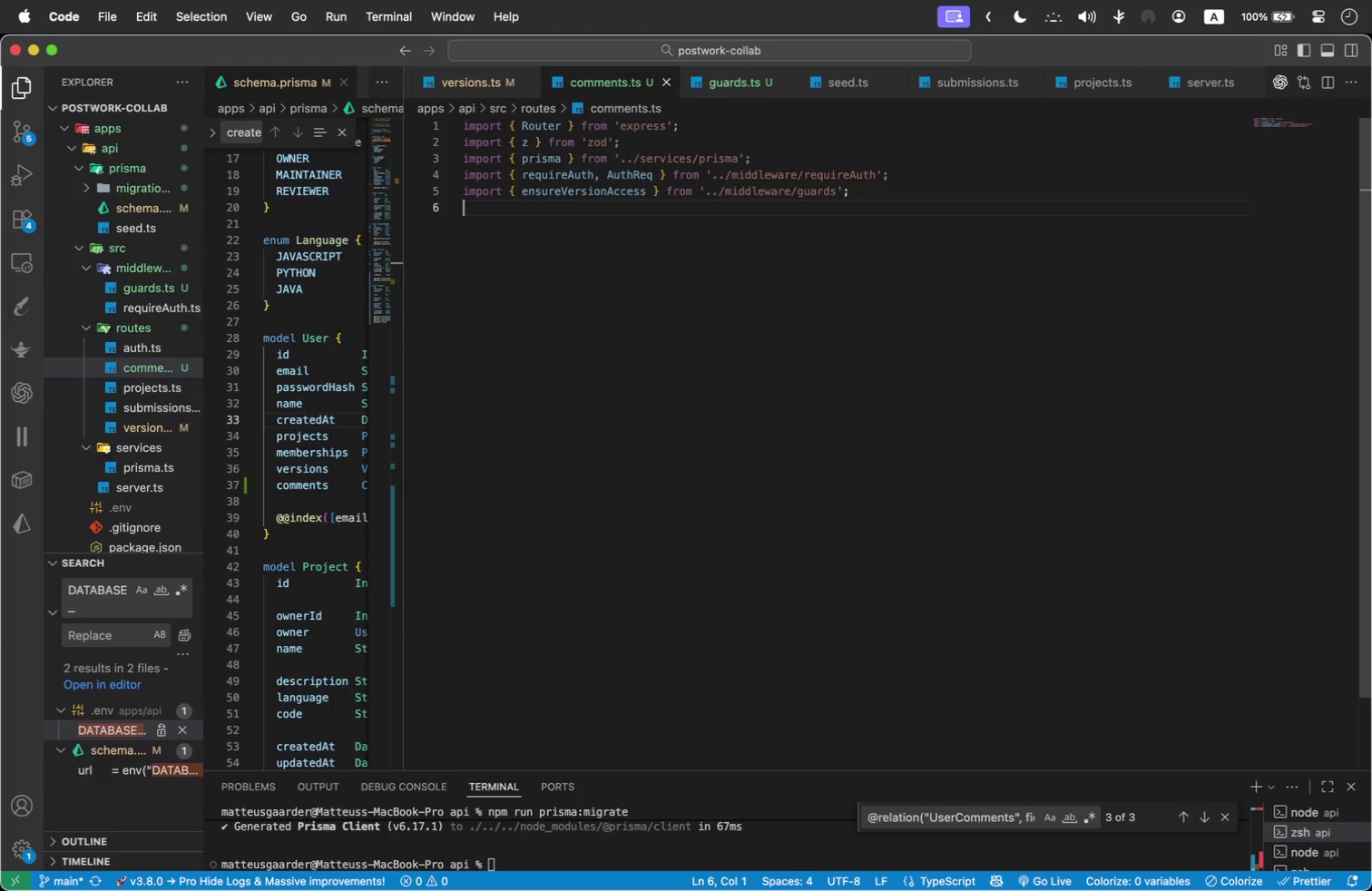 
key(Enter)
 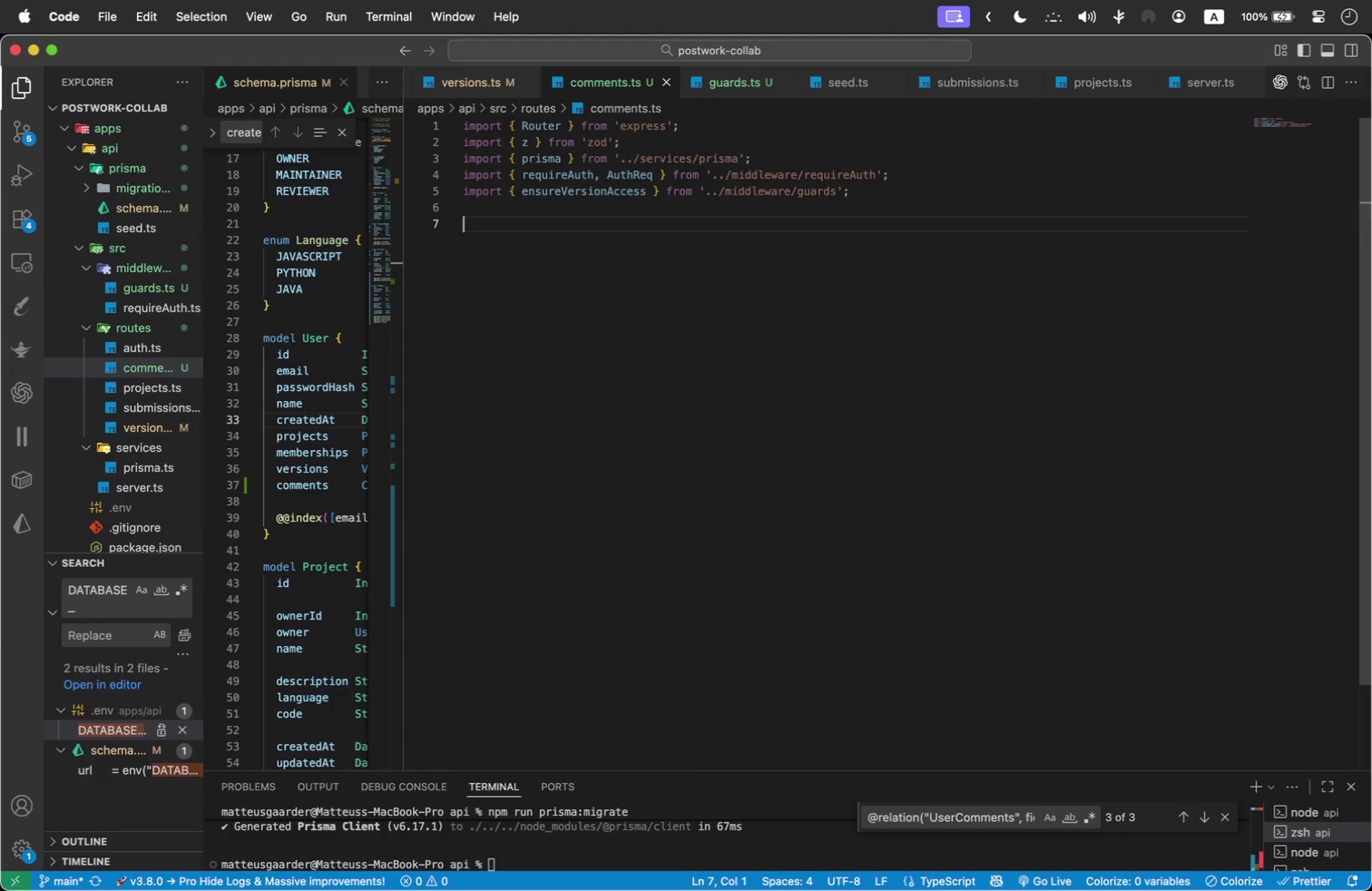 
key(Enter)
 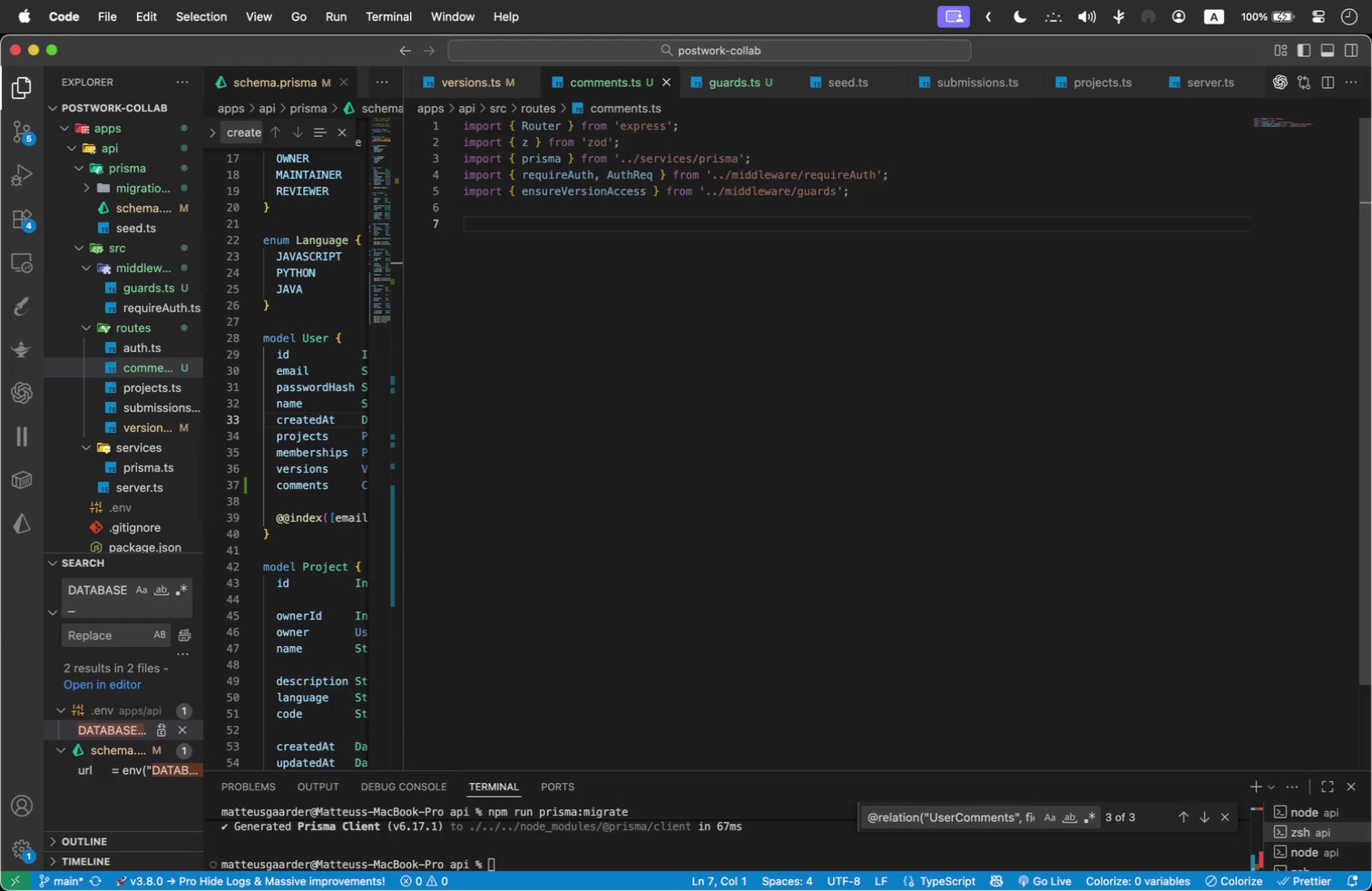 
wait(17.42)
 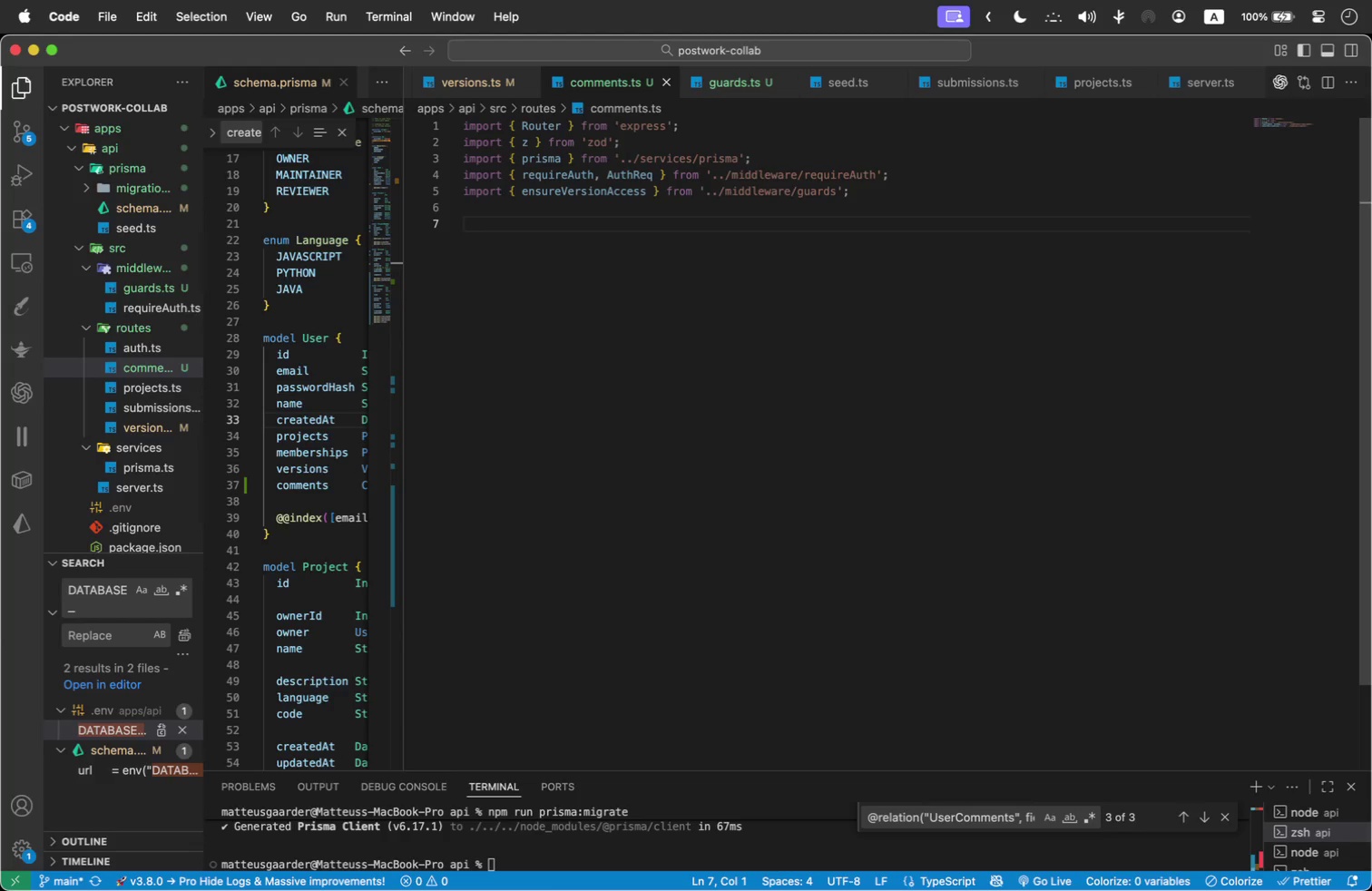 
type(ex)
 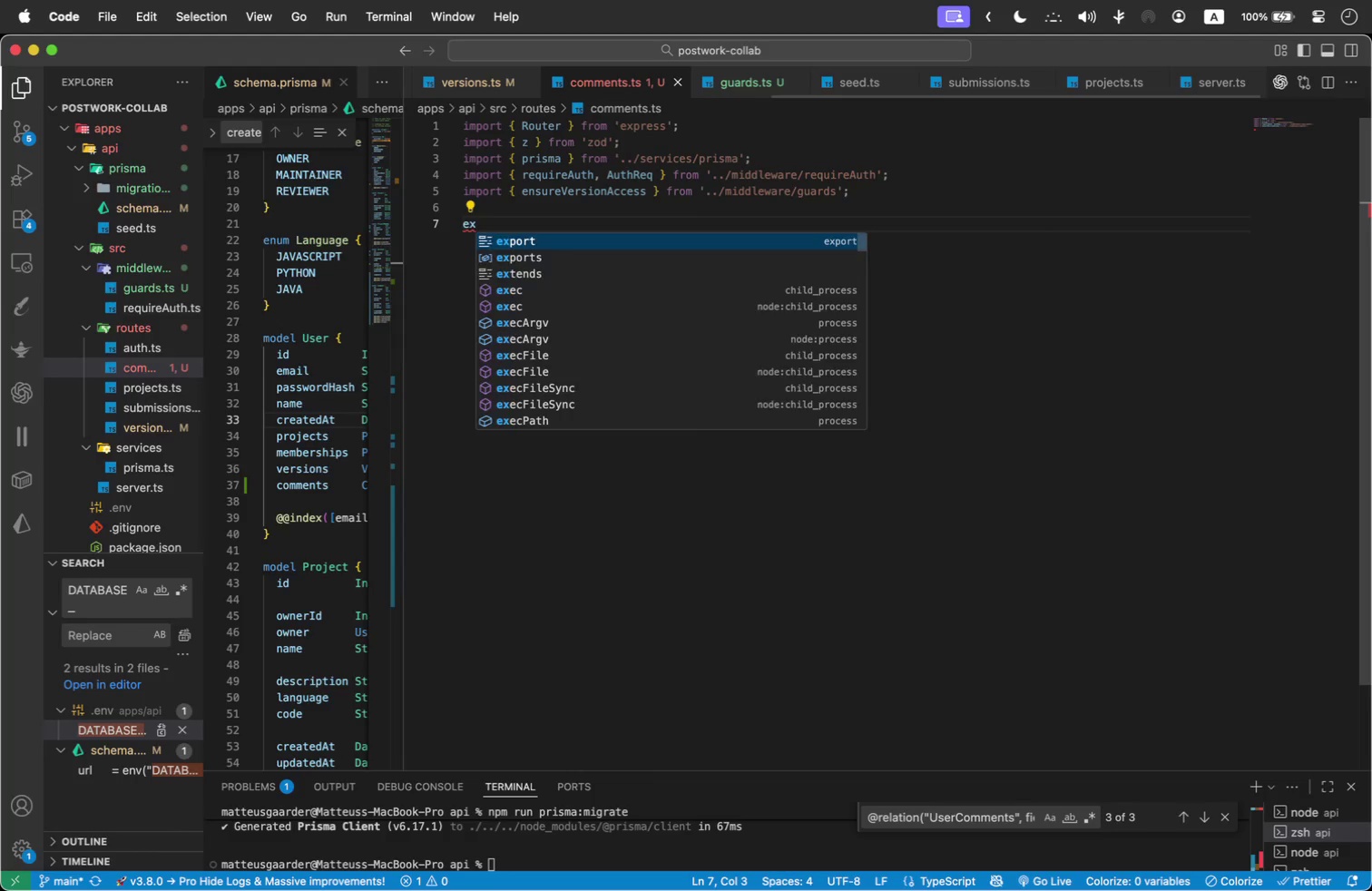 
key(Enter)
 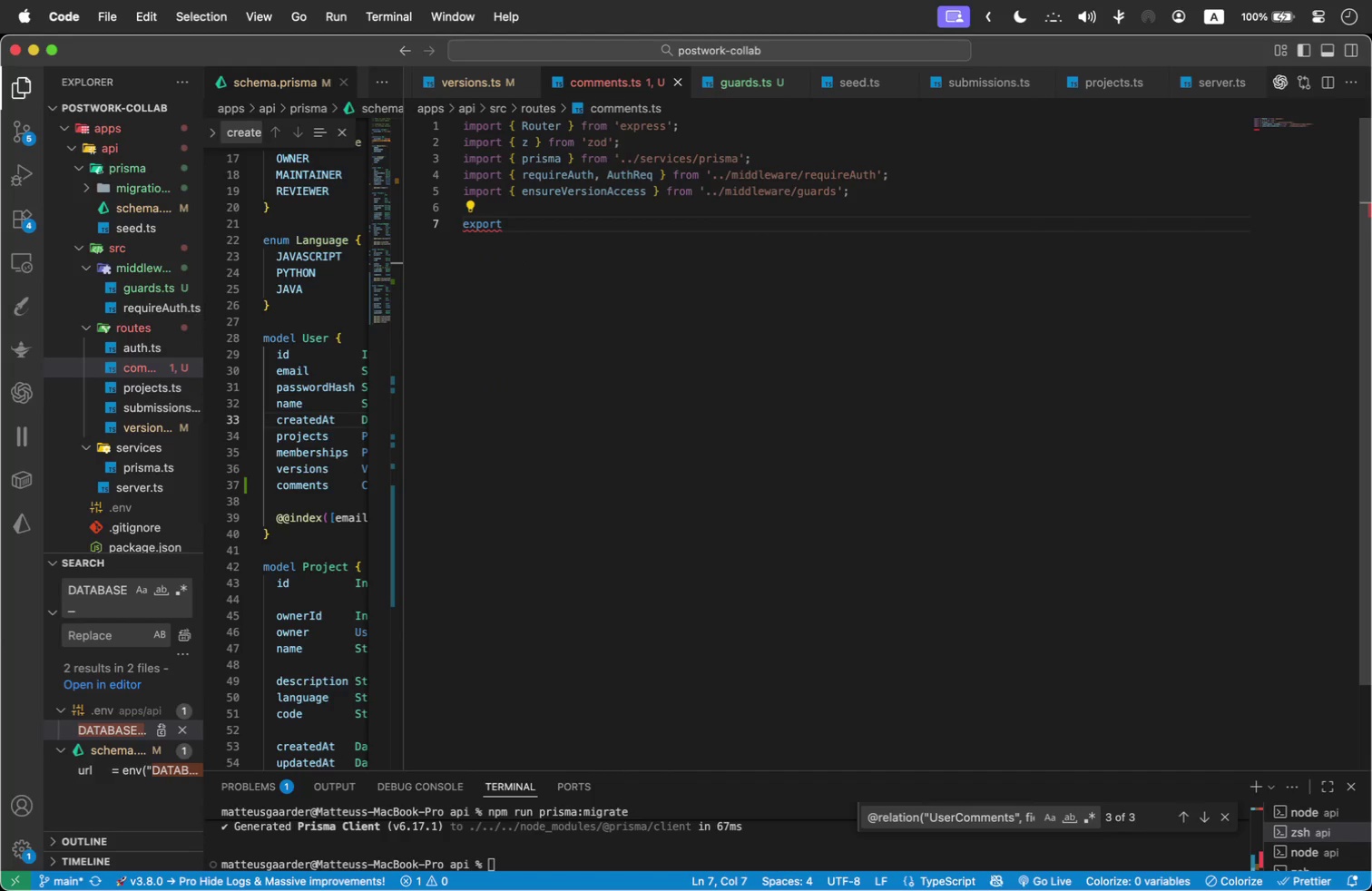 
wait(5.99)
 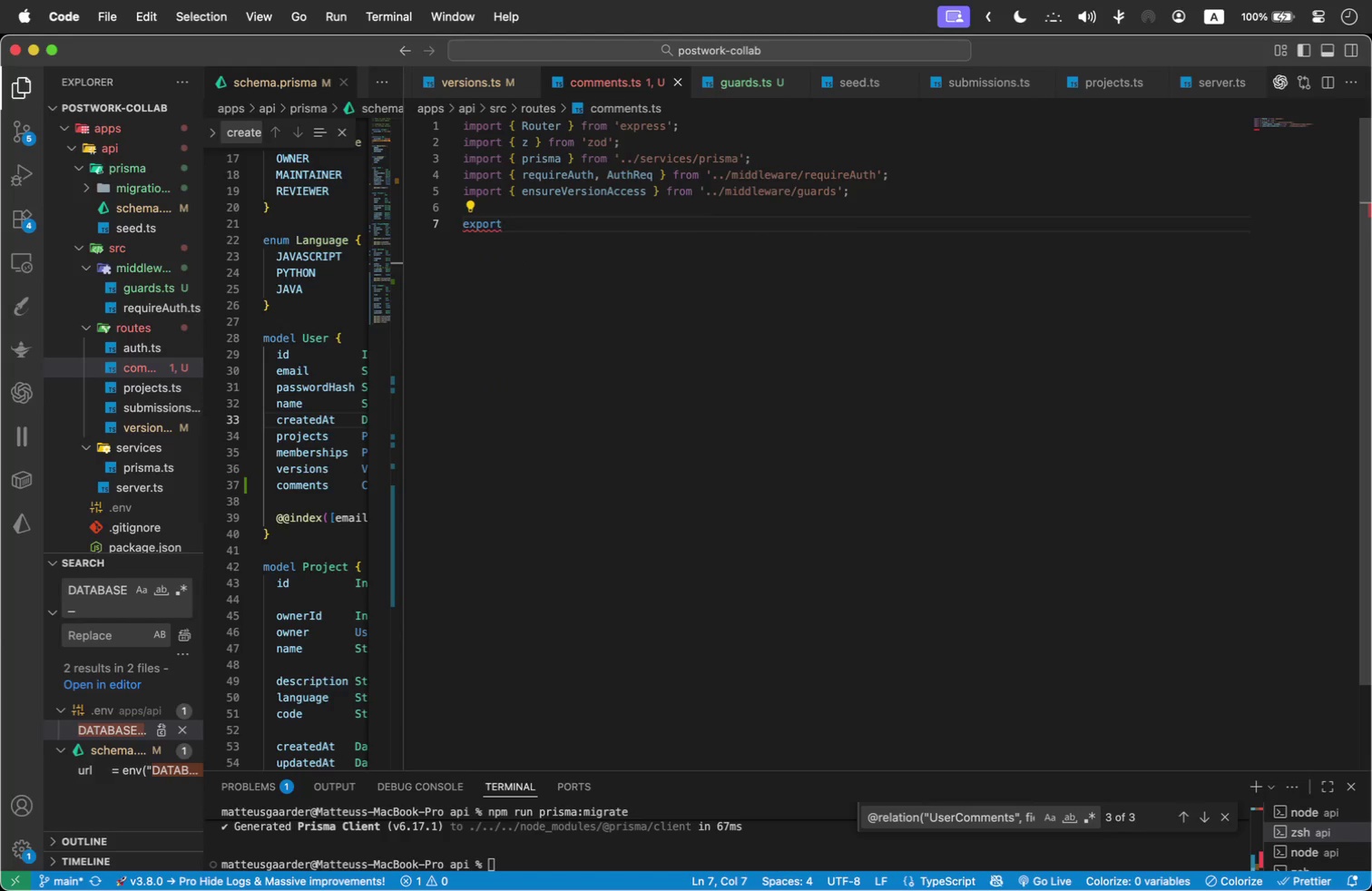 
type( const Comm)
key(Backspace)
key(Backspace)
key(Backspace)
key(Backspace)
type(commentsRouter())
key(Backspace)
key(Backspace)
type( = Router();)
 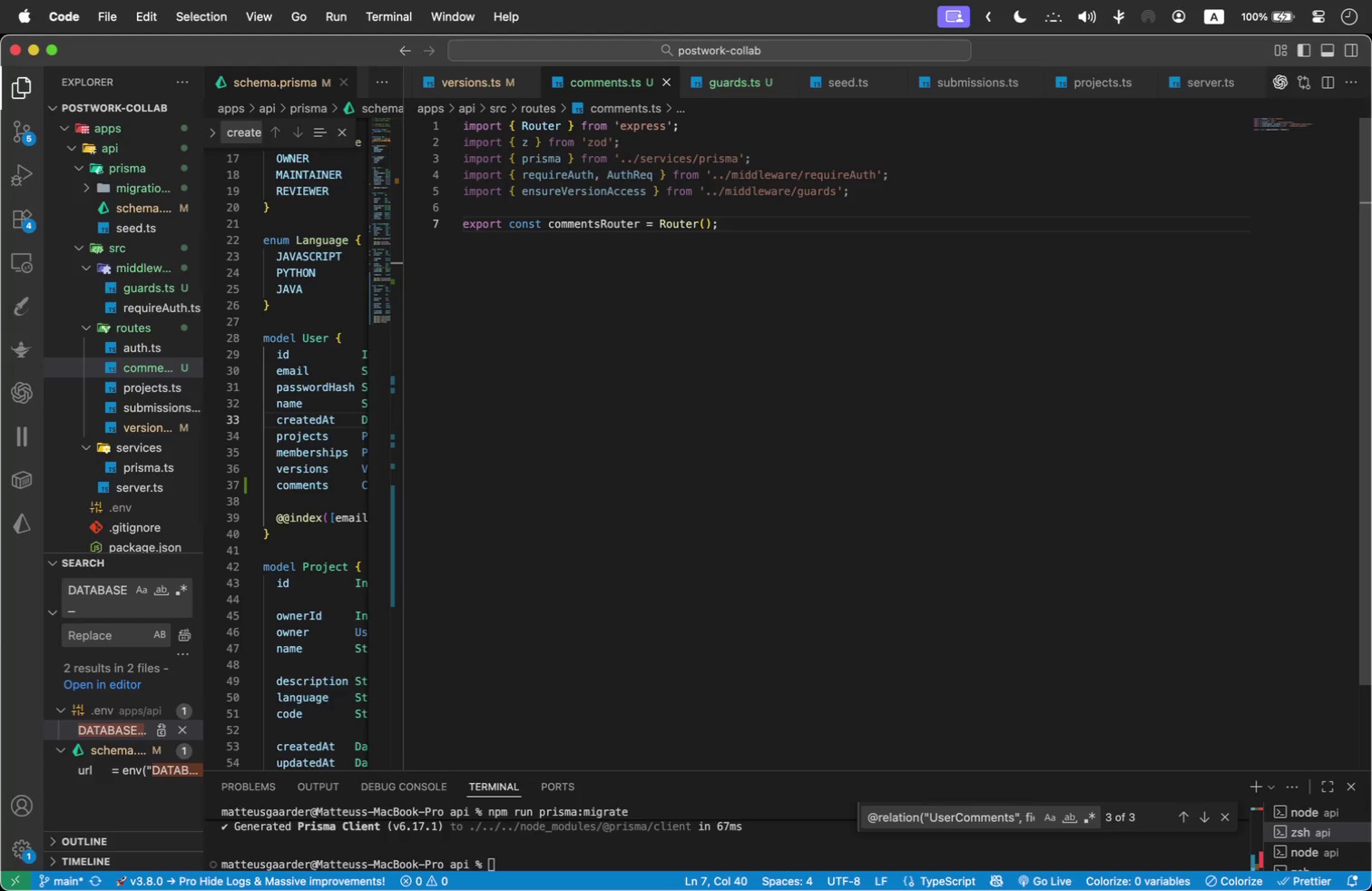 
key(ArrowUp)
 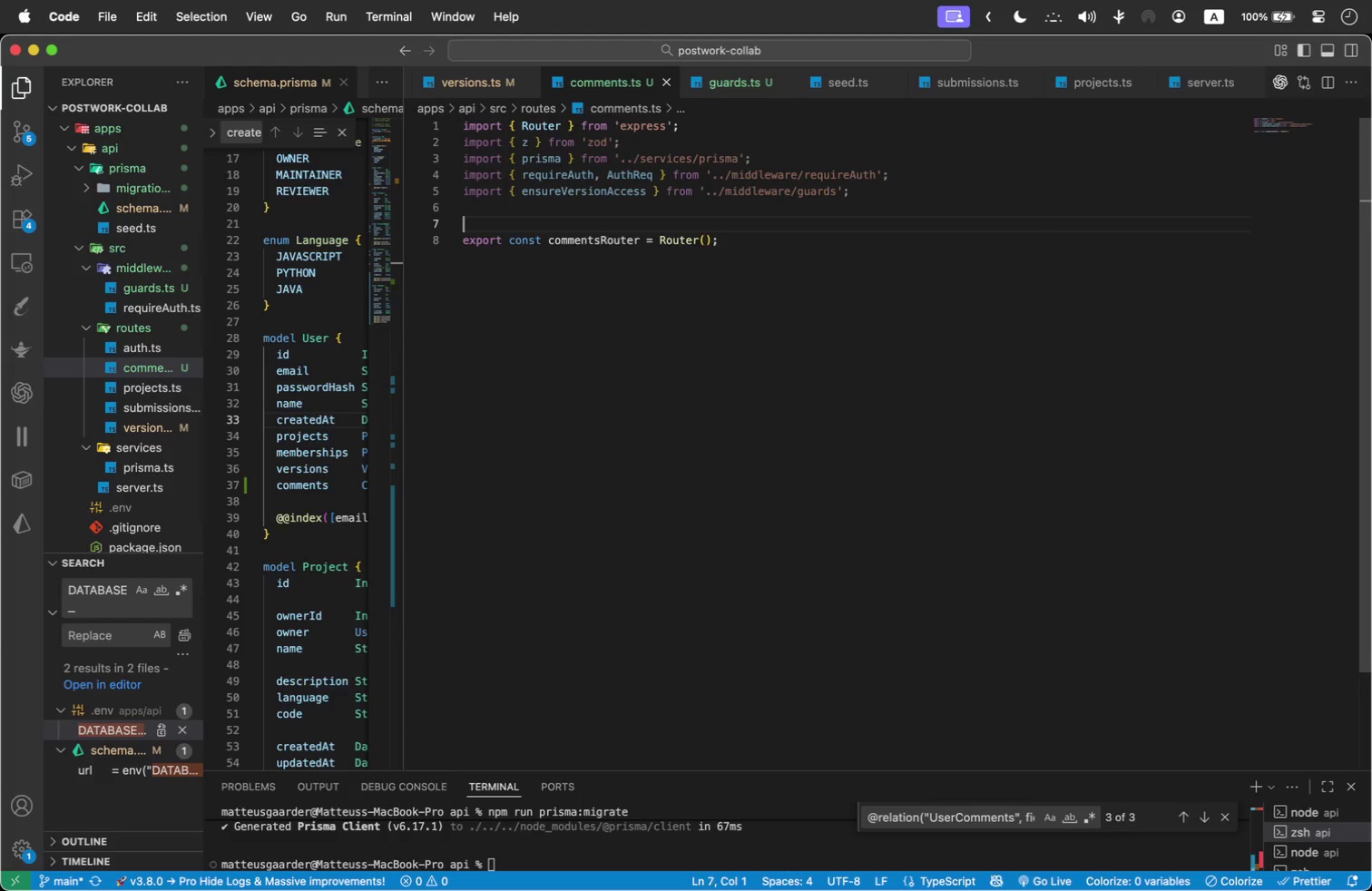 
key(Enter)
 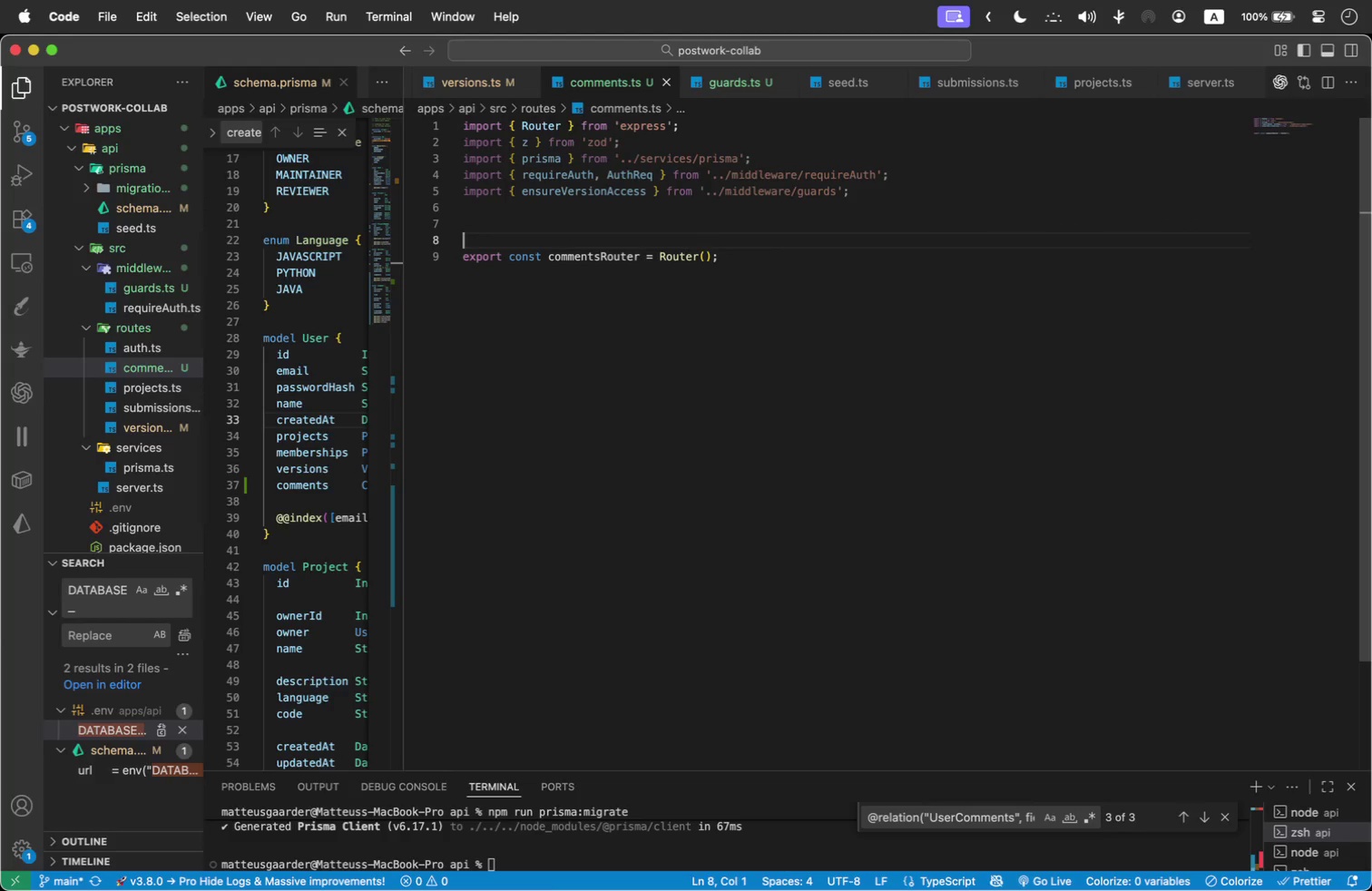 
key(Enter)
 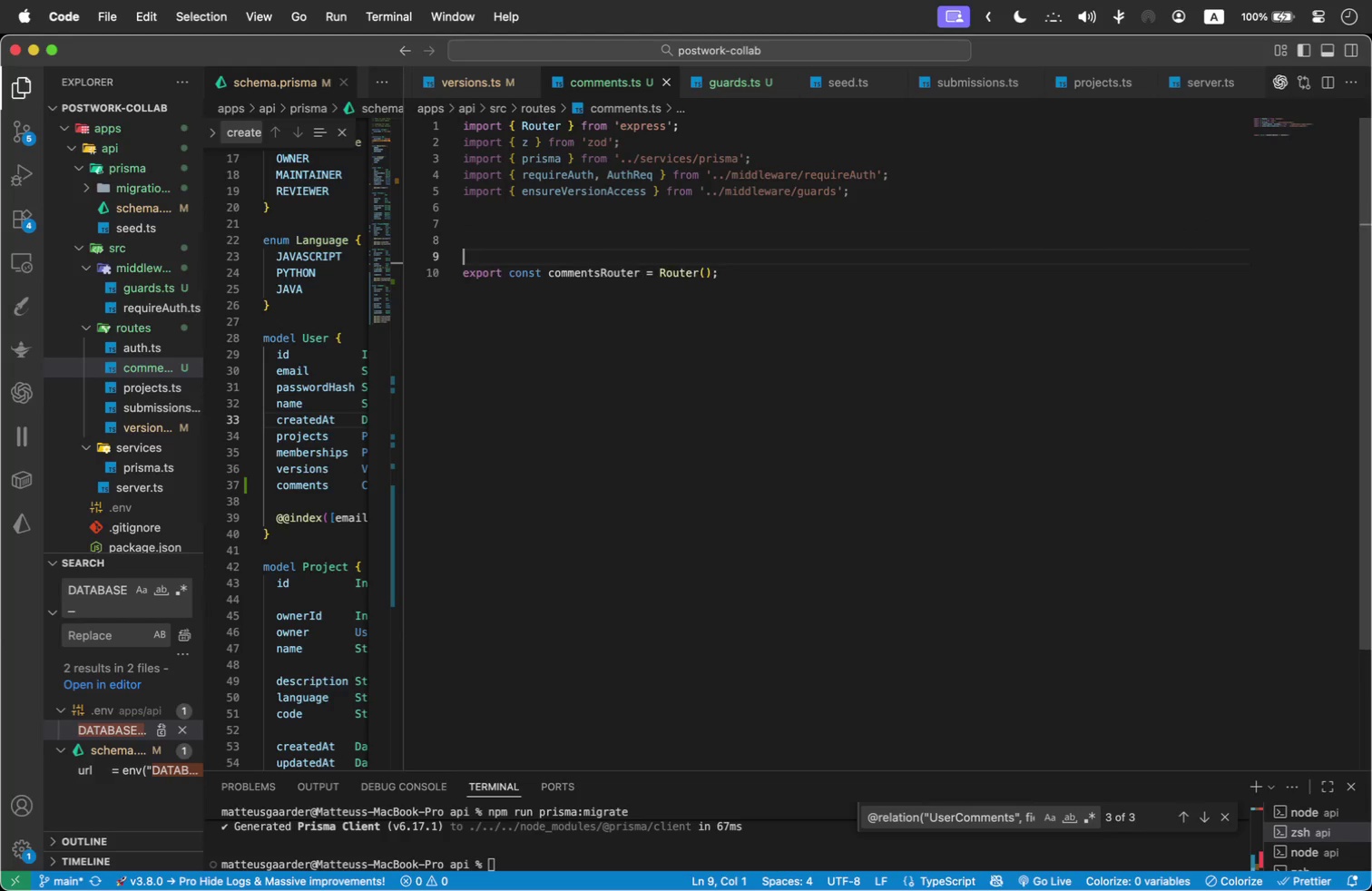 
key(Enter)
 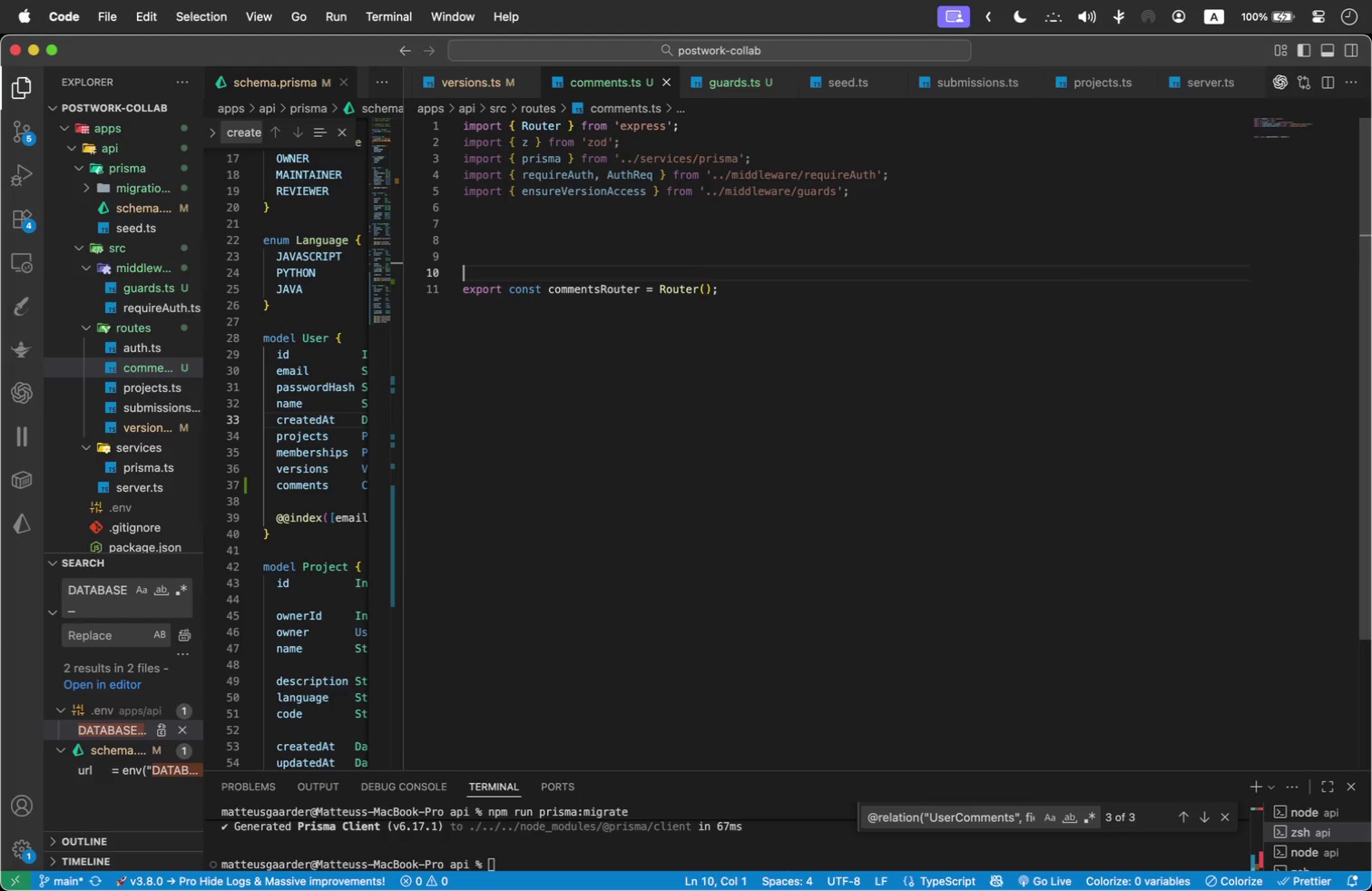 
key(Enter)
 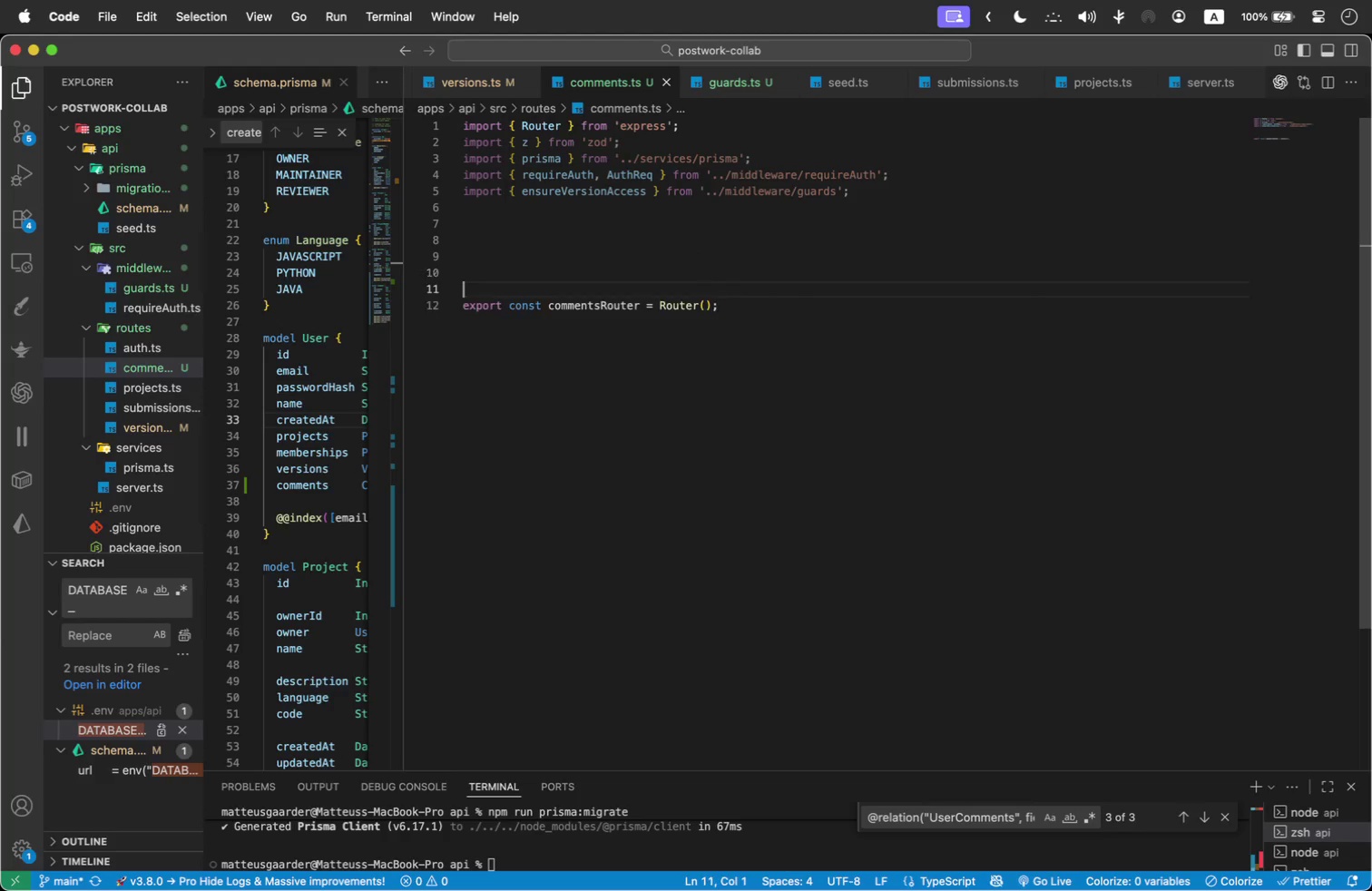 
key(Enter)
 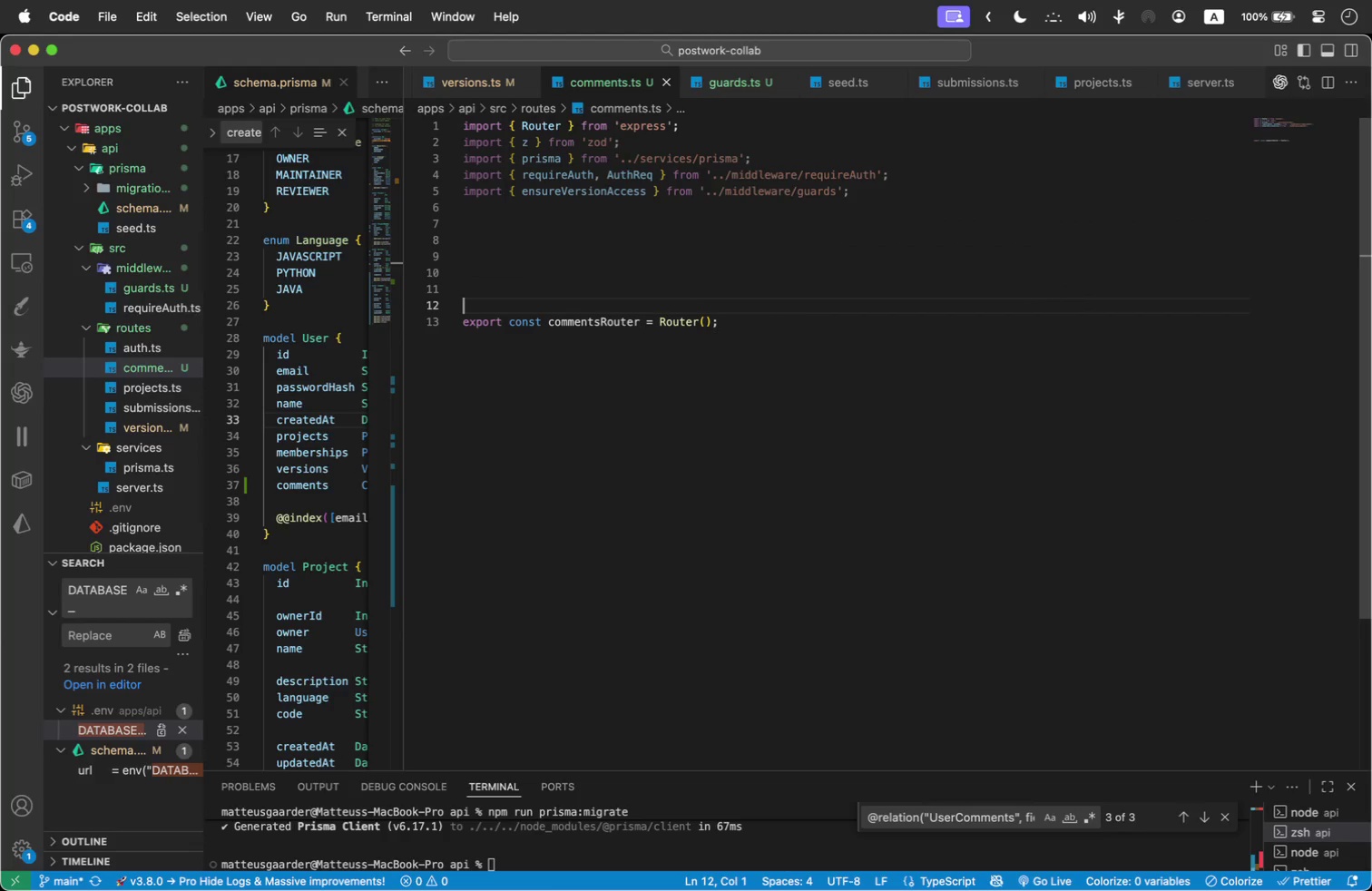 
key(Enter)
 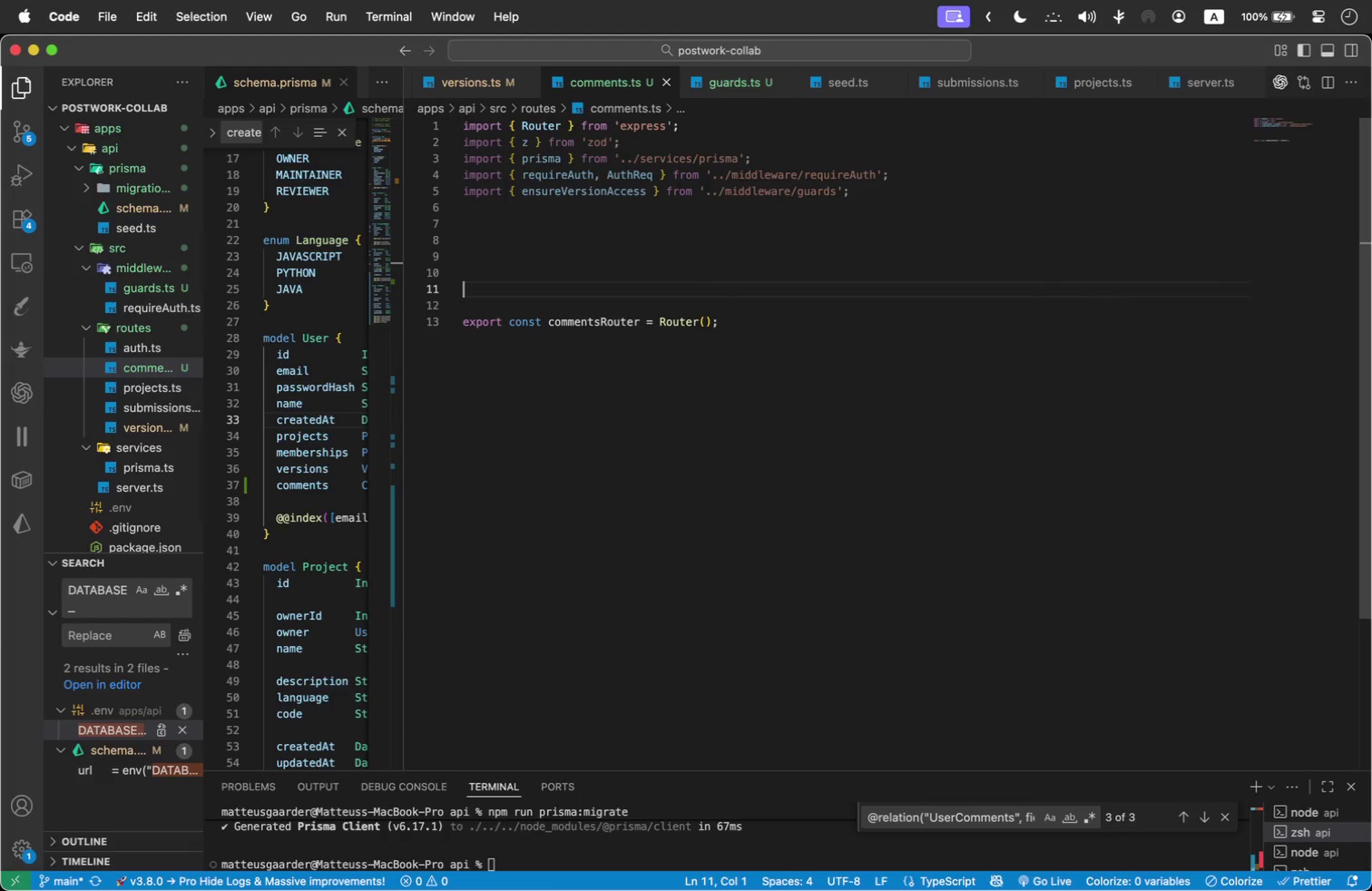 
key(ArrowUp)
 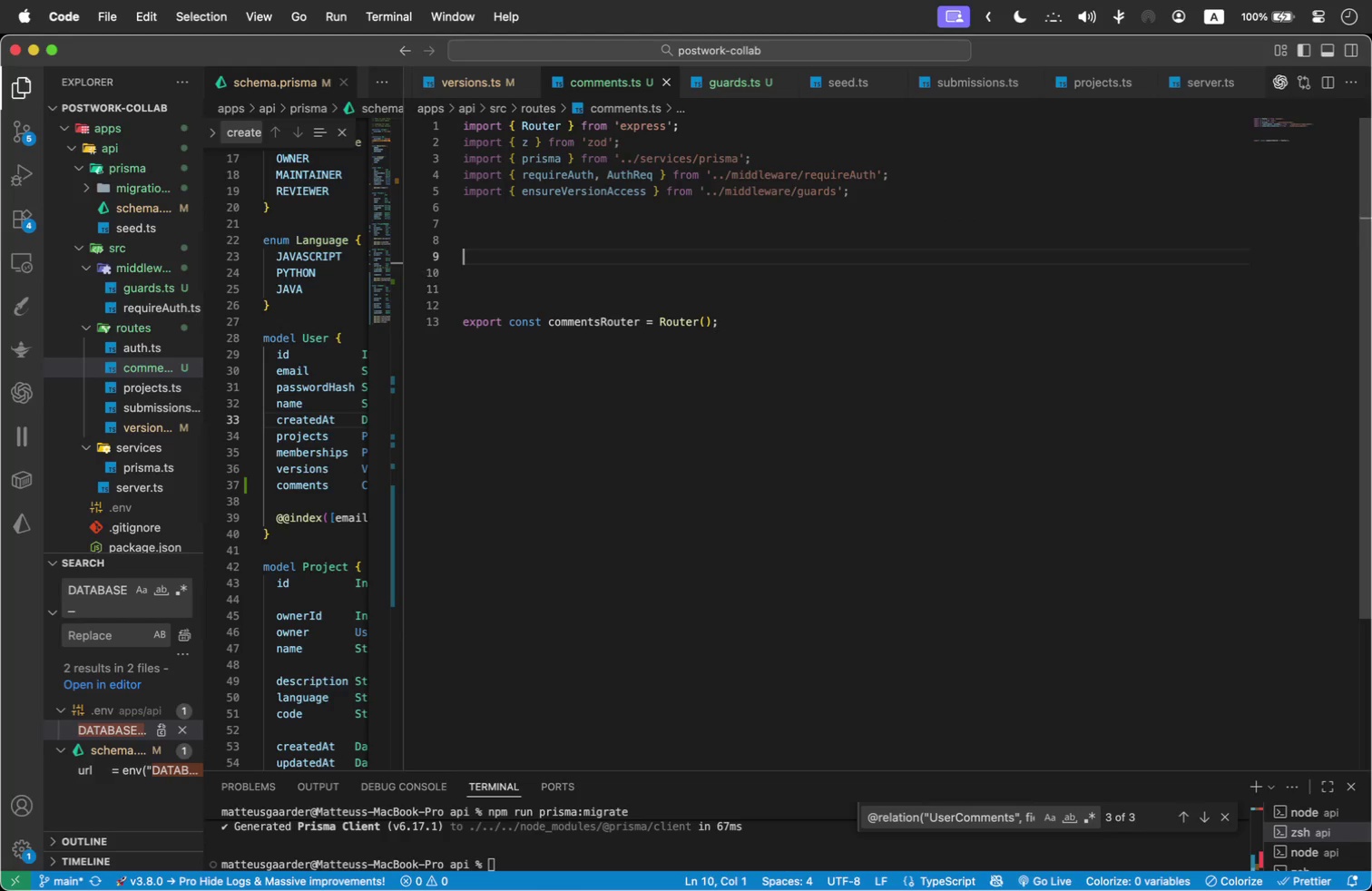 
key(ArrowUp)
 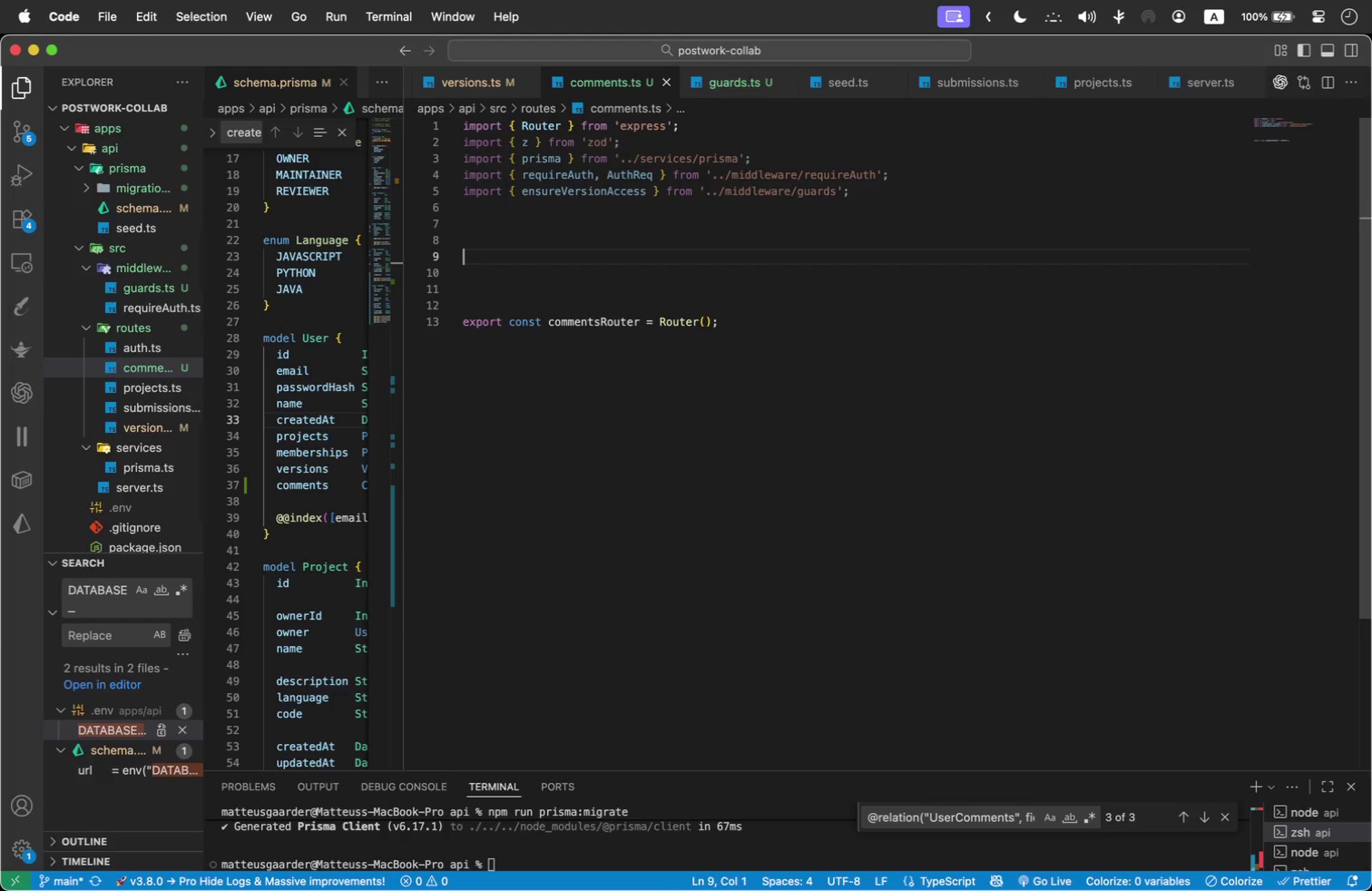 
key(ArrowUp)
 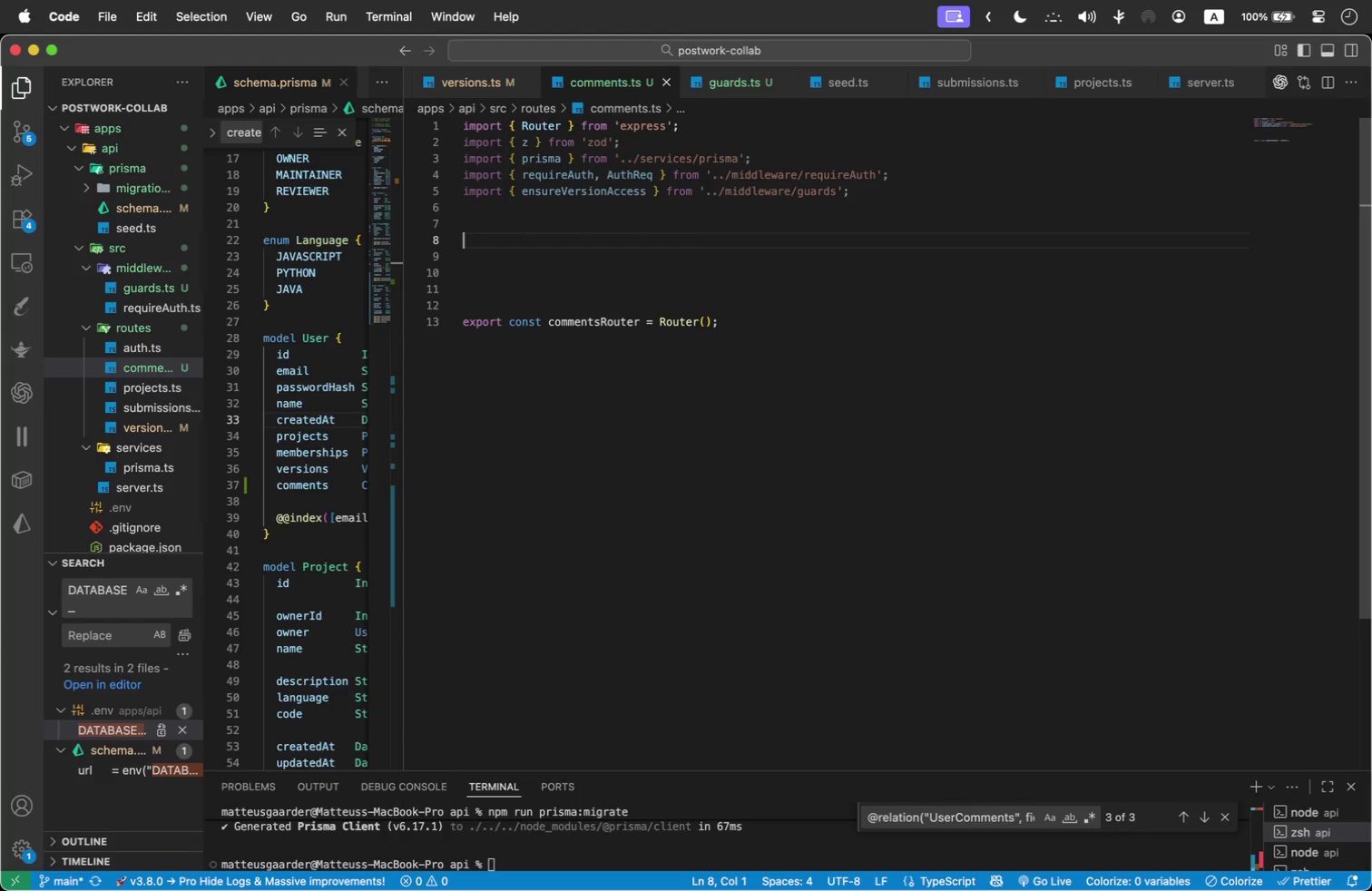 
key(ArrowUp)
 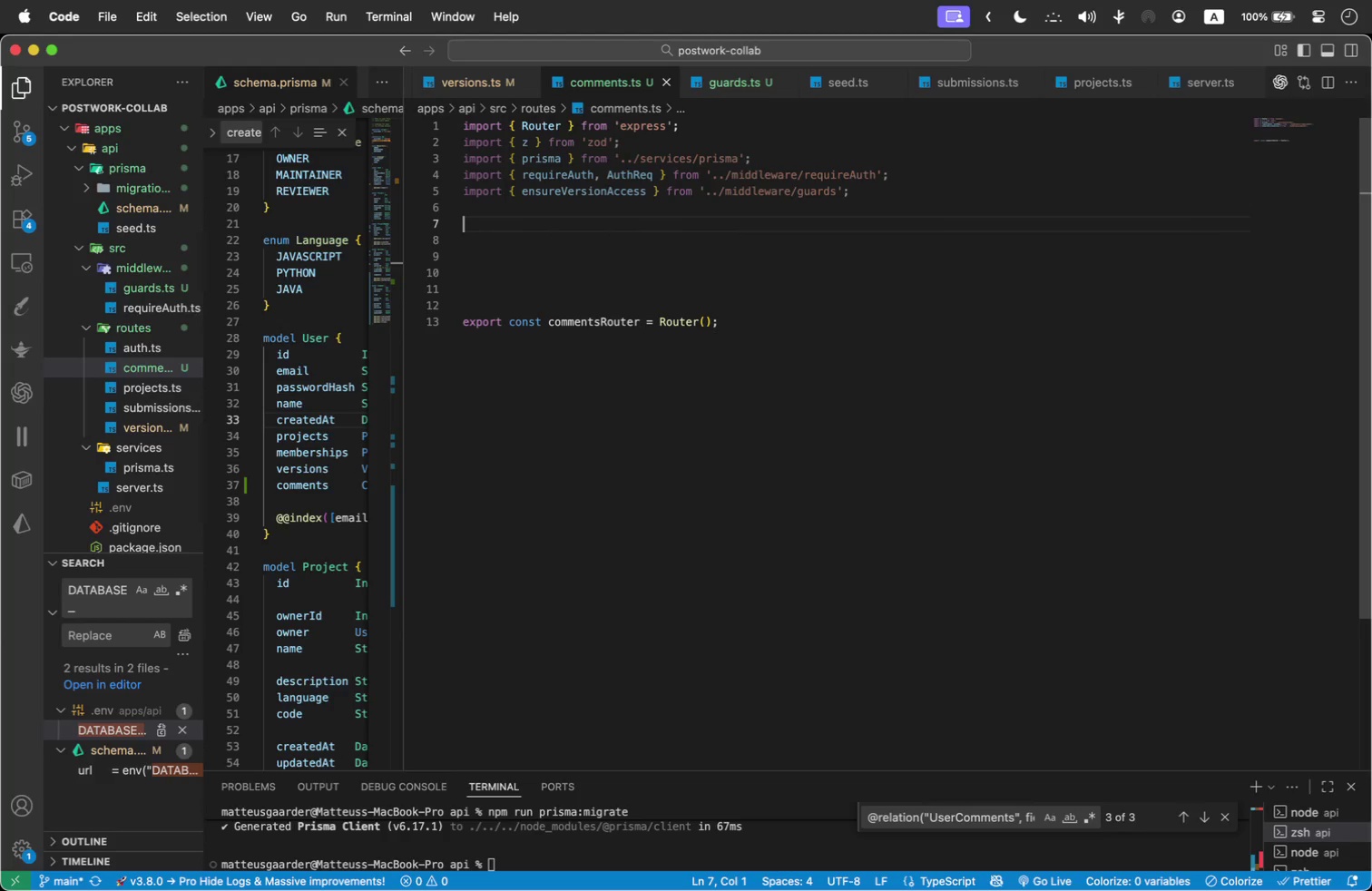 
key(ArrowUp)
 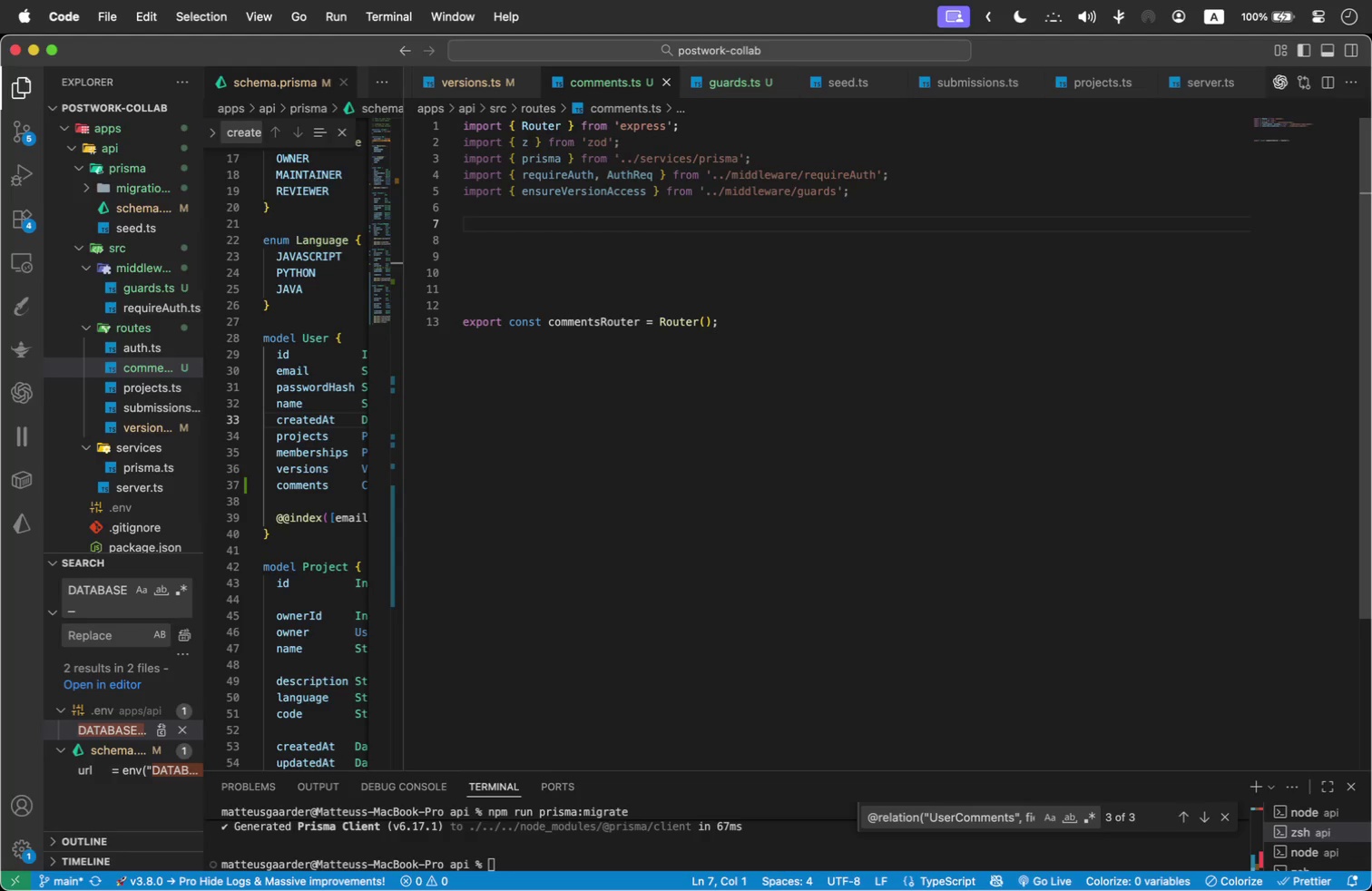 
wait(7.25)
 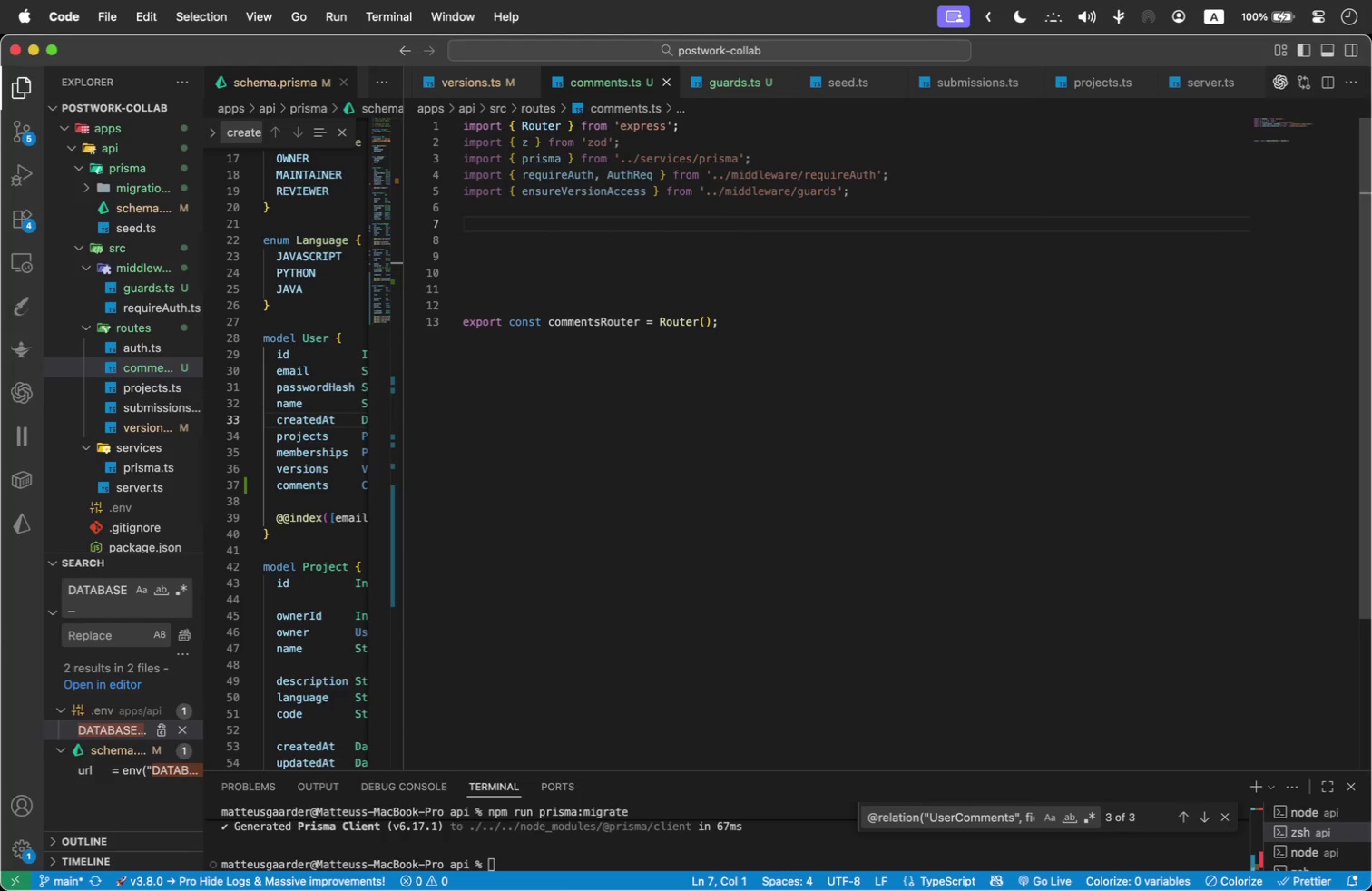 
left_click([786, 385])
 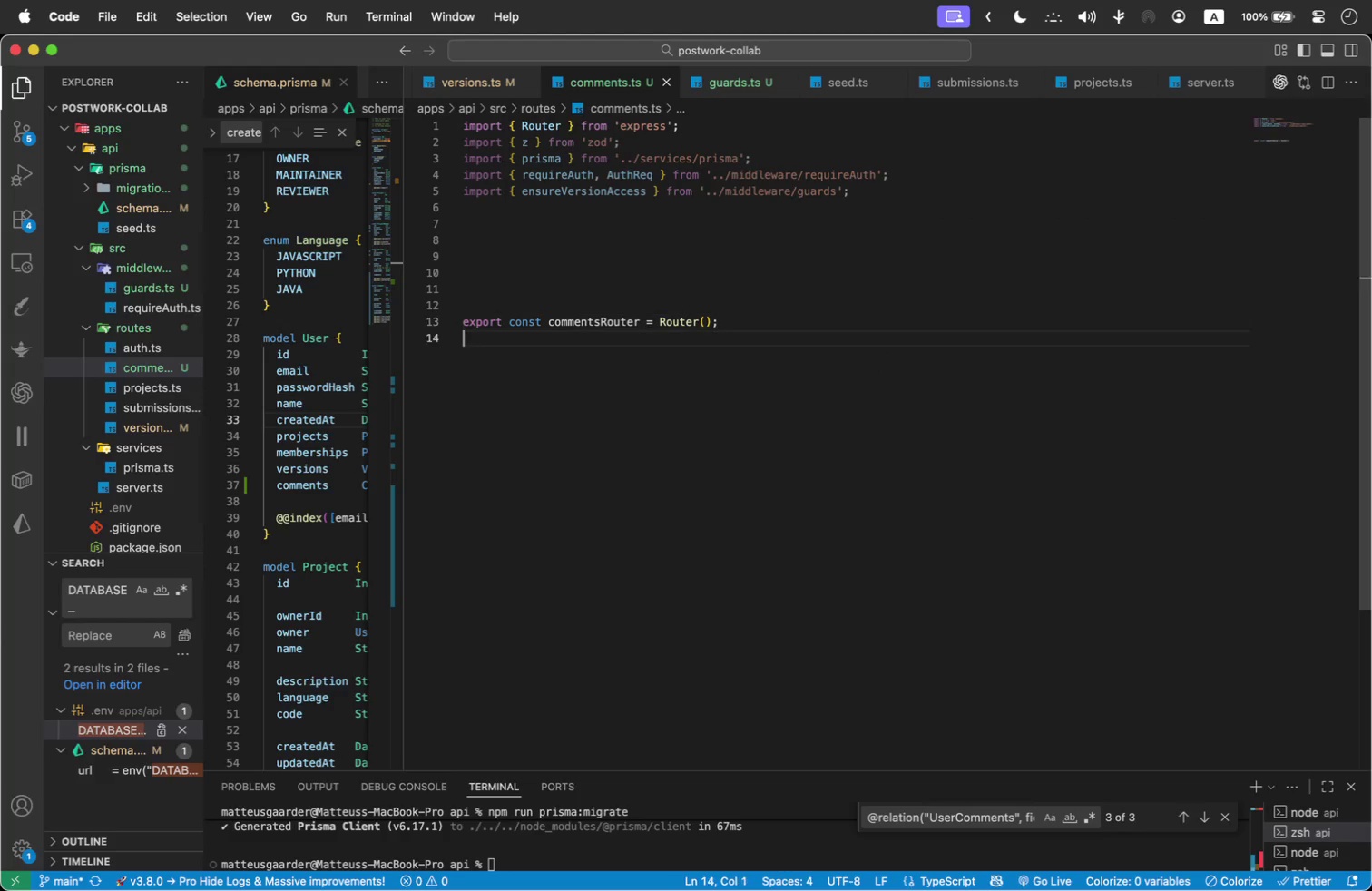 
key(Enter)
 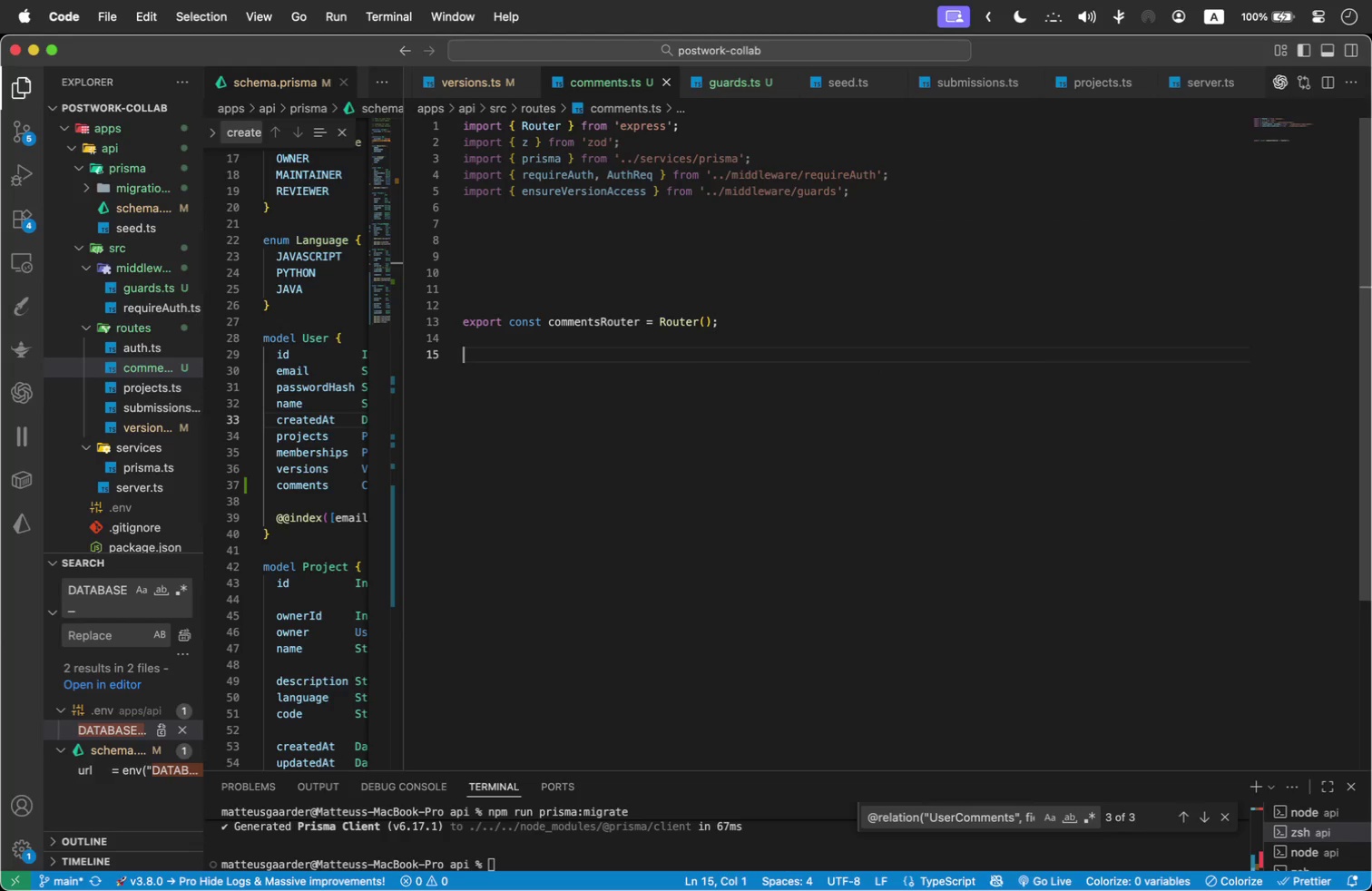 
key(Enter)
 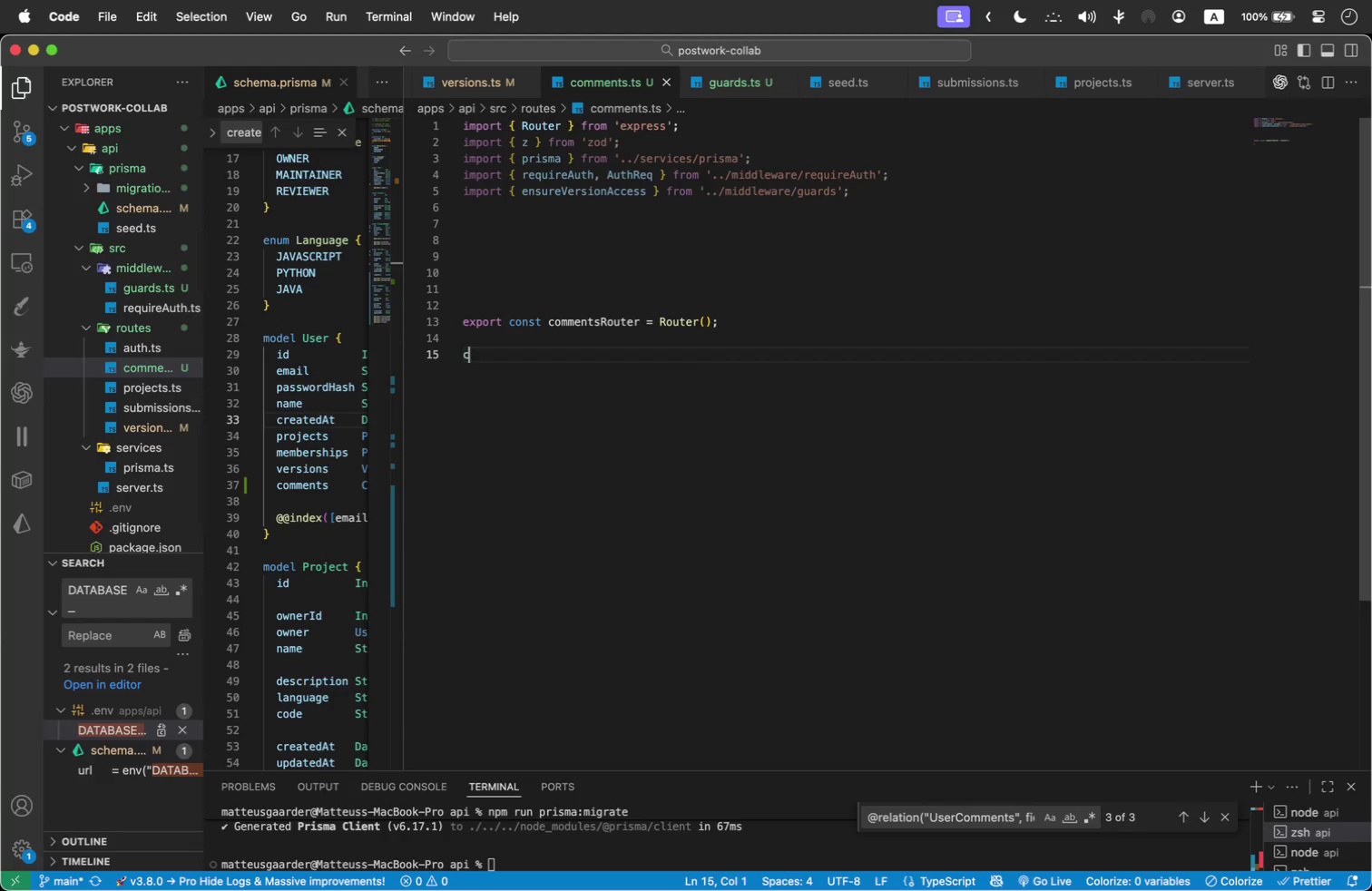 
type(commentsR)
 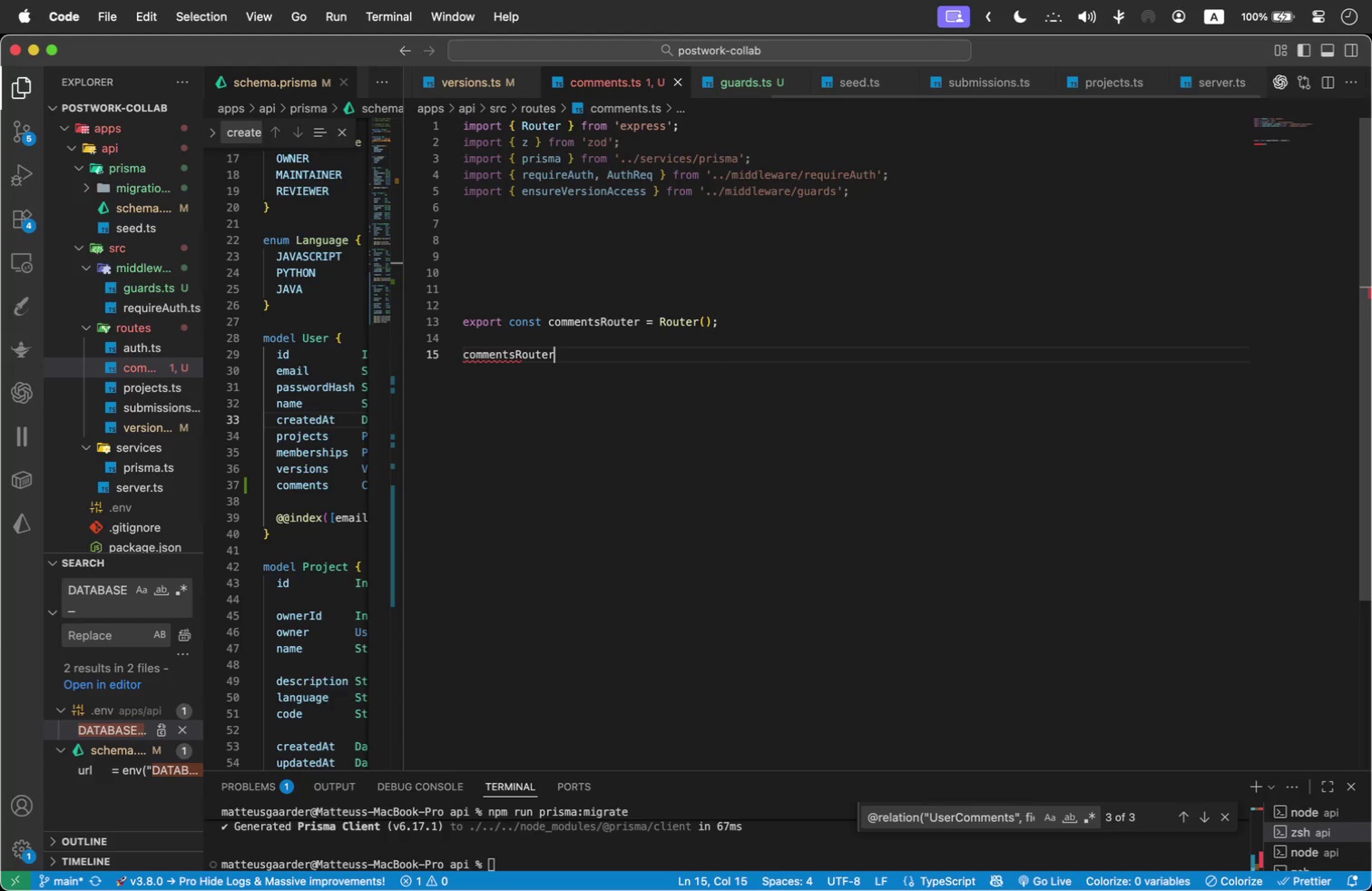 
 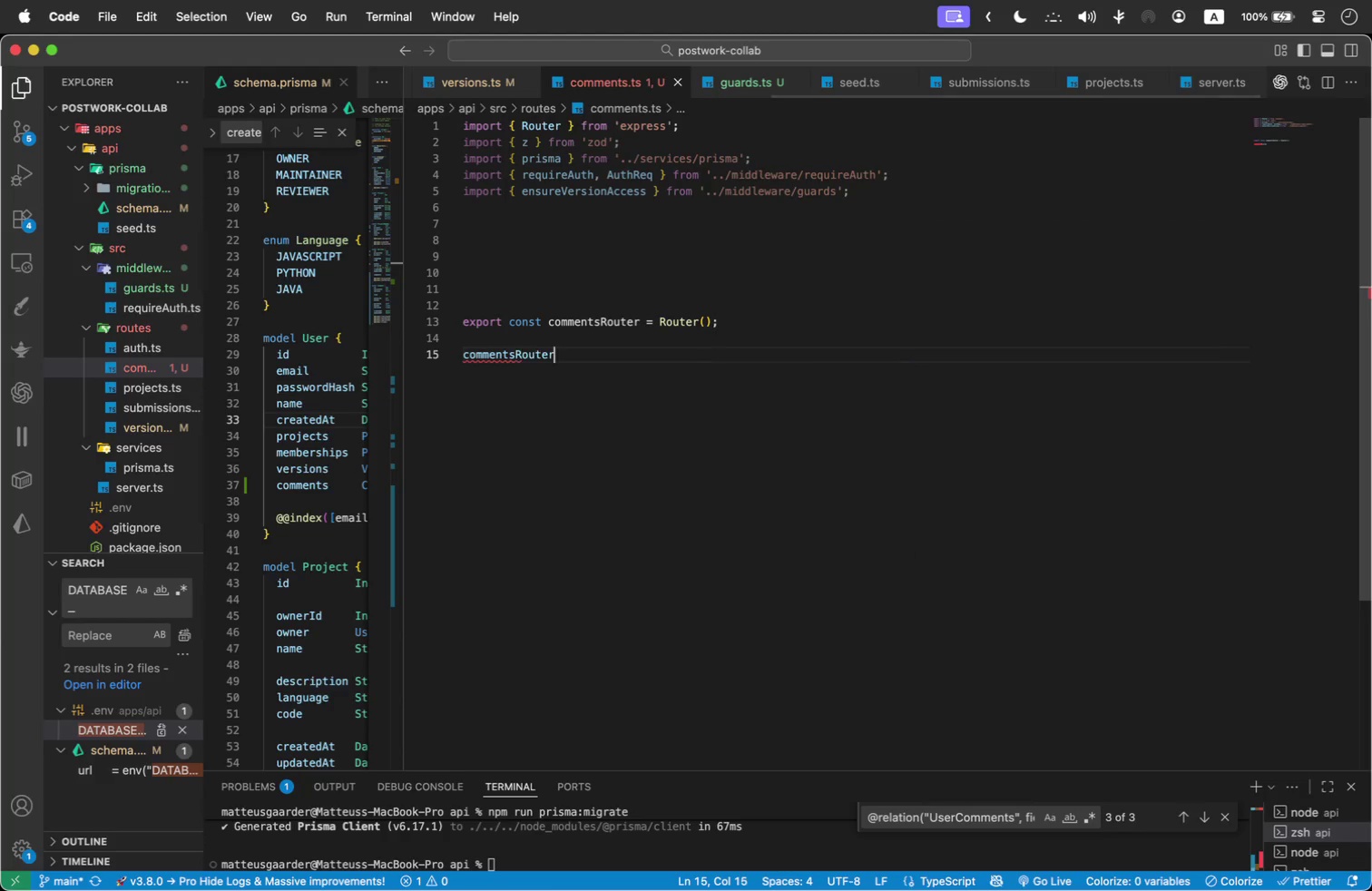 
key(Enter)
 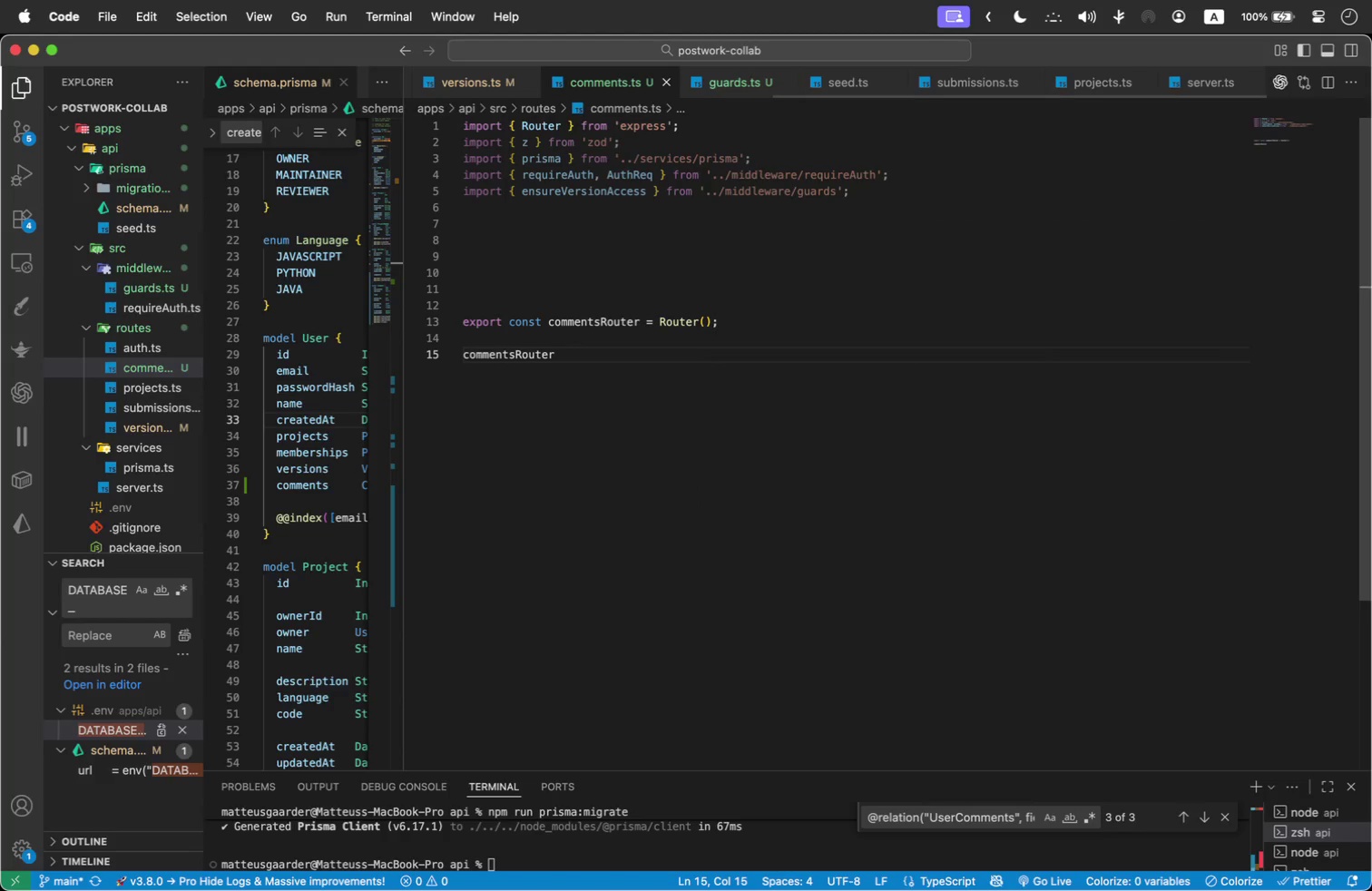 
type(.get()
 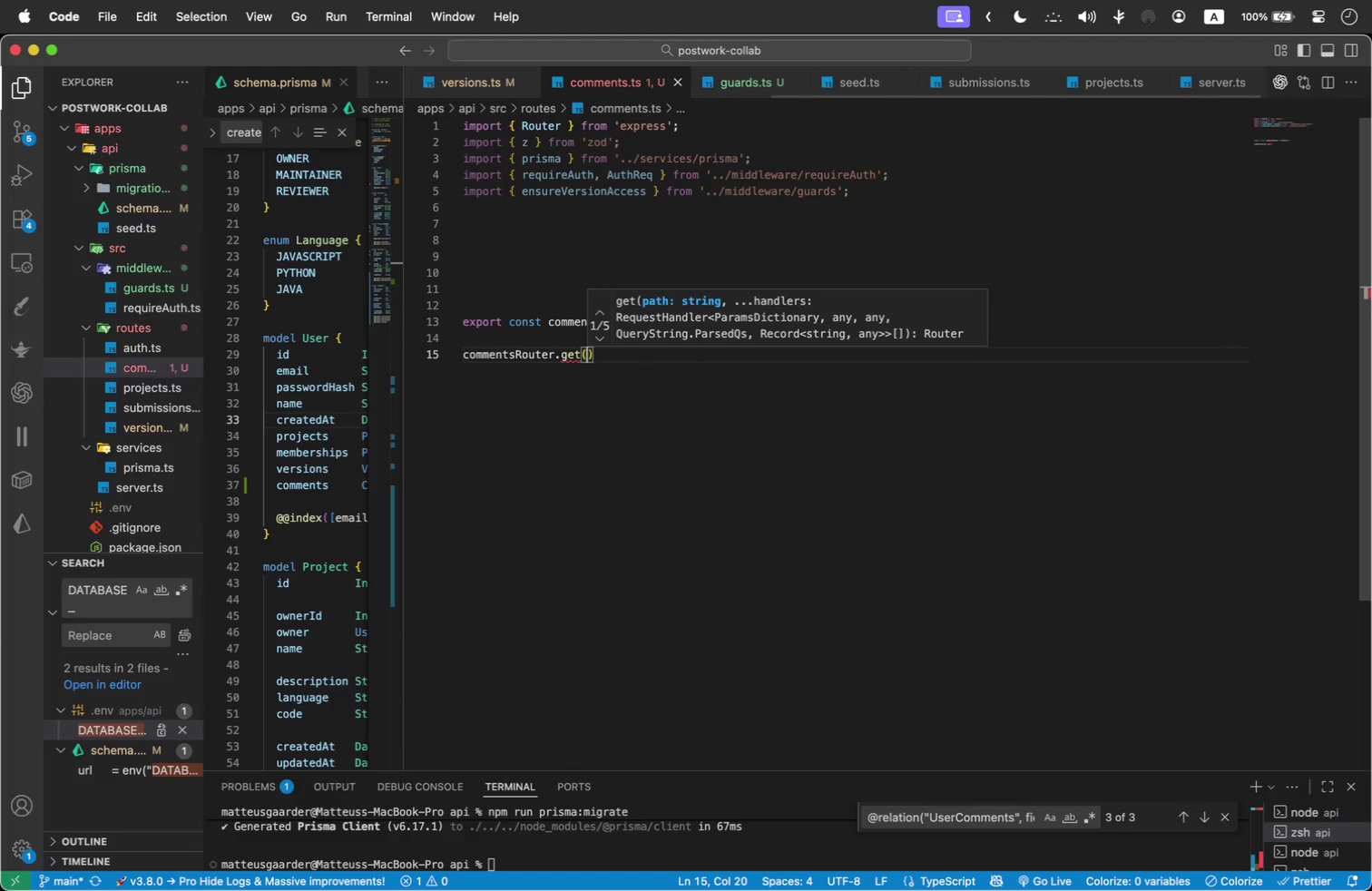 
left_click([545, 264])
 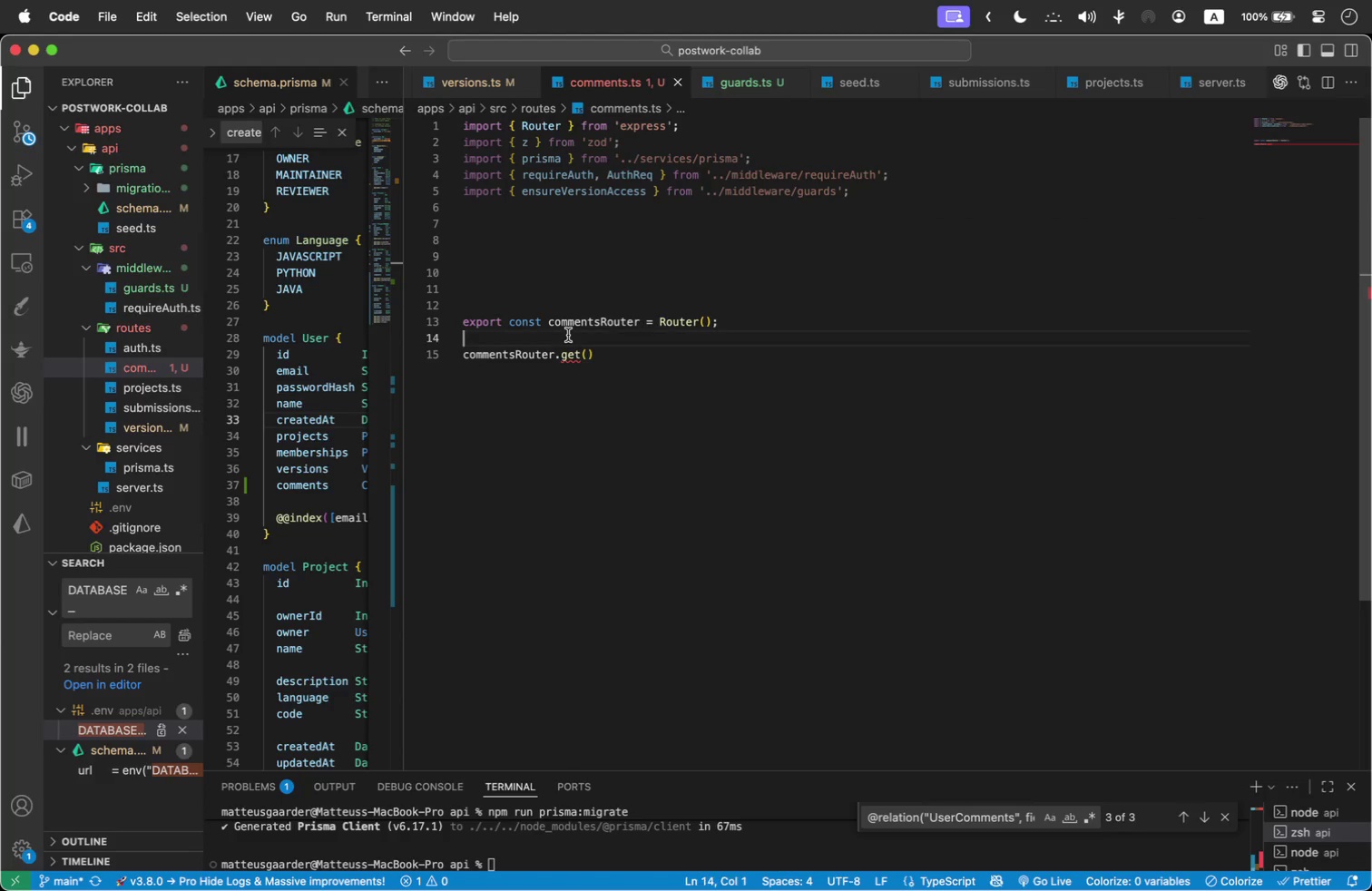 
double_click([568, 335])
 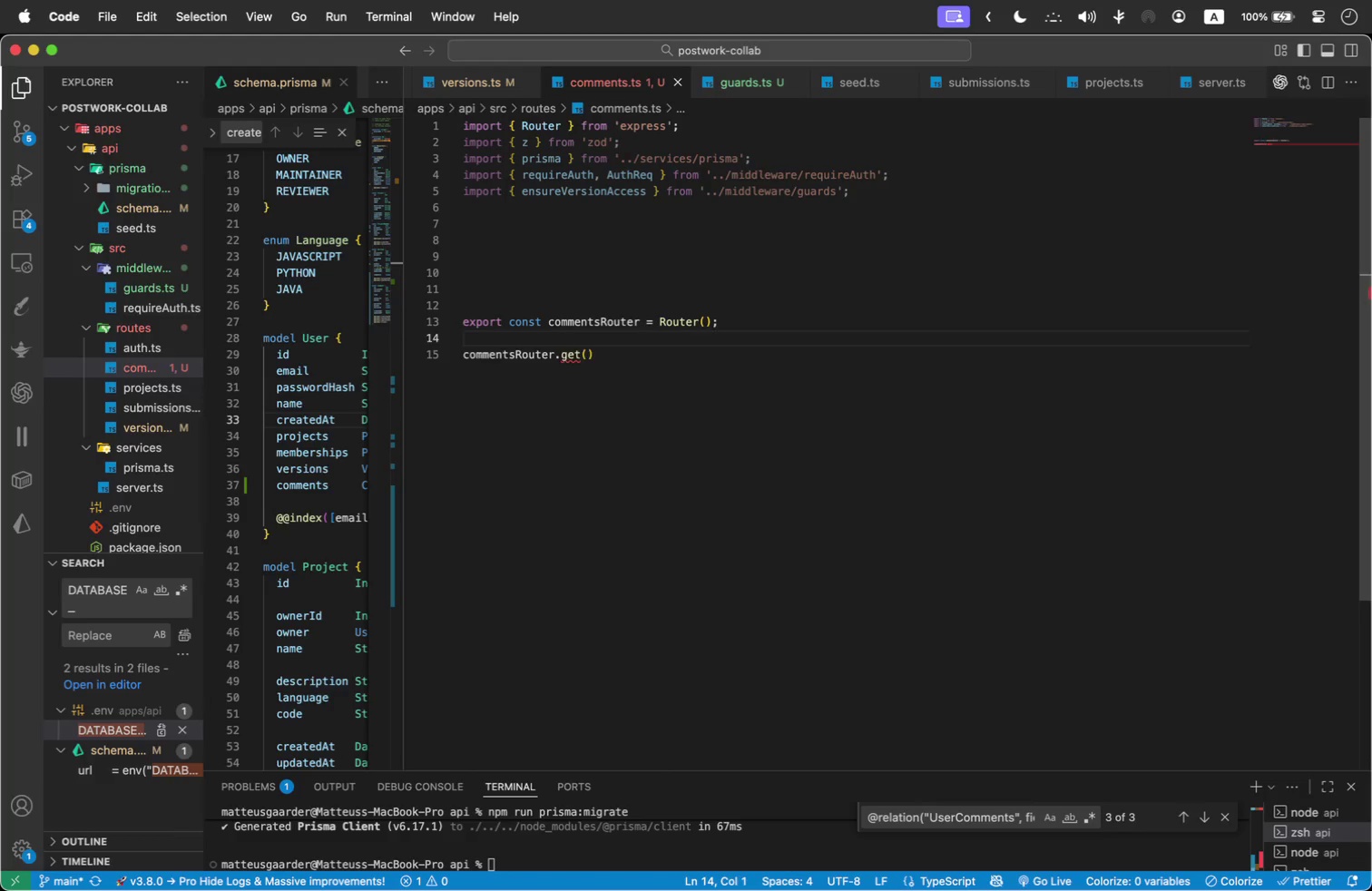 
key(Enter)
 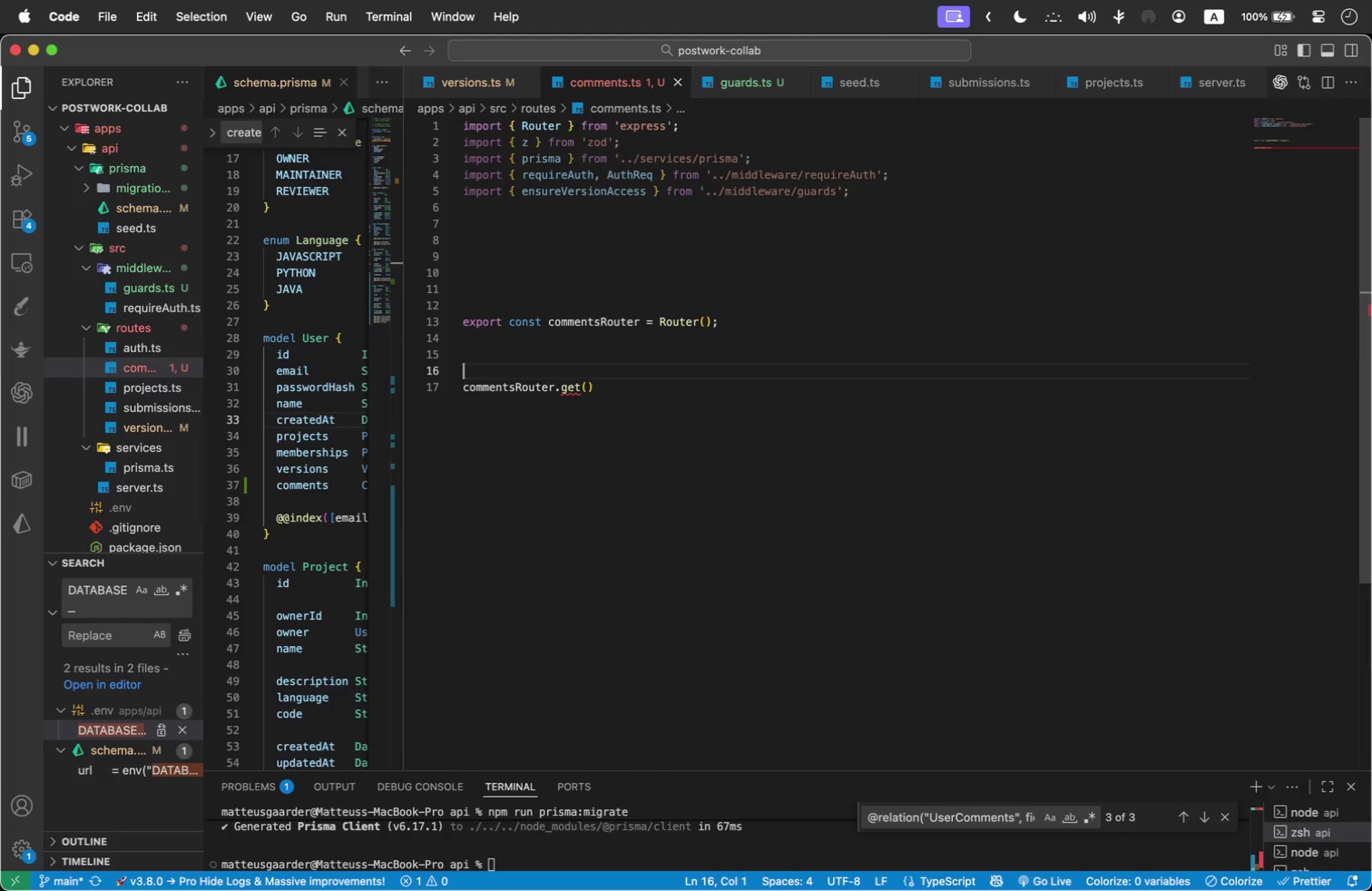 
key(Enter)
 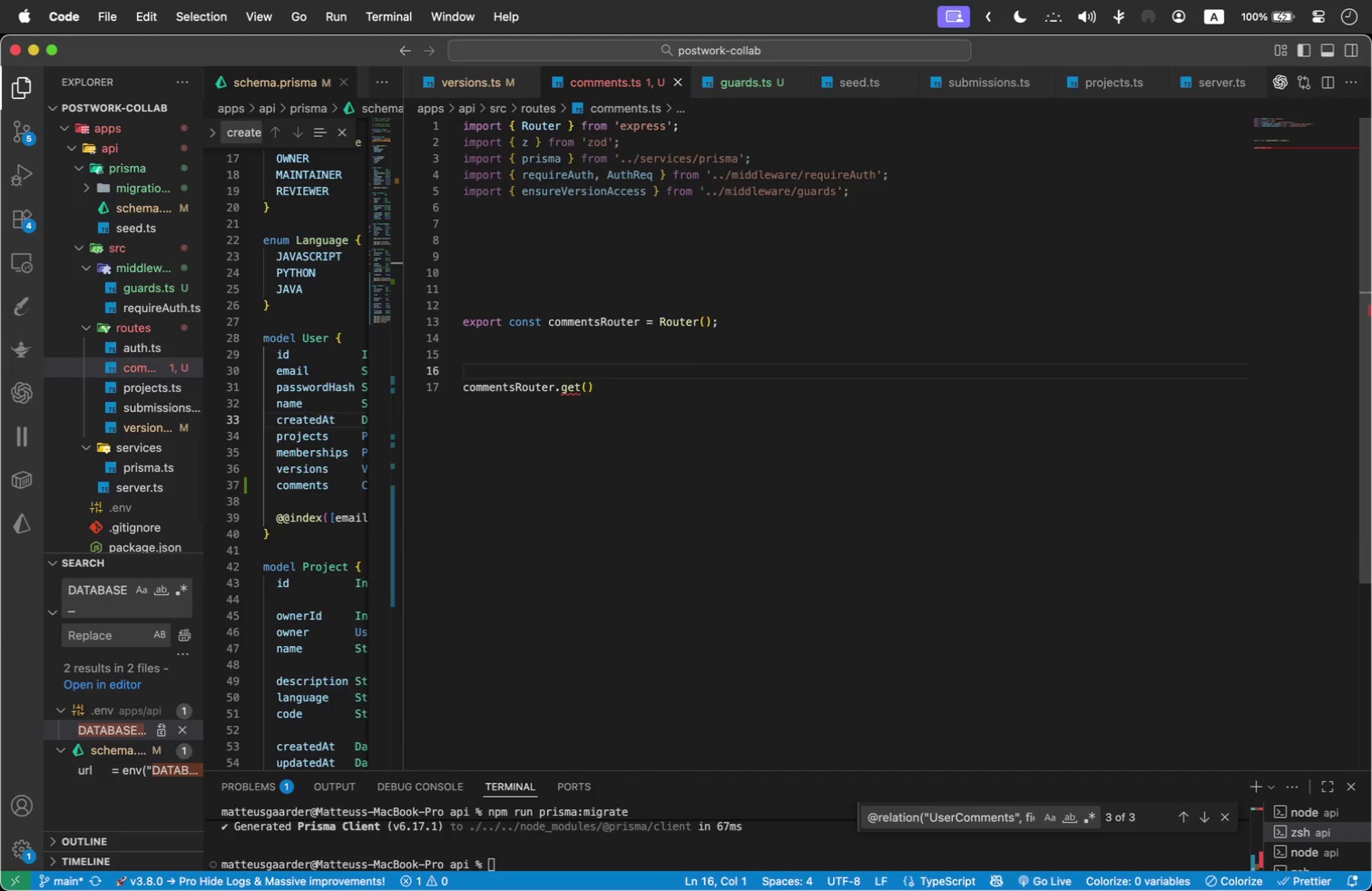 
key(ArrowUp)
 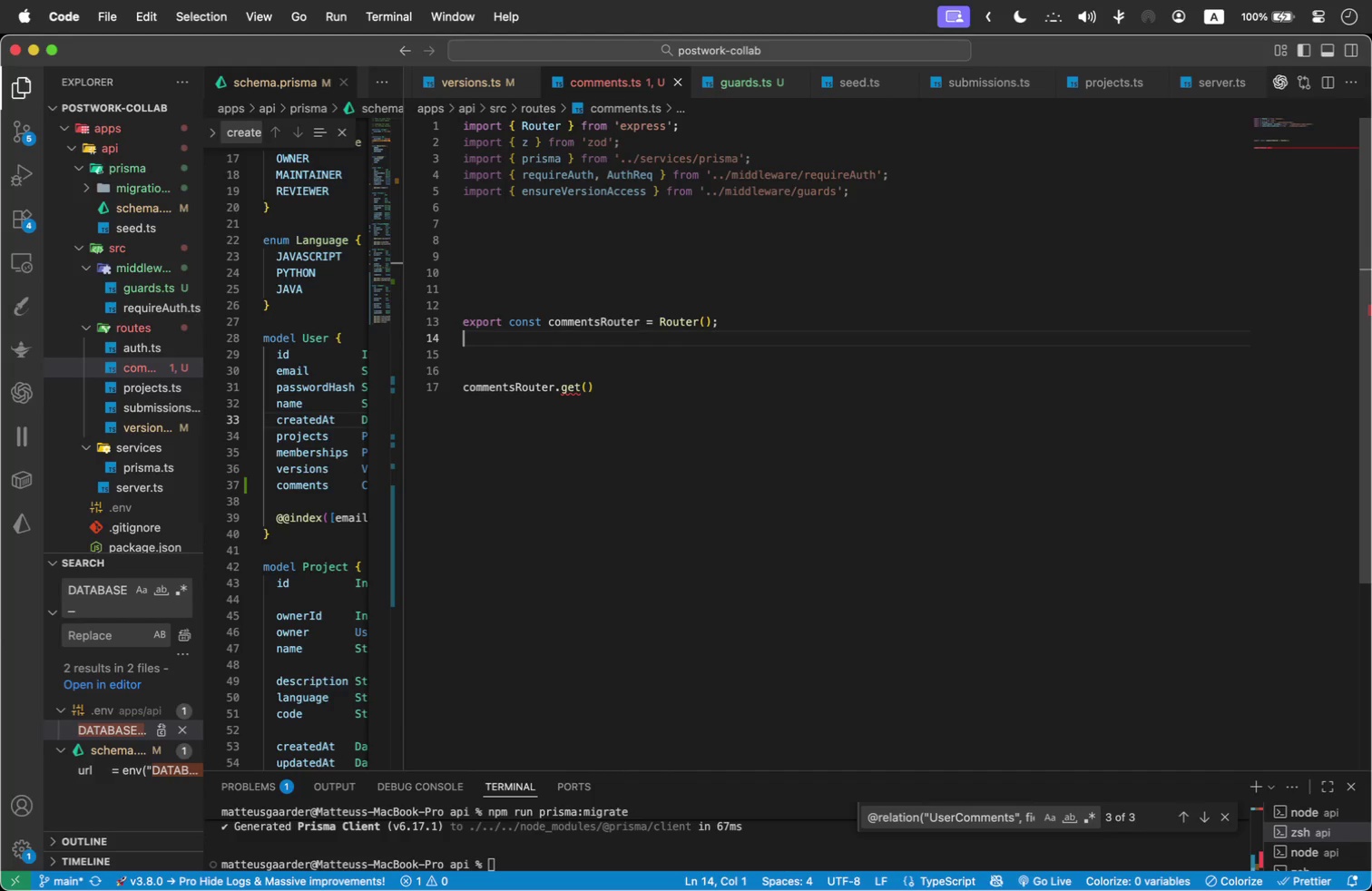 
key(ArrowUp)
 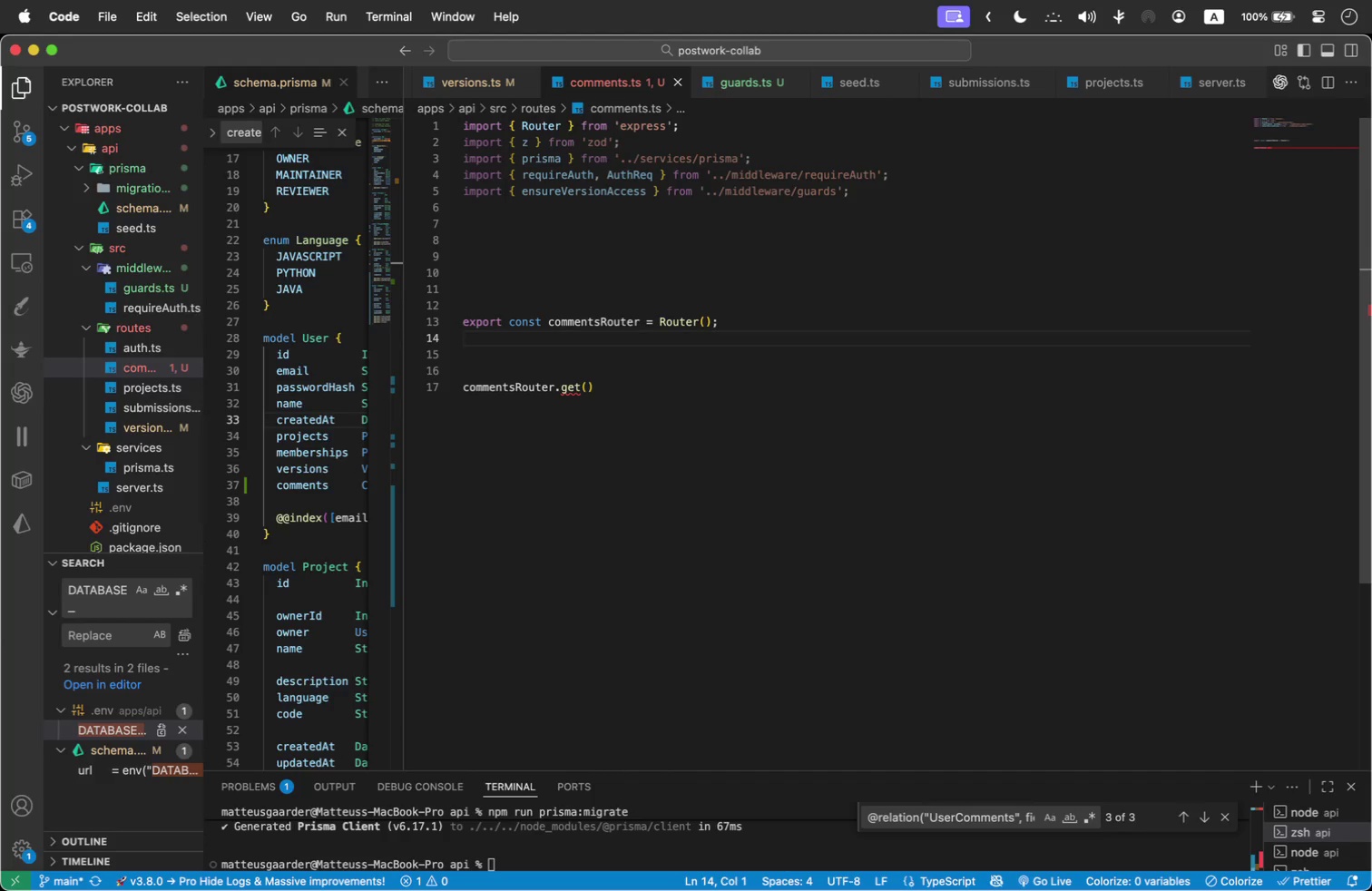 
type(commen)
 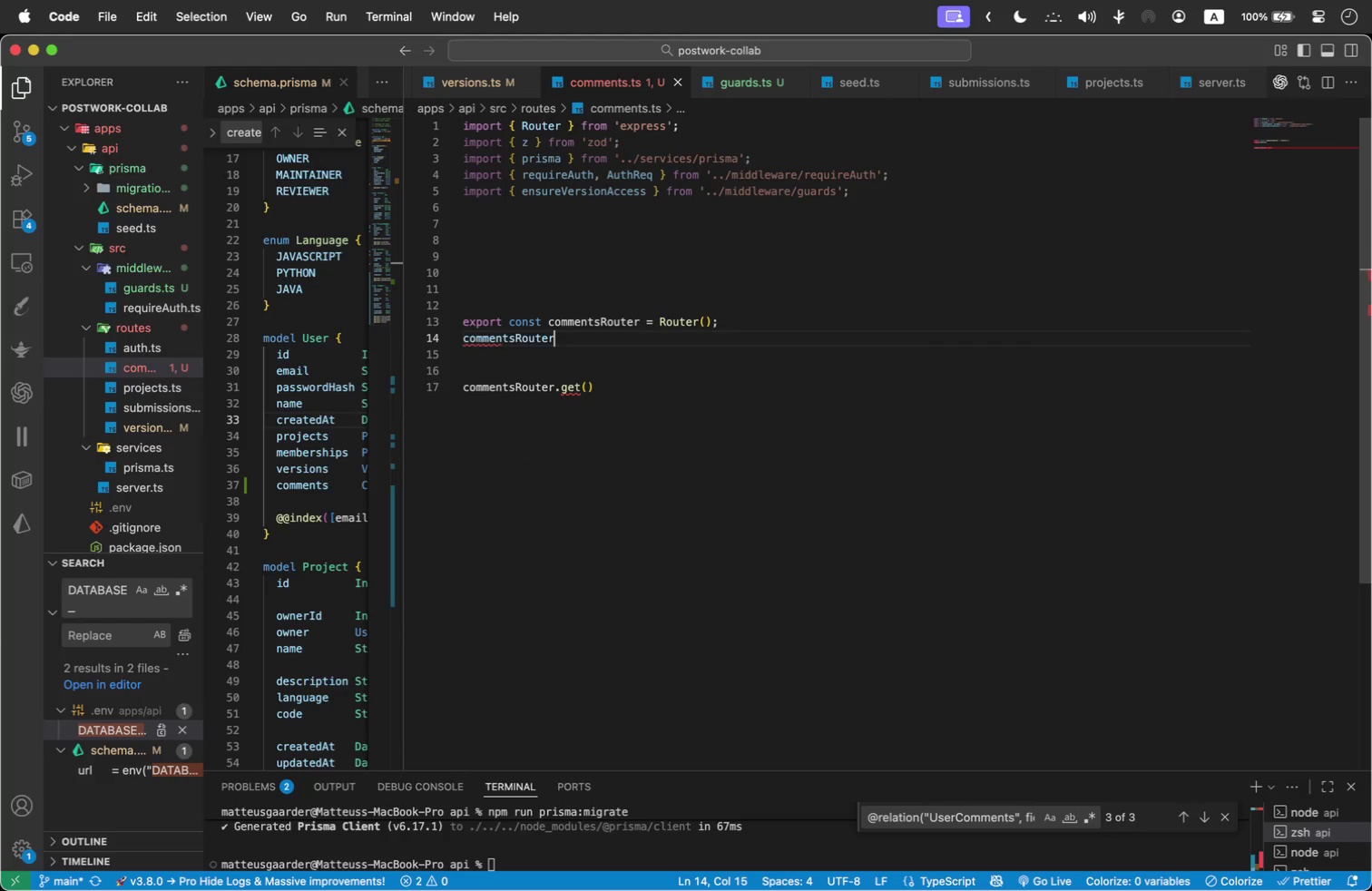 
key(Enter)
 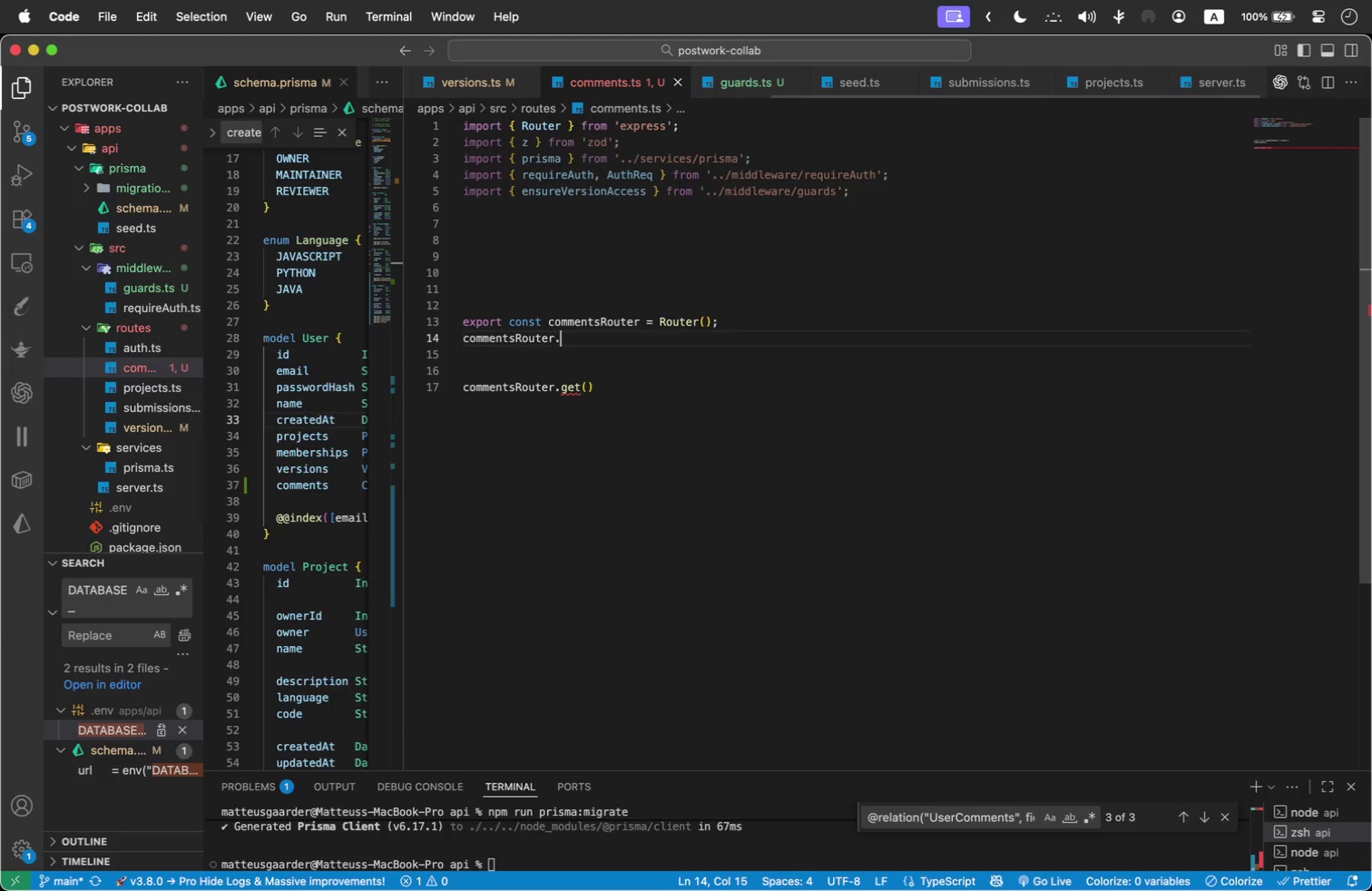 
type(.use(req)
 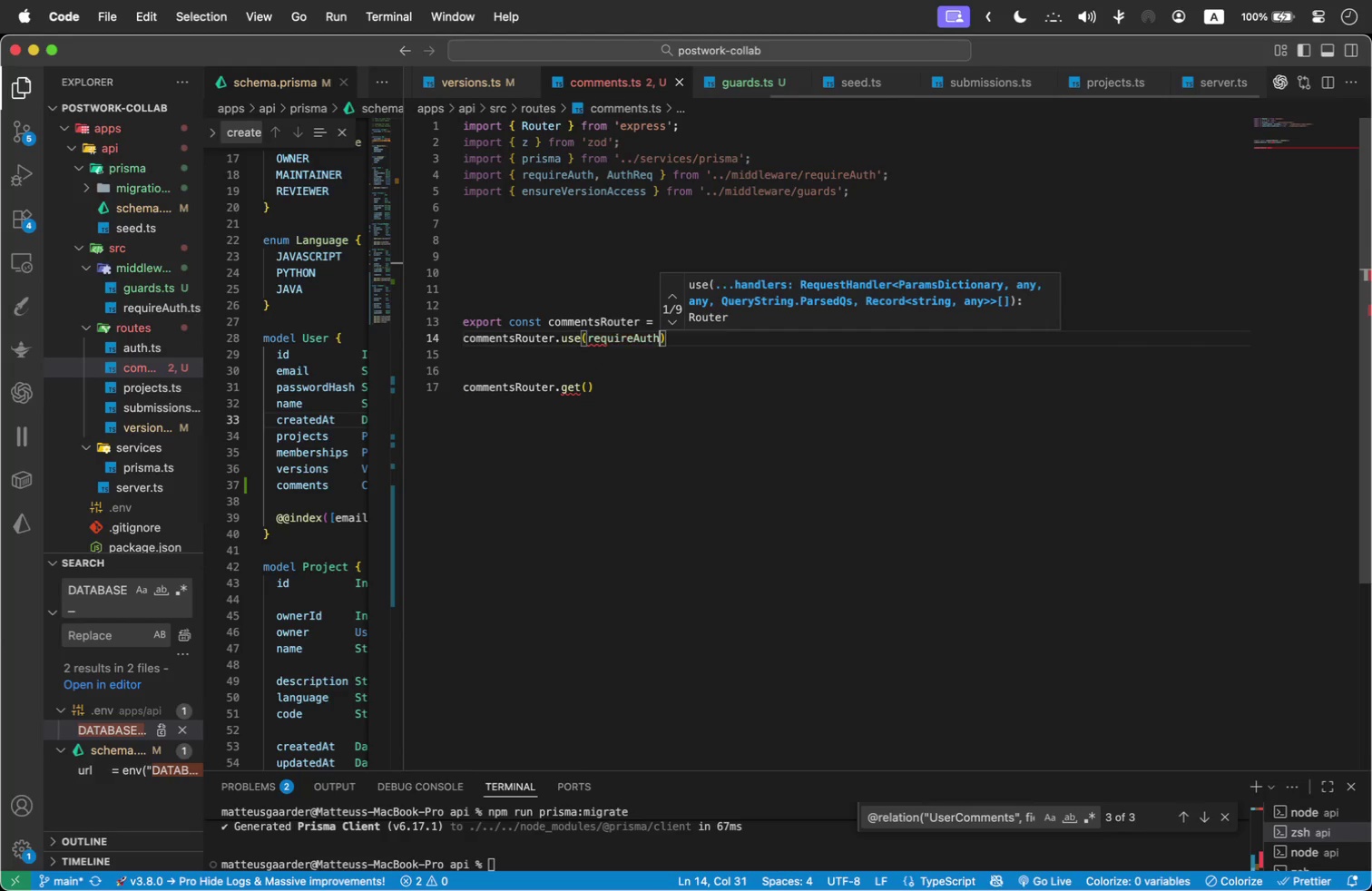 
 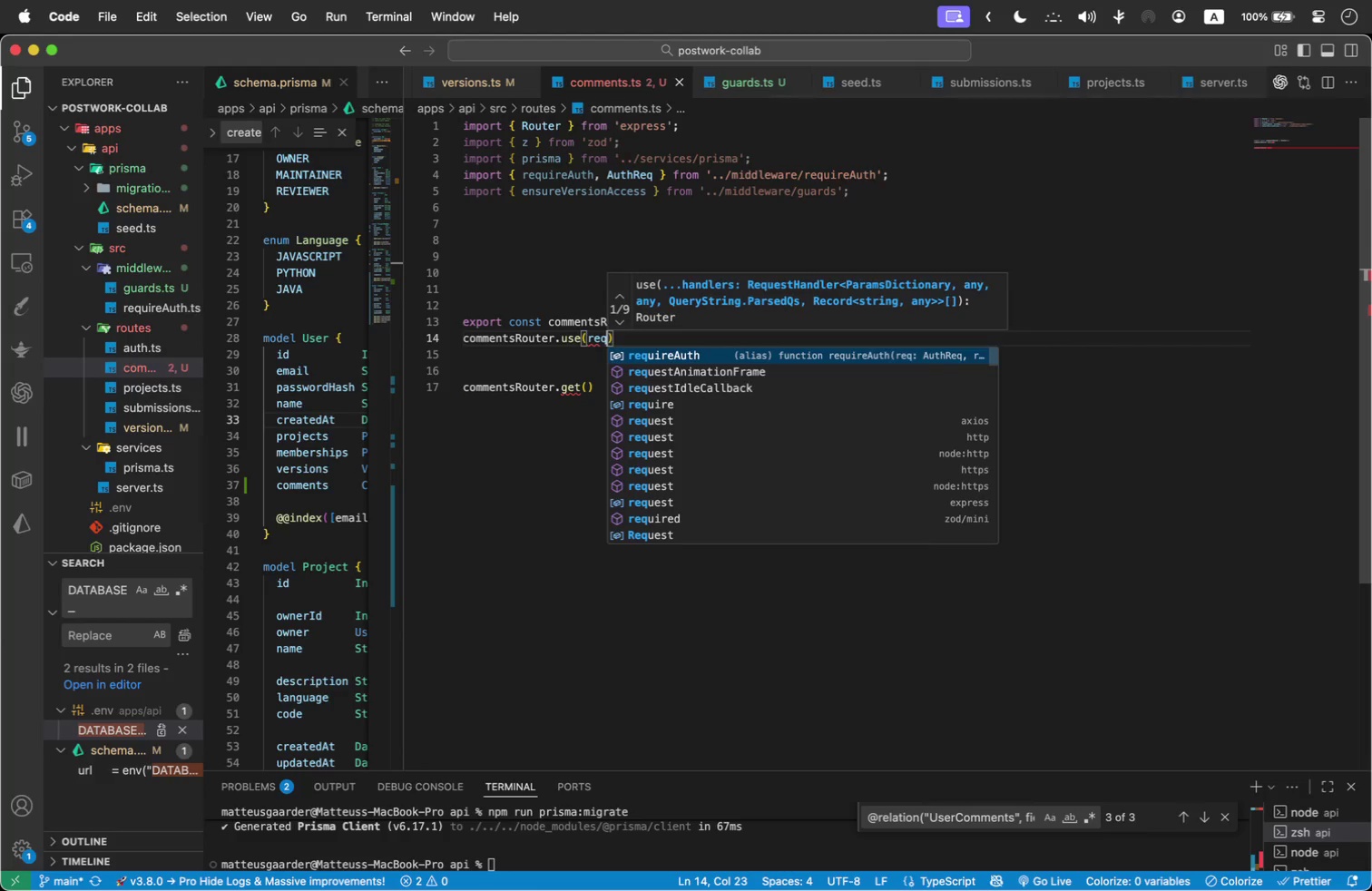 
key(Enter)
 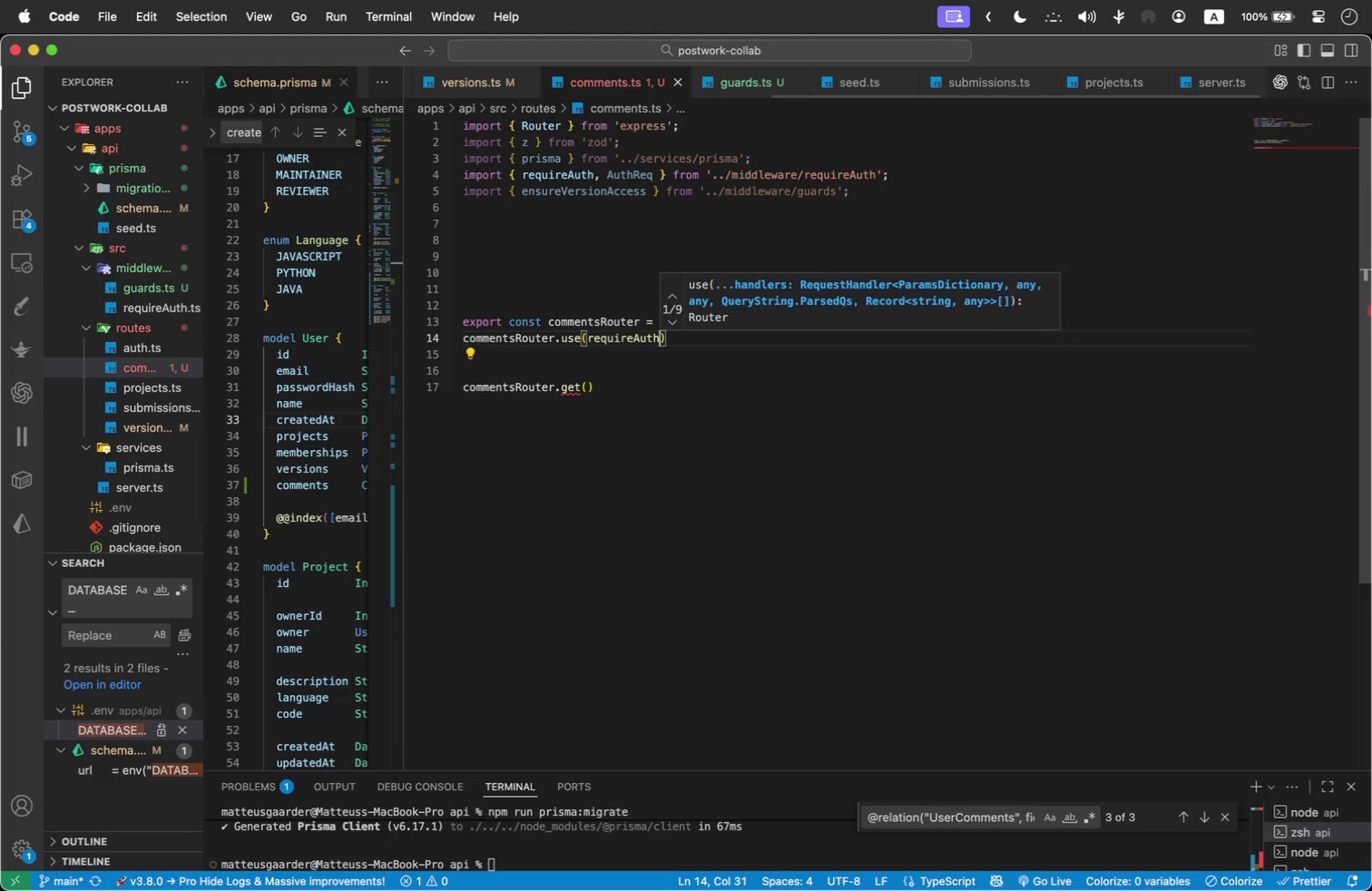 
key(ArrowRight)
 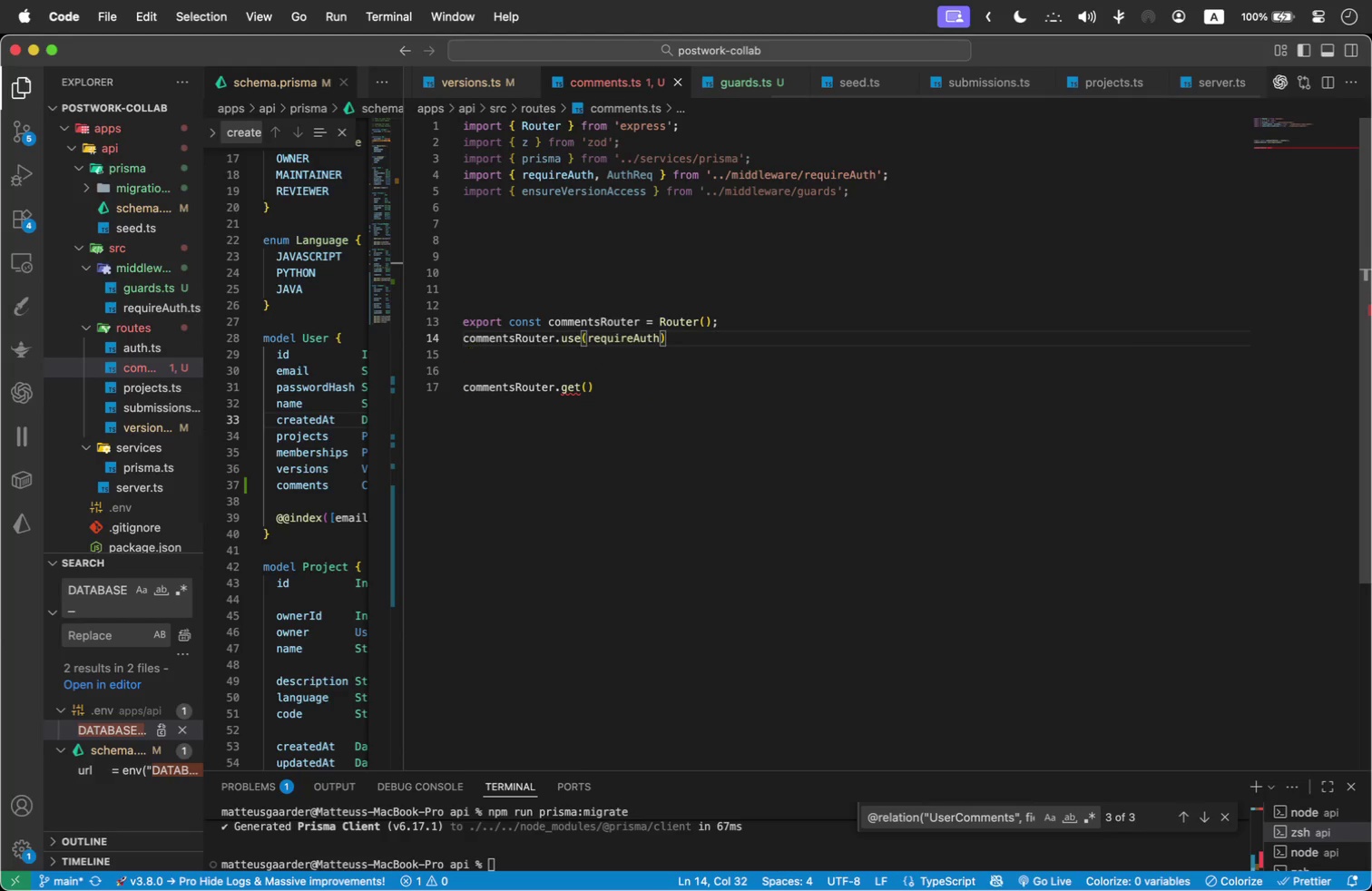 
key(Semicolon)
 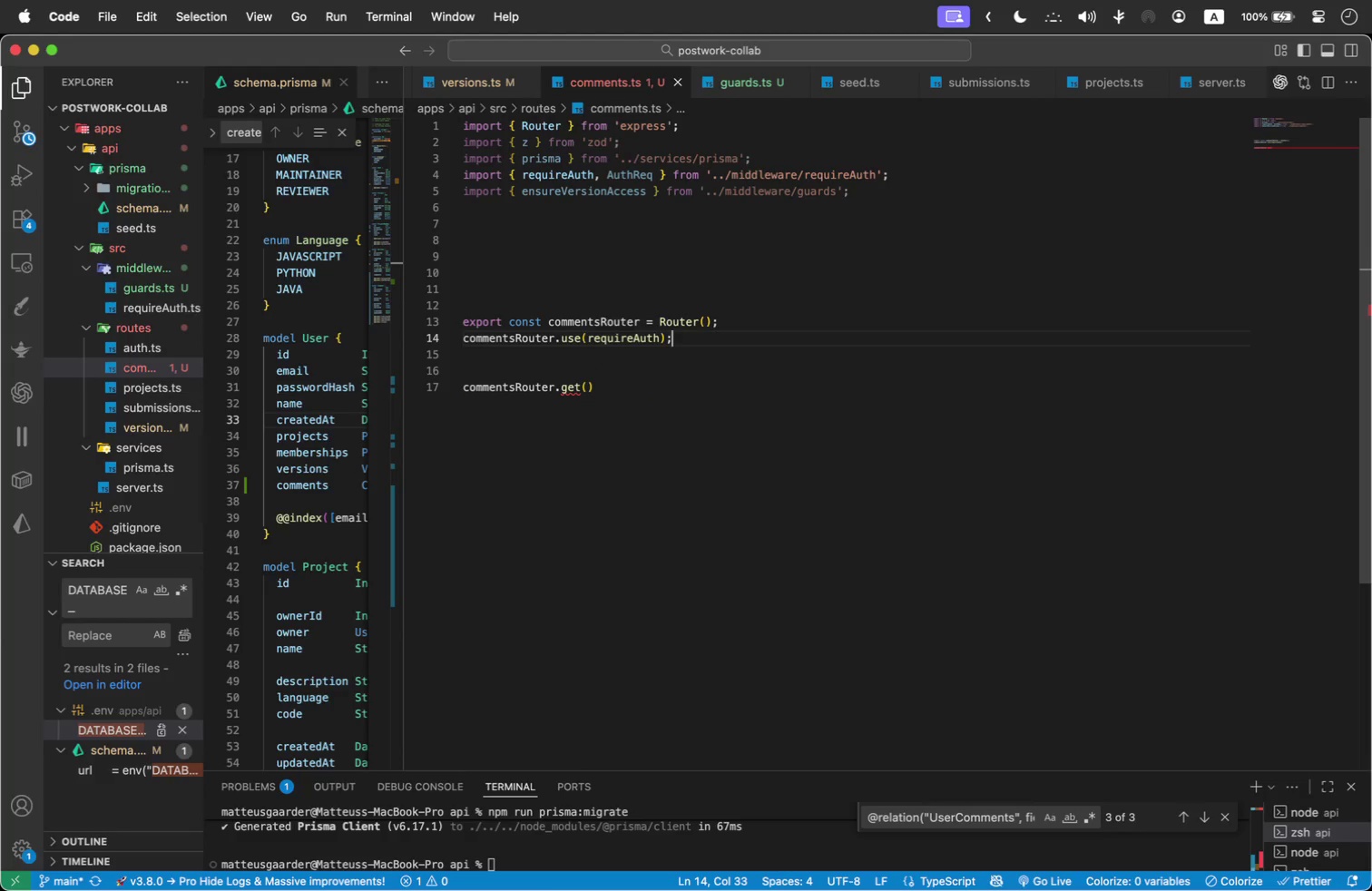 
key(ArrowLeft)
 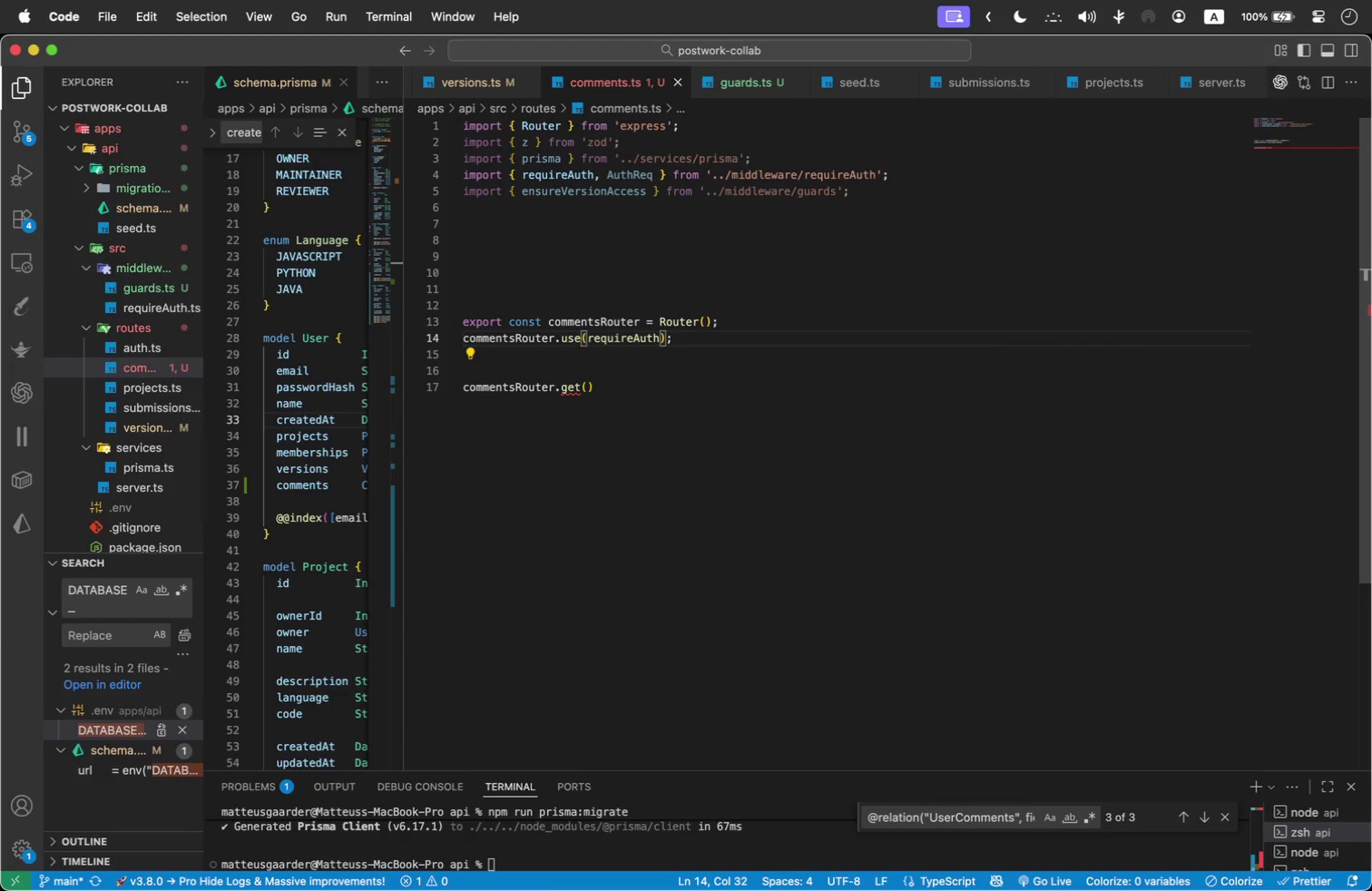 
hold_key(key=OptionLeft, duration=0.34)
 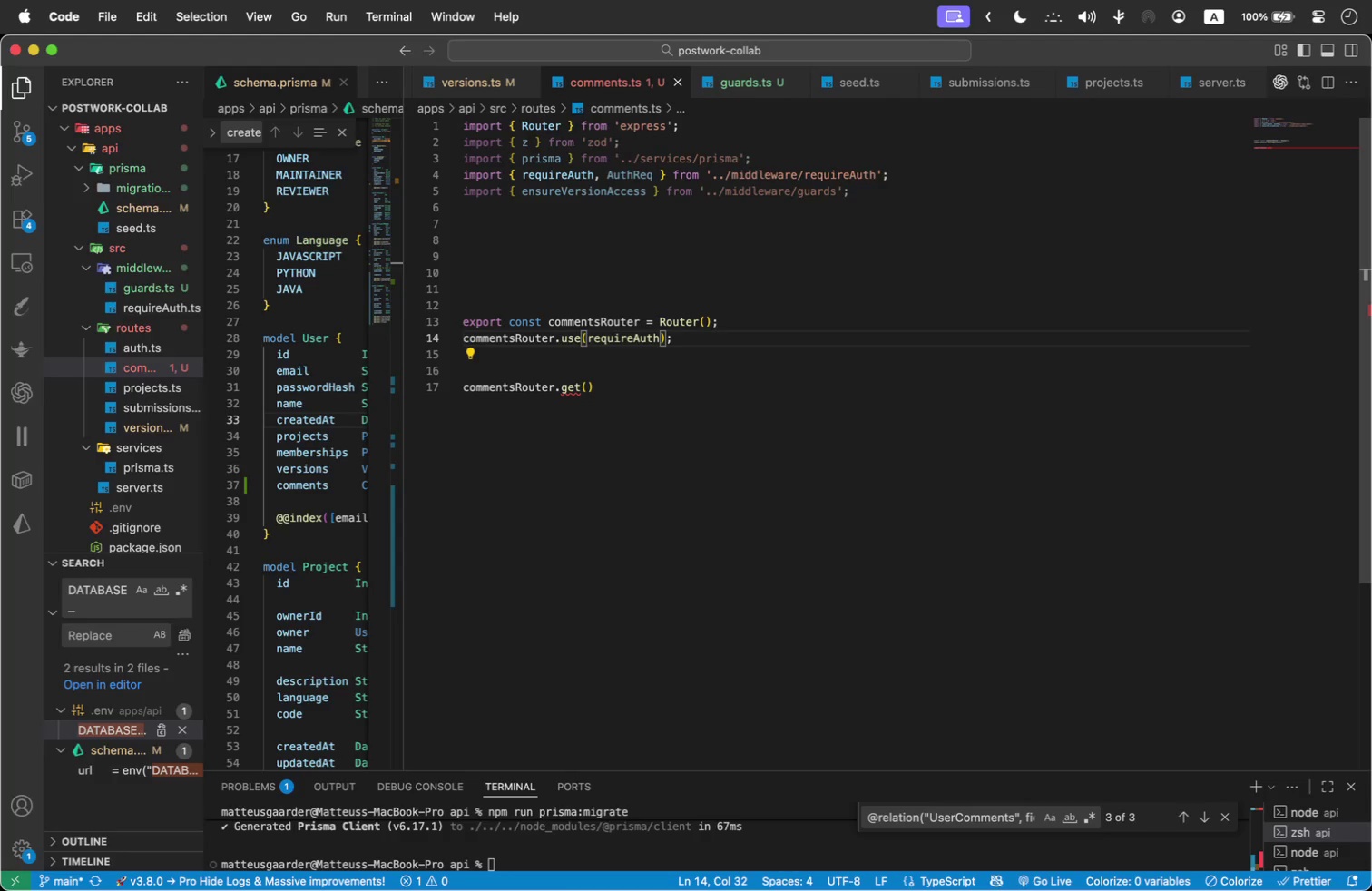 
key(Alt+ArrowUp)
 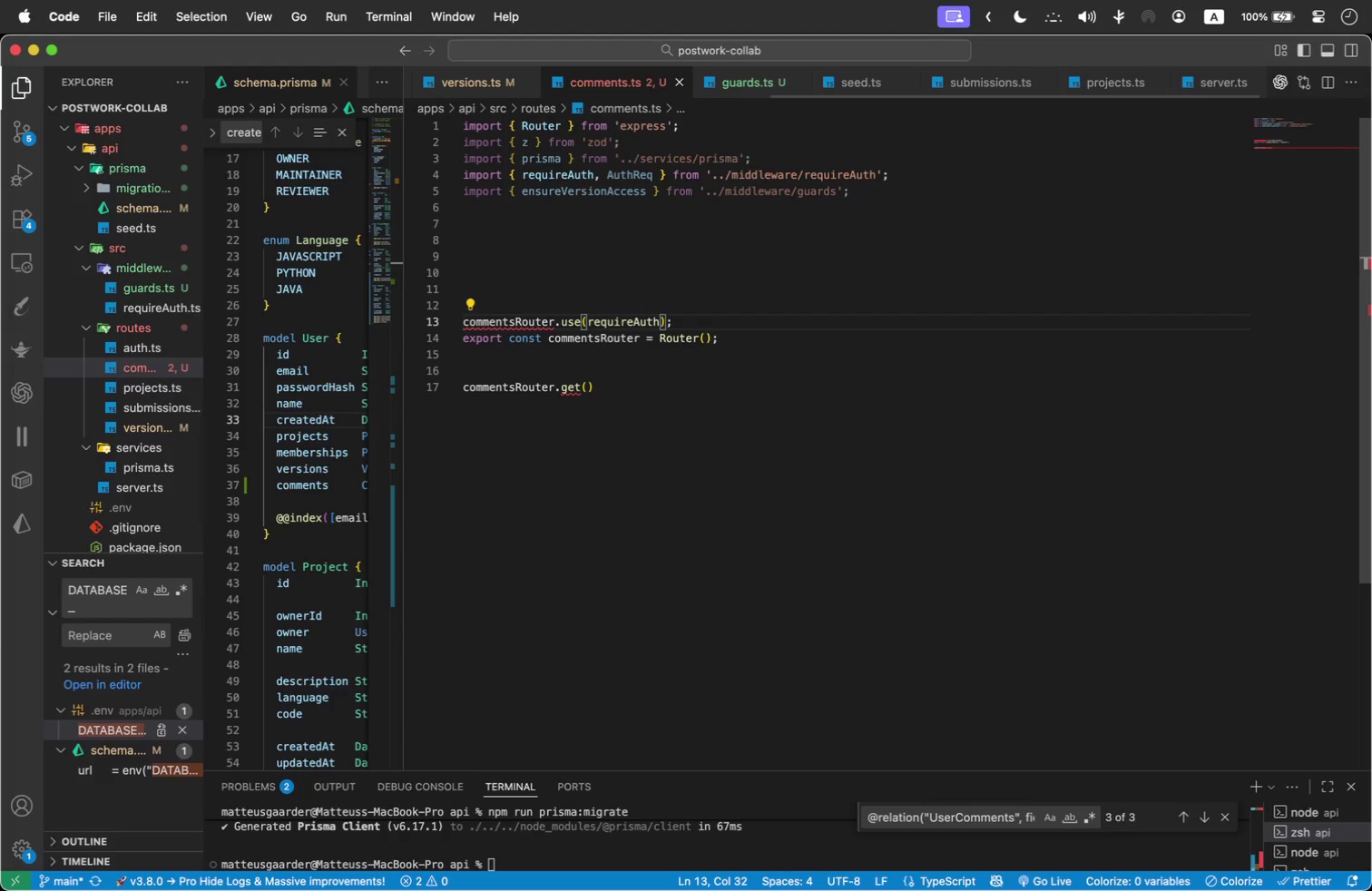 
key(Alt+ArrowDown)
 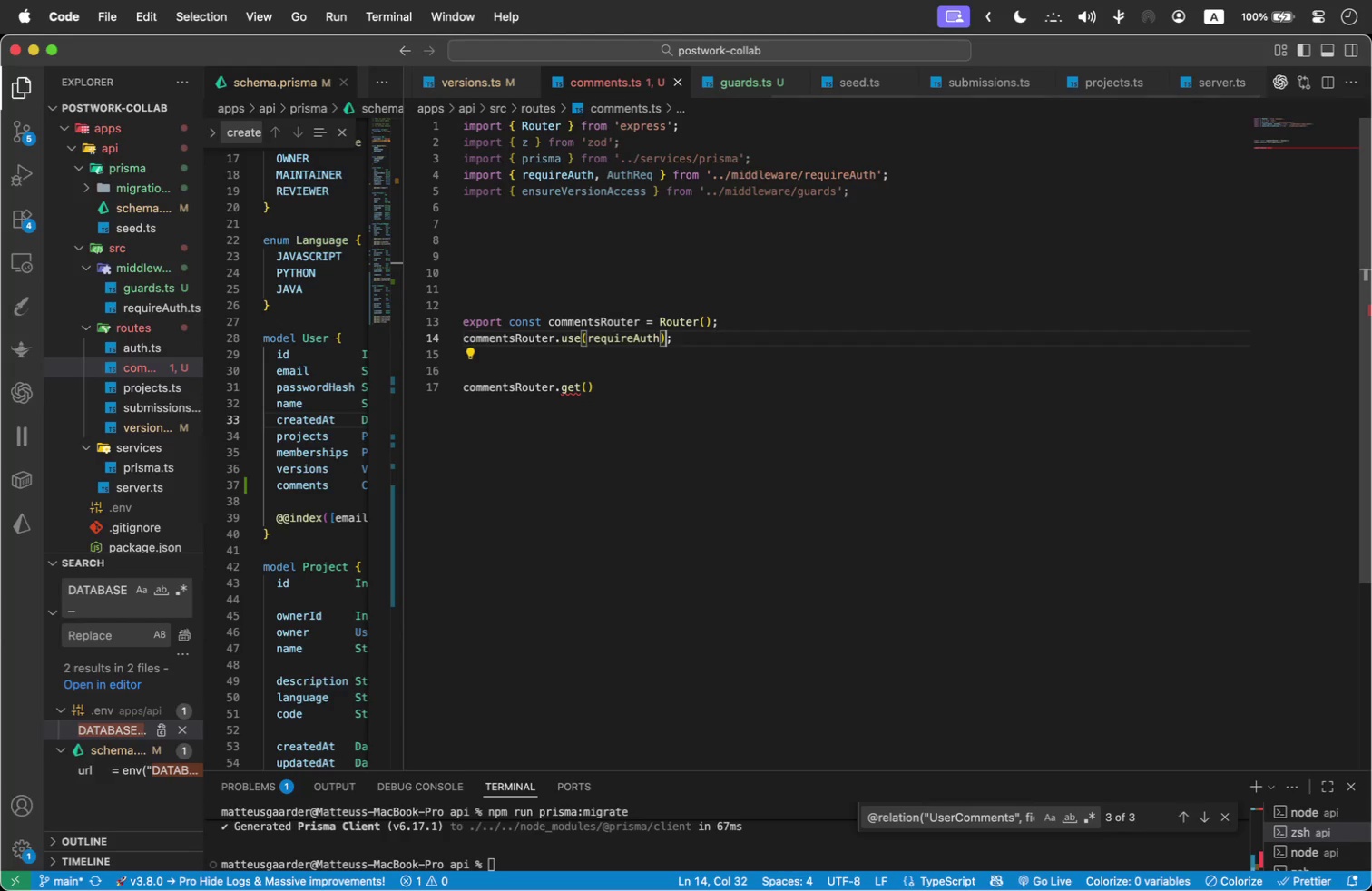 
key(ArrowDown)
 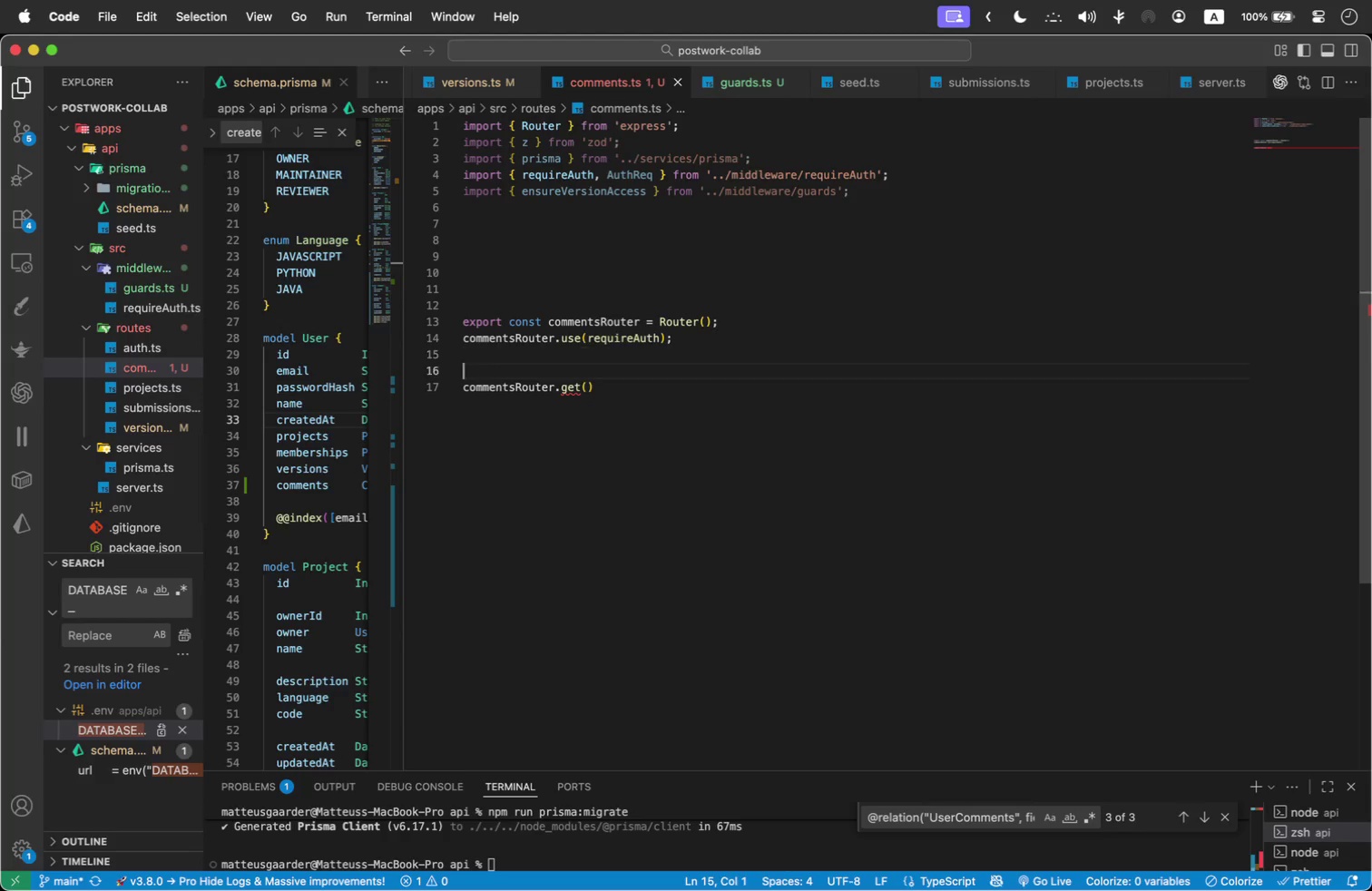 
key(ArrowDown)
 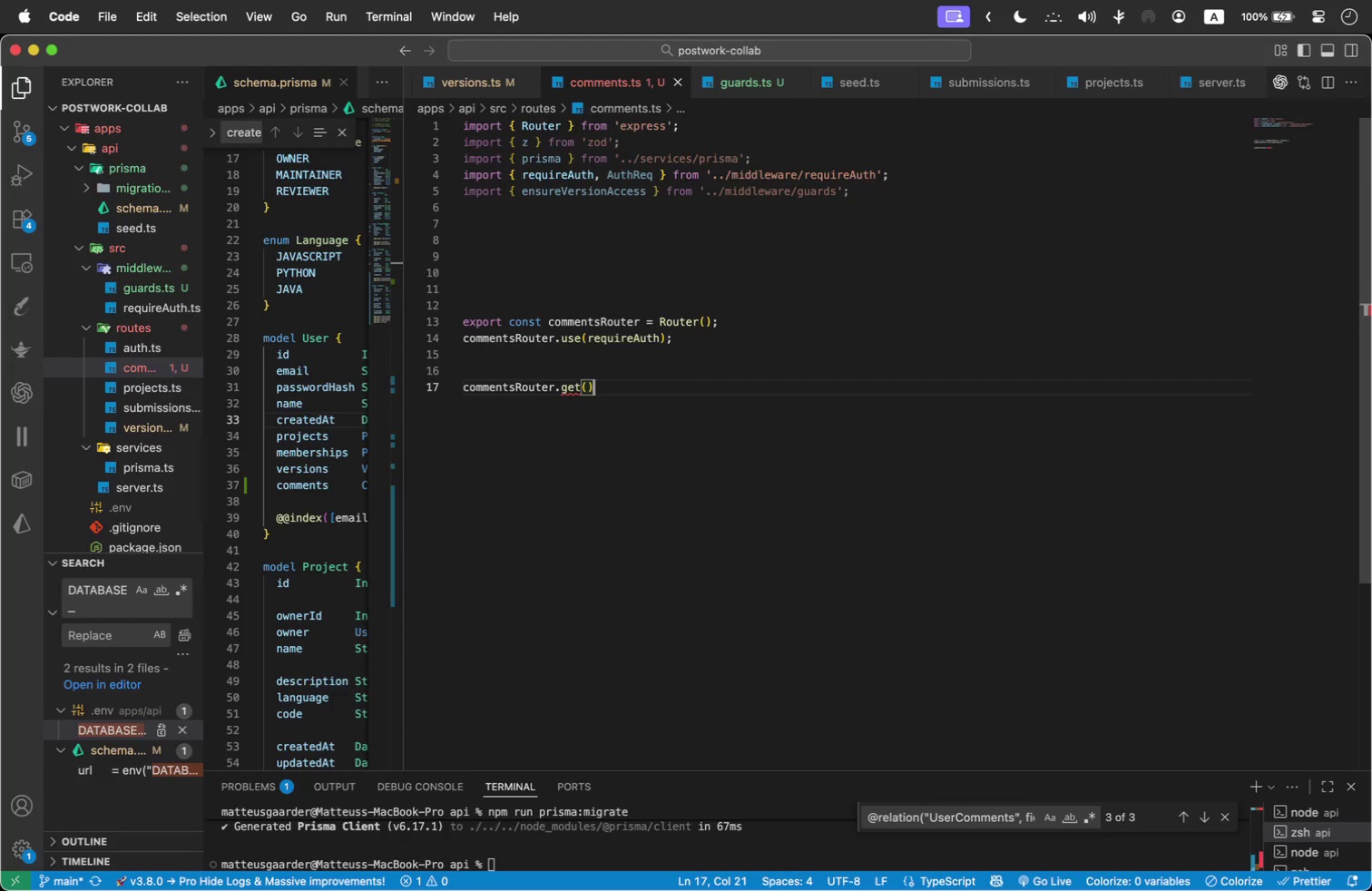 
key(ArrowDown)
 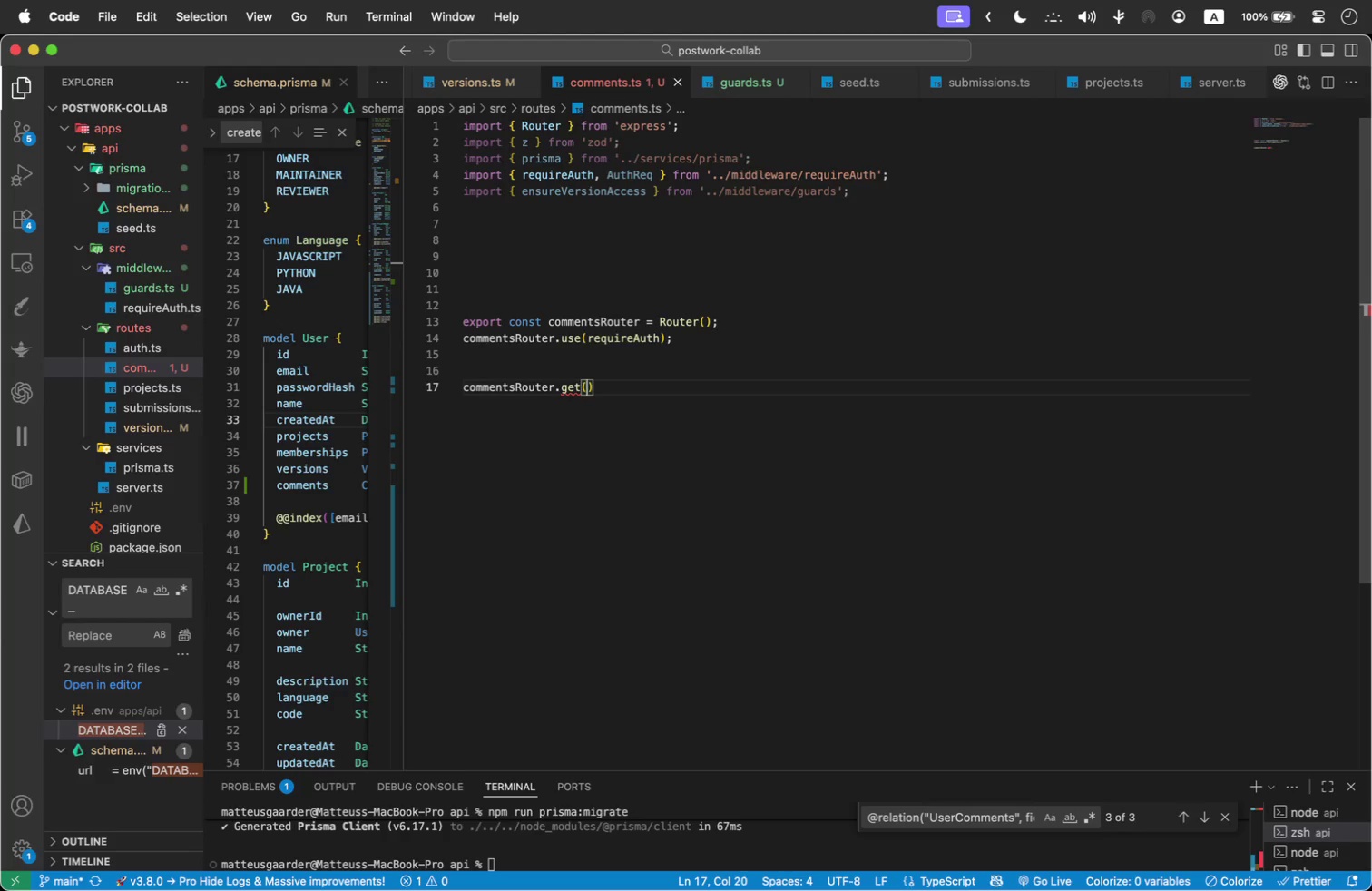 
key(ArrowLeft)
 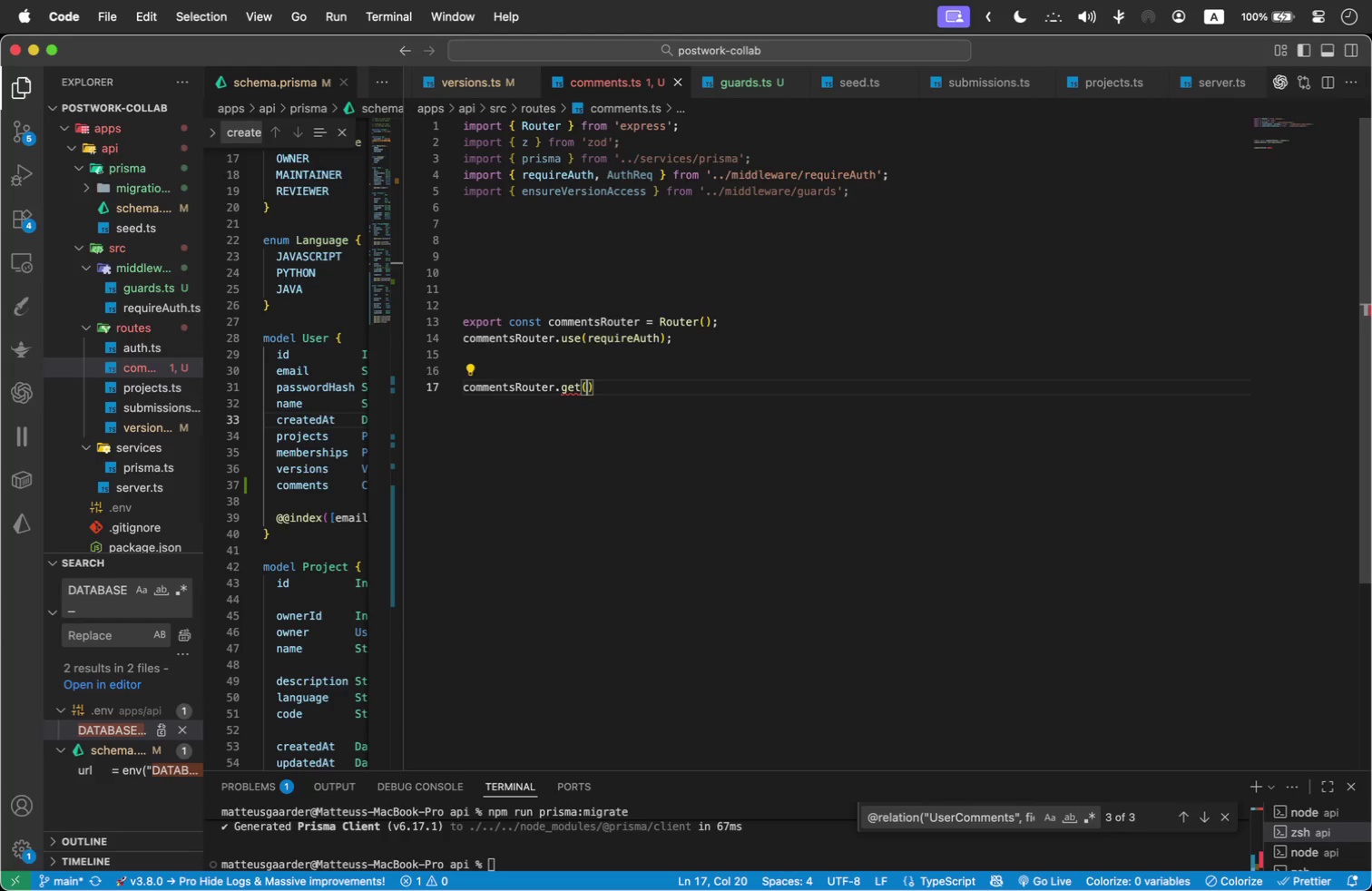 
type('/v/:versionId)
 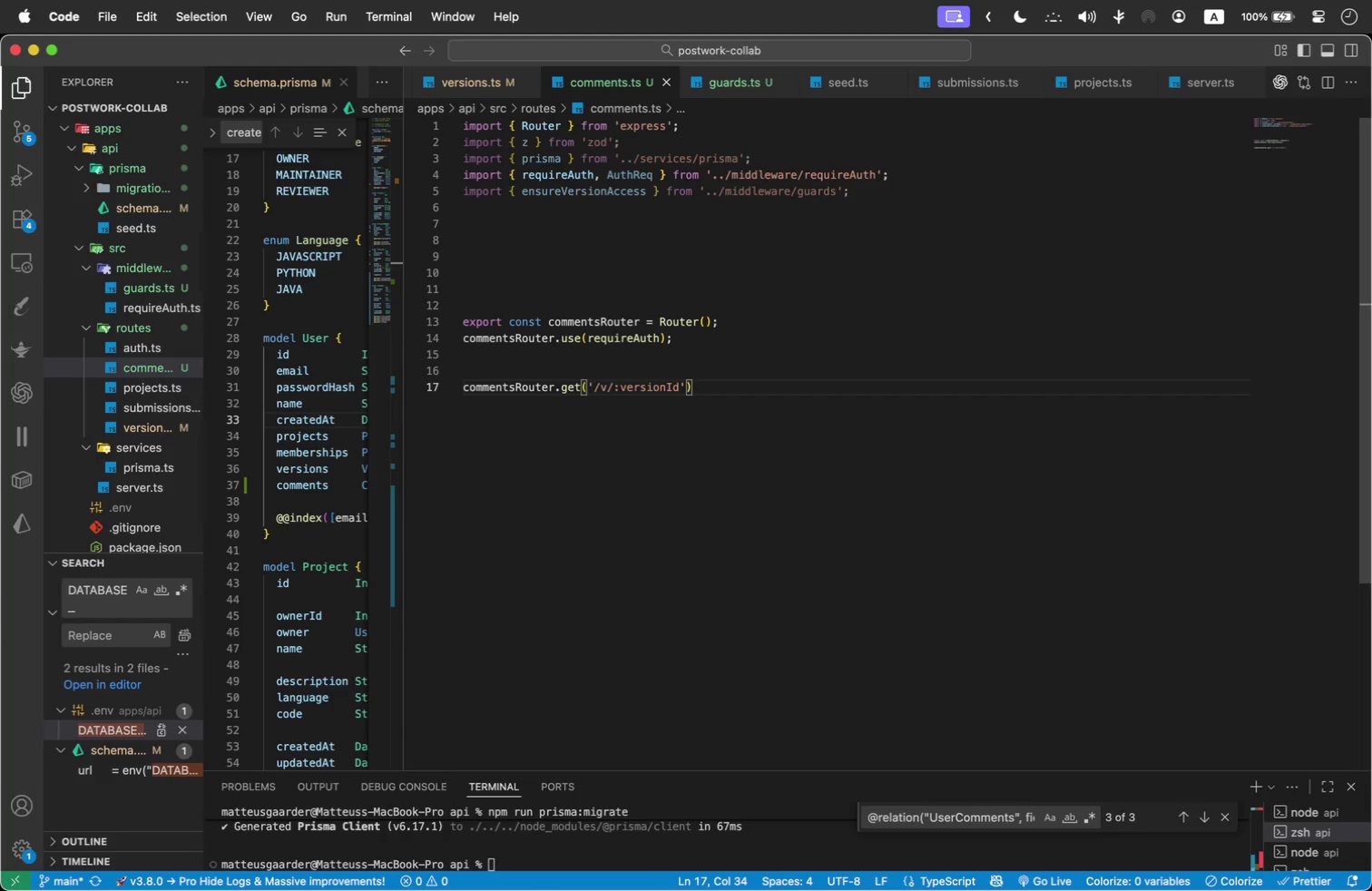 
type(/comments)
 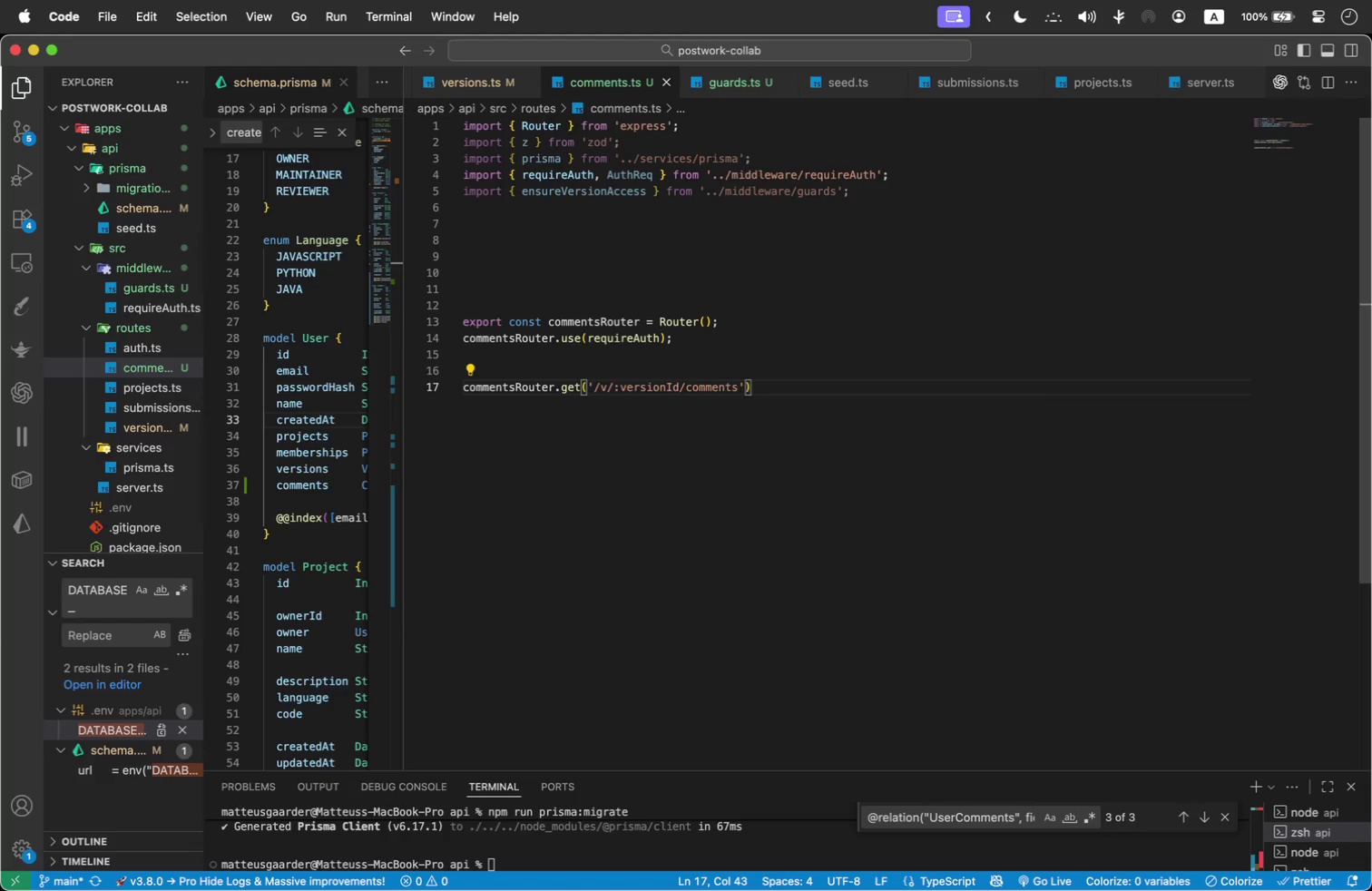 
key(ArrowRight)
 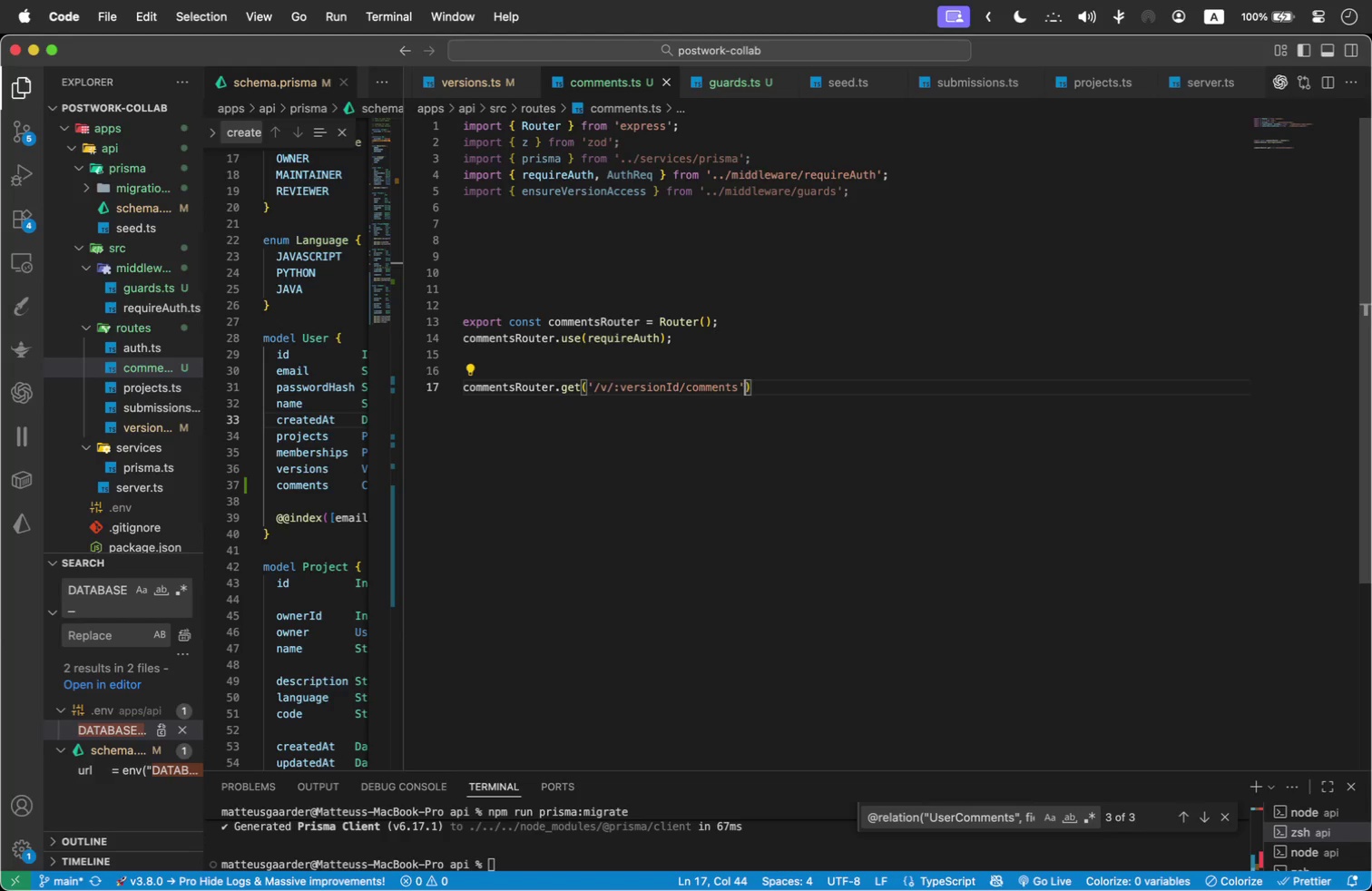 
type(, async (req: Re)
key(Backspace)
key(Backspace)
type(re)
key(Backspace)
key(Backspace)
type(A)
 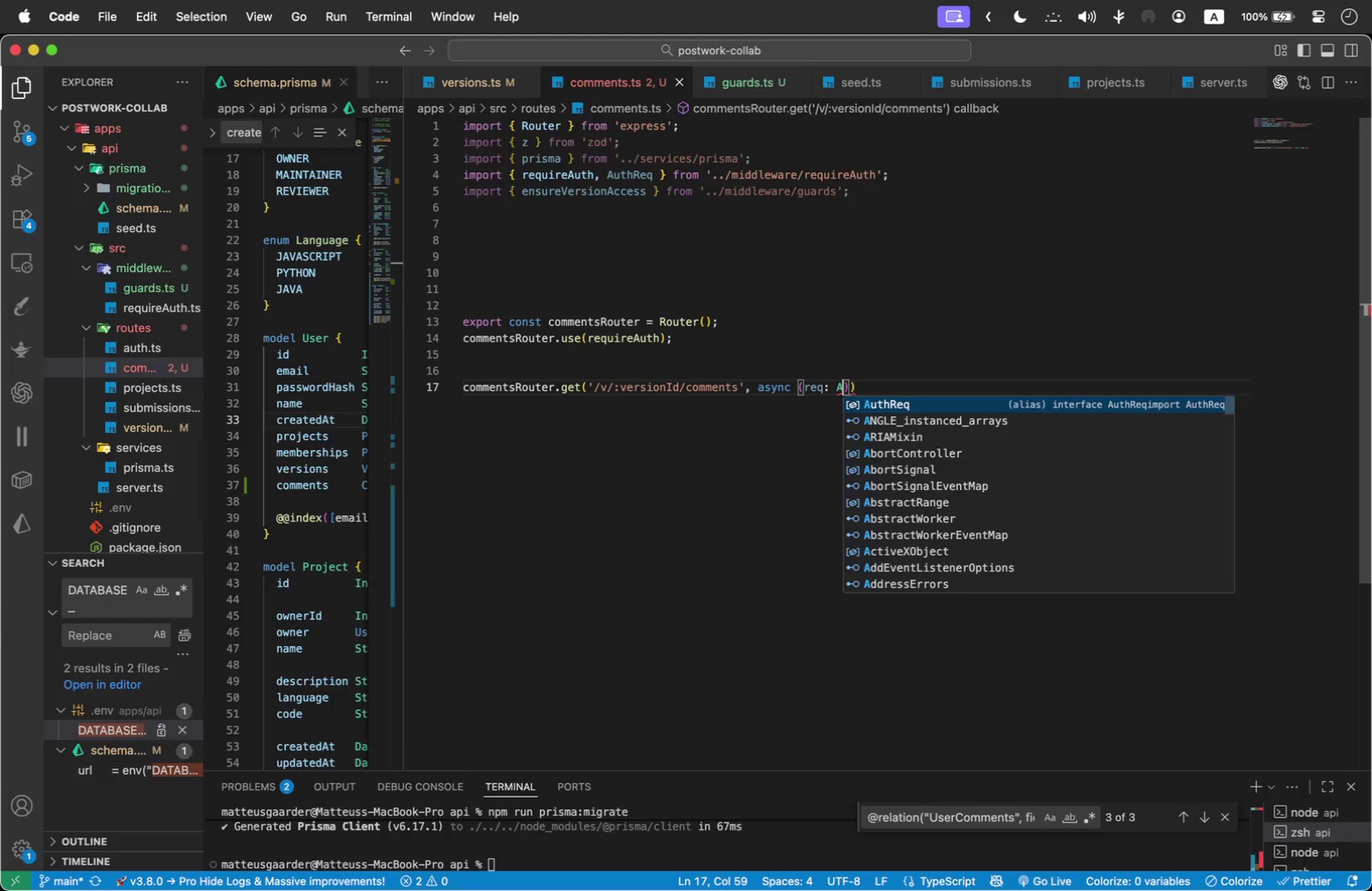 
 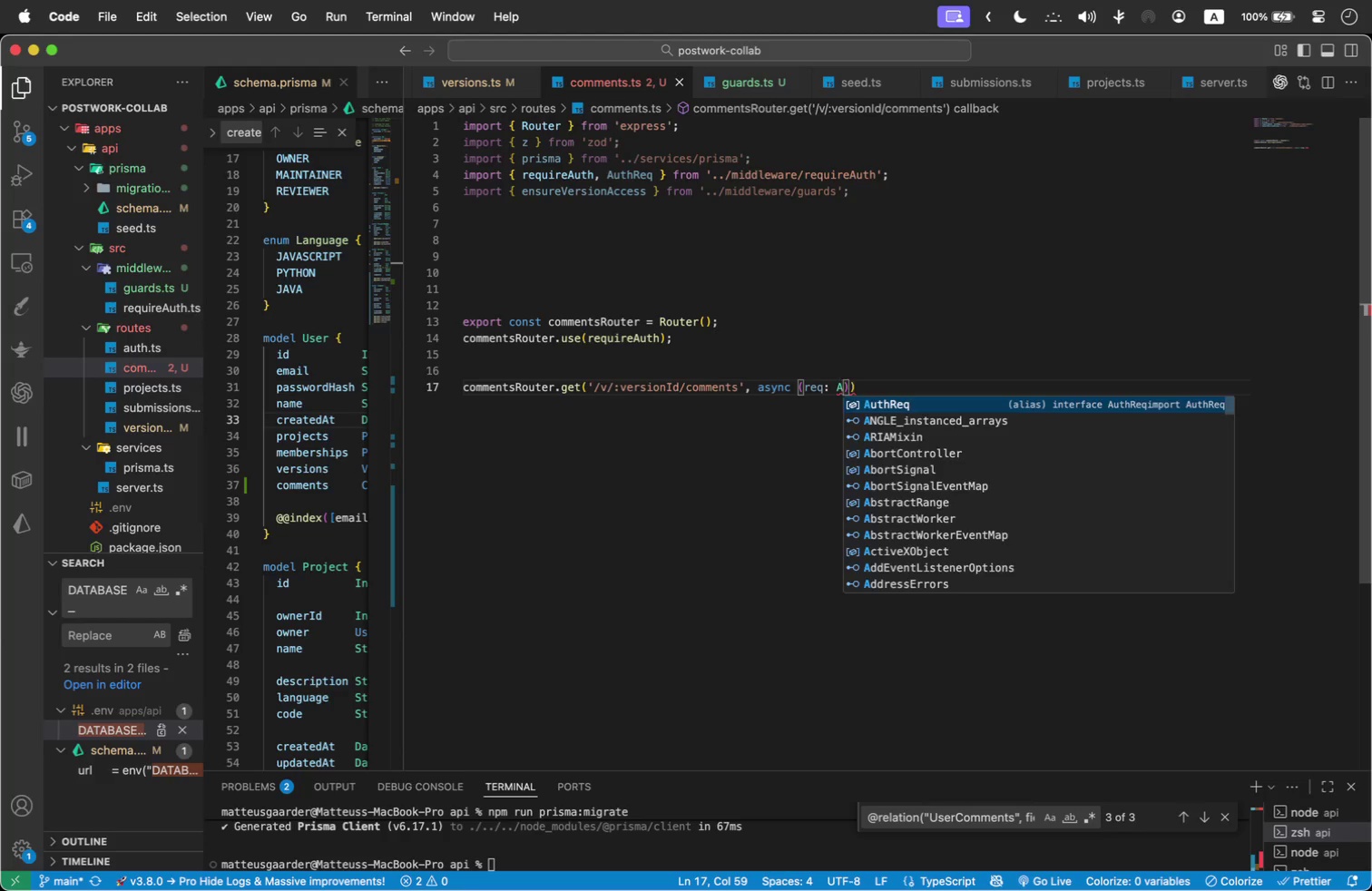 
key(Enter)
 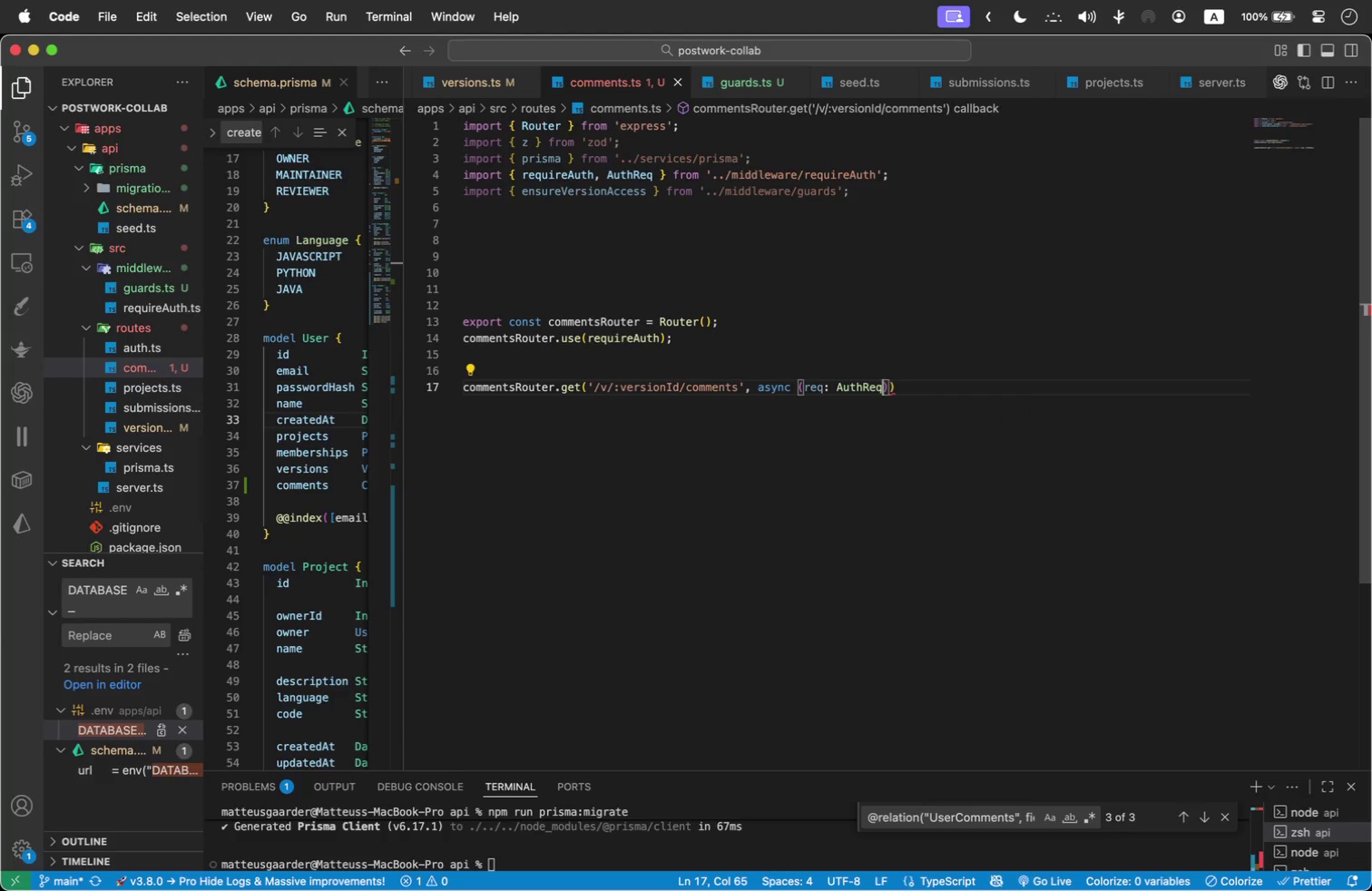 
type(, res)
 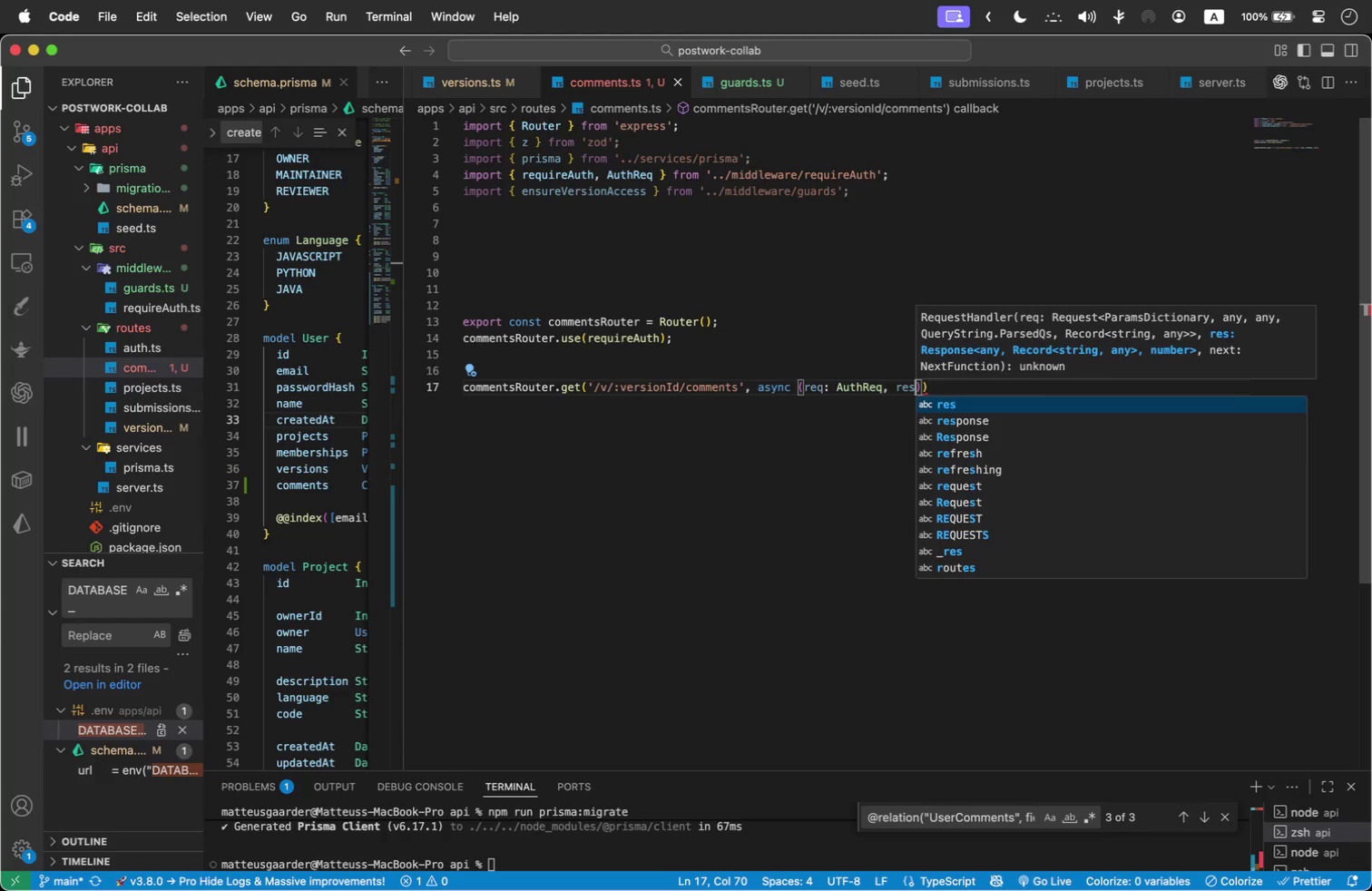 
key(ArrowRight)
 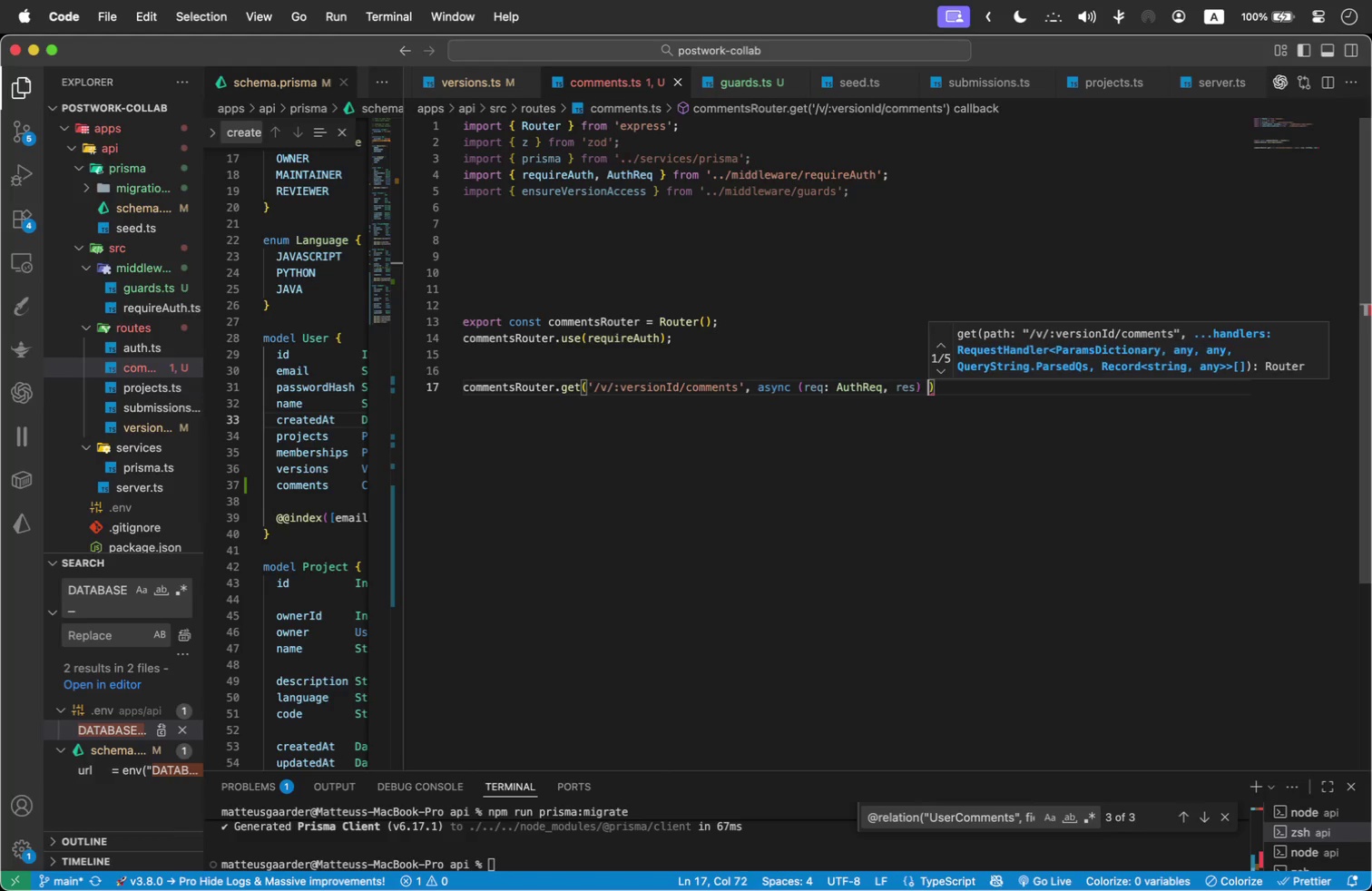 
key(Space)
 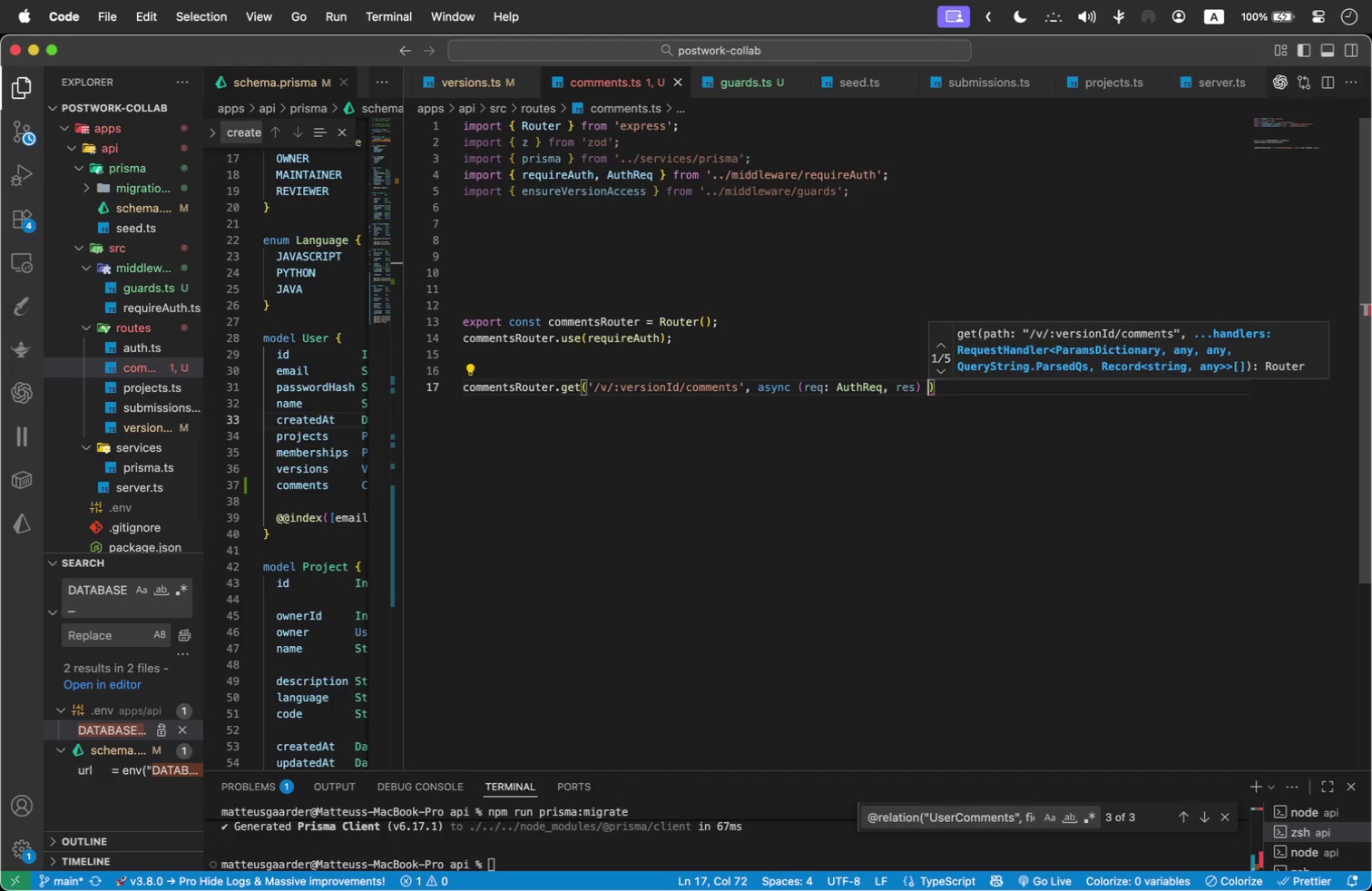 
key(Equal)
 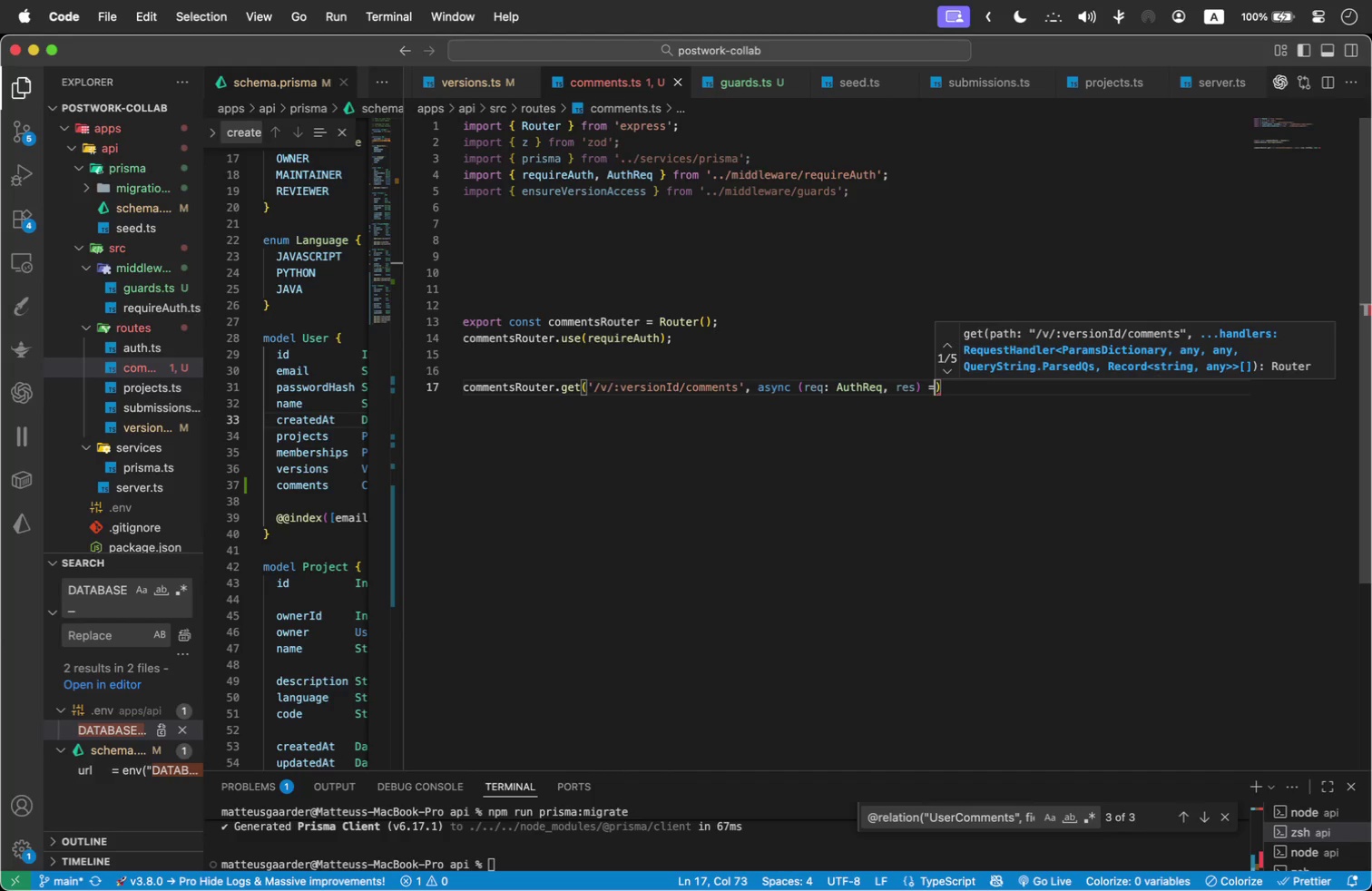 
key(Shift+Period)
 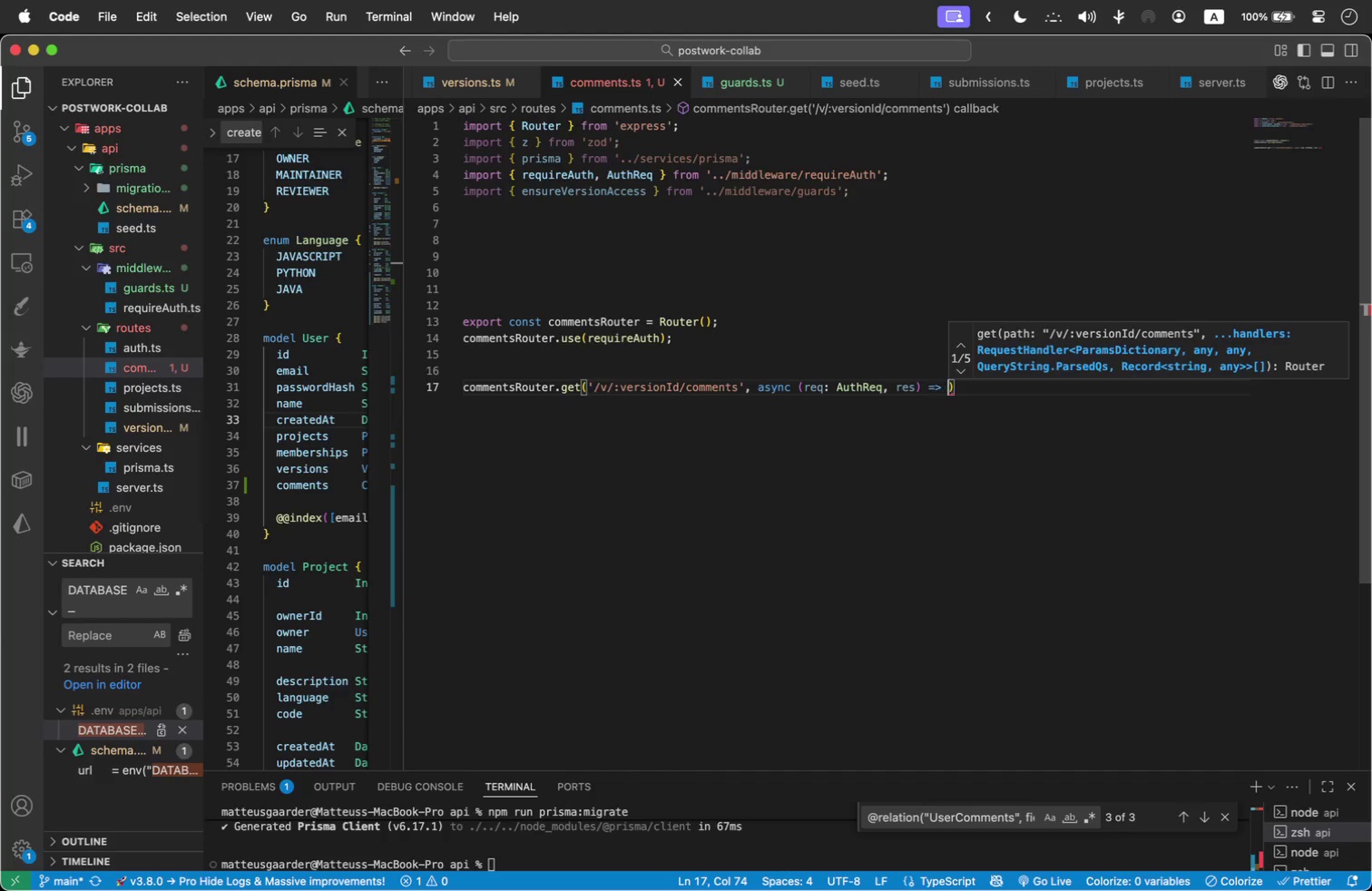 
key(Space)
 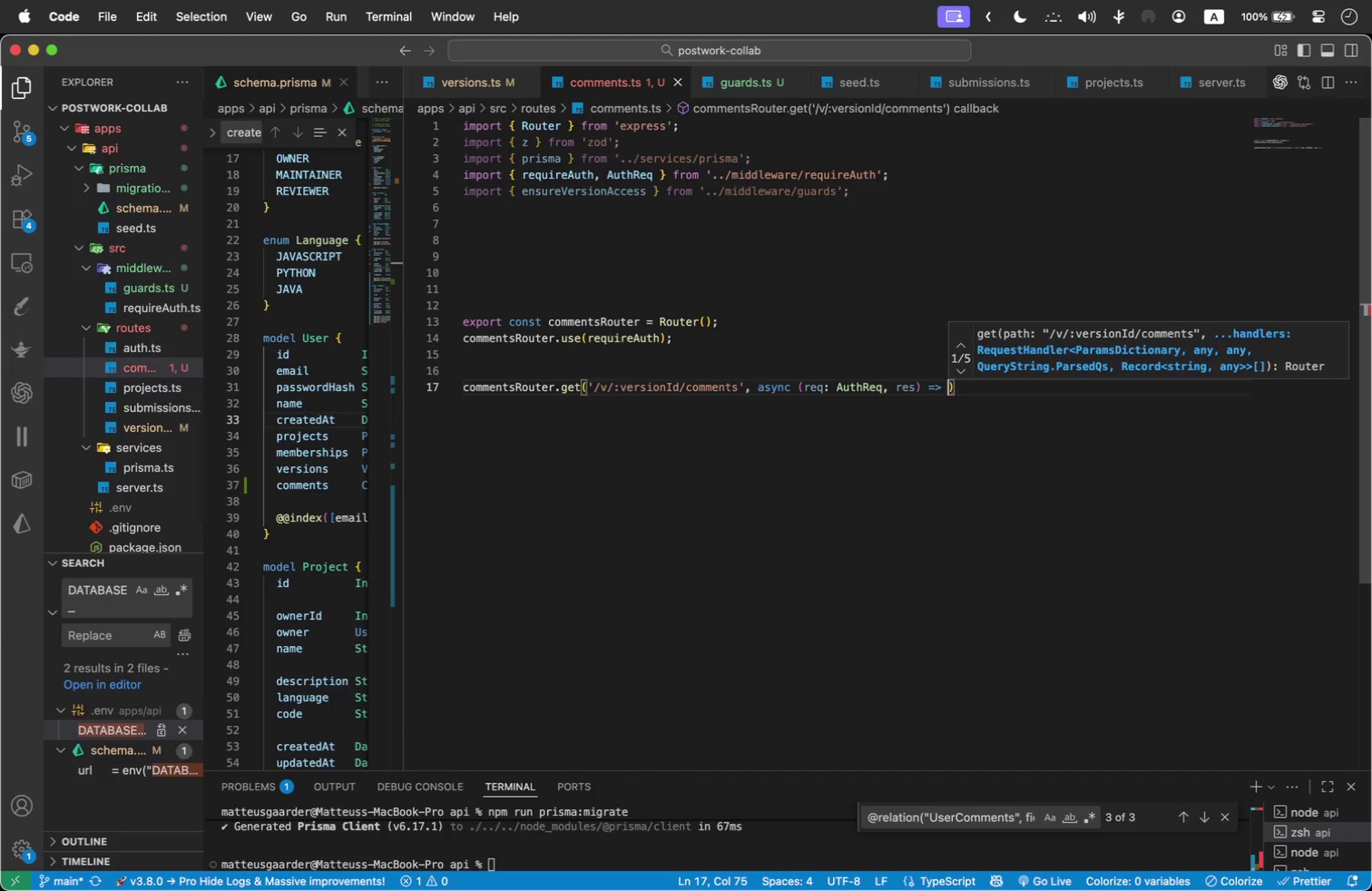 
key(Shift+BracketLeft)
 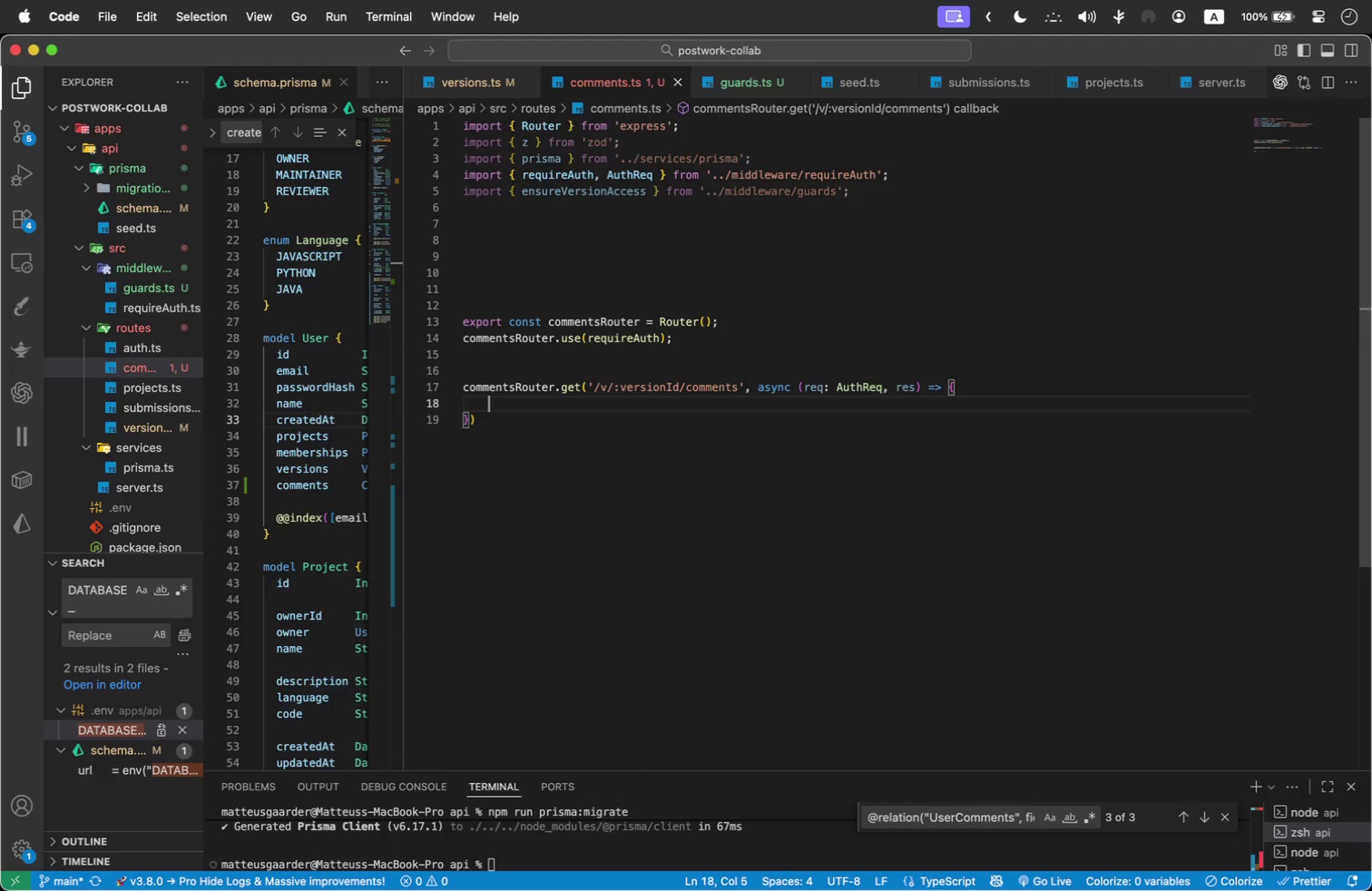 
key(Enter)
 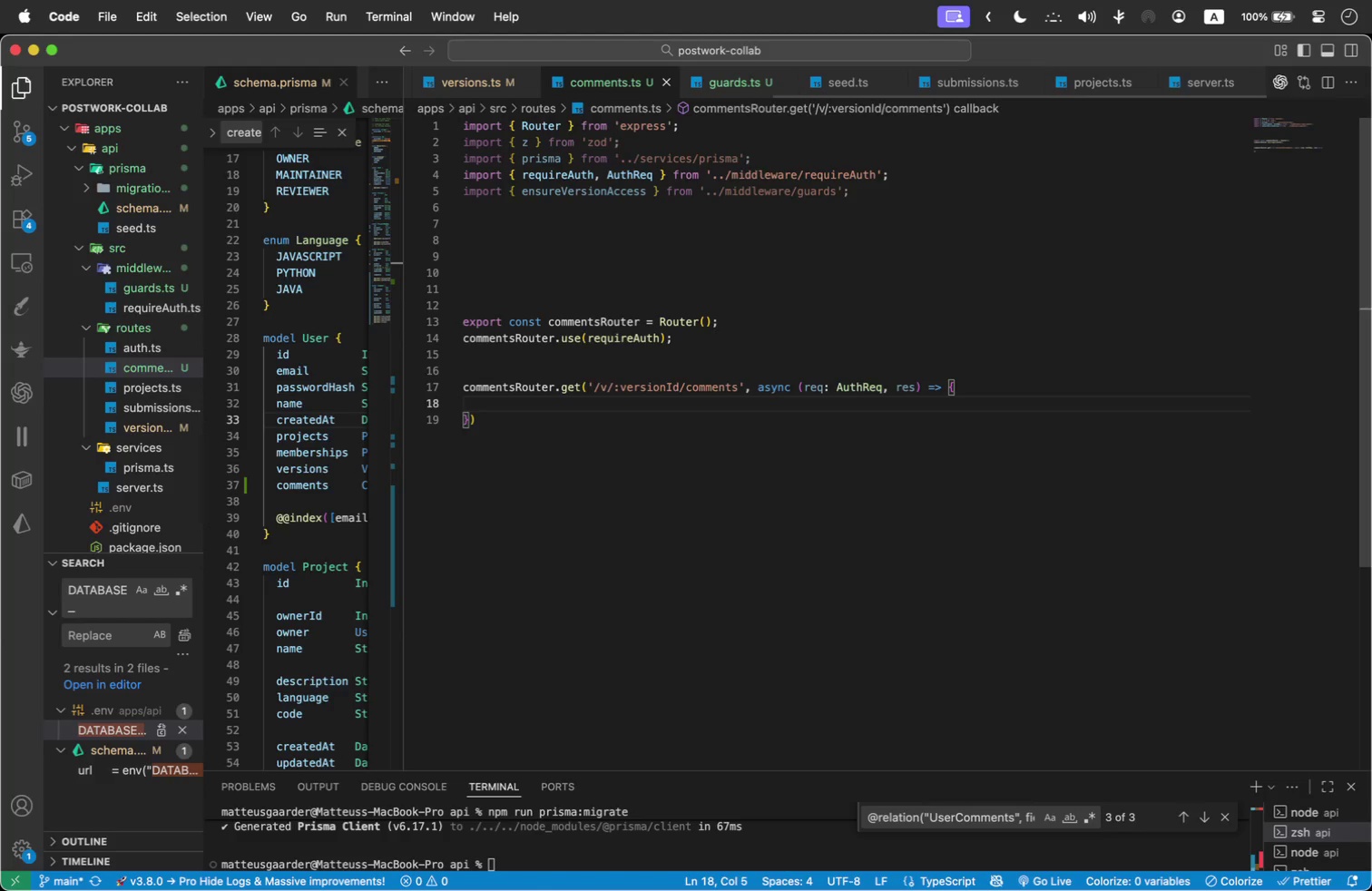 
type(const versionId = Number(req.params.version)
 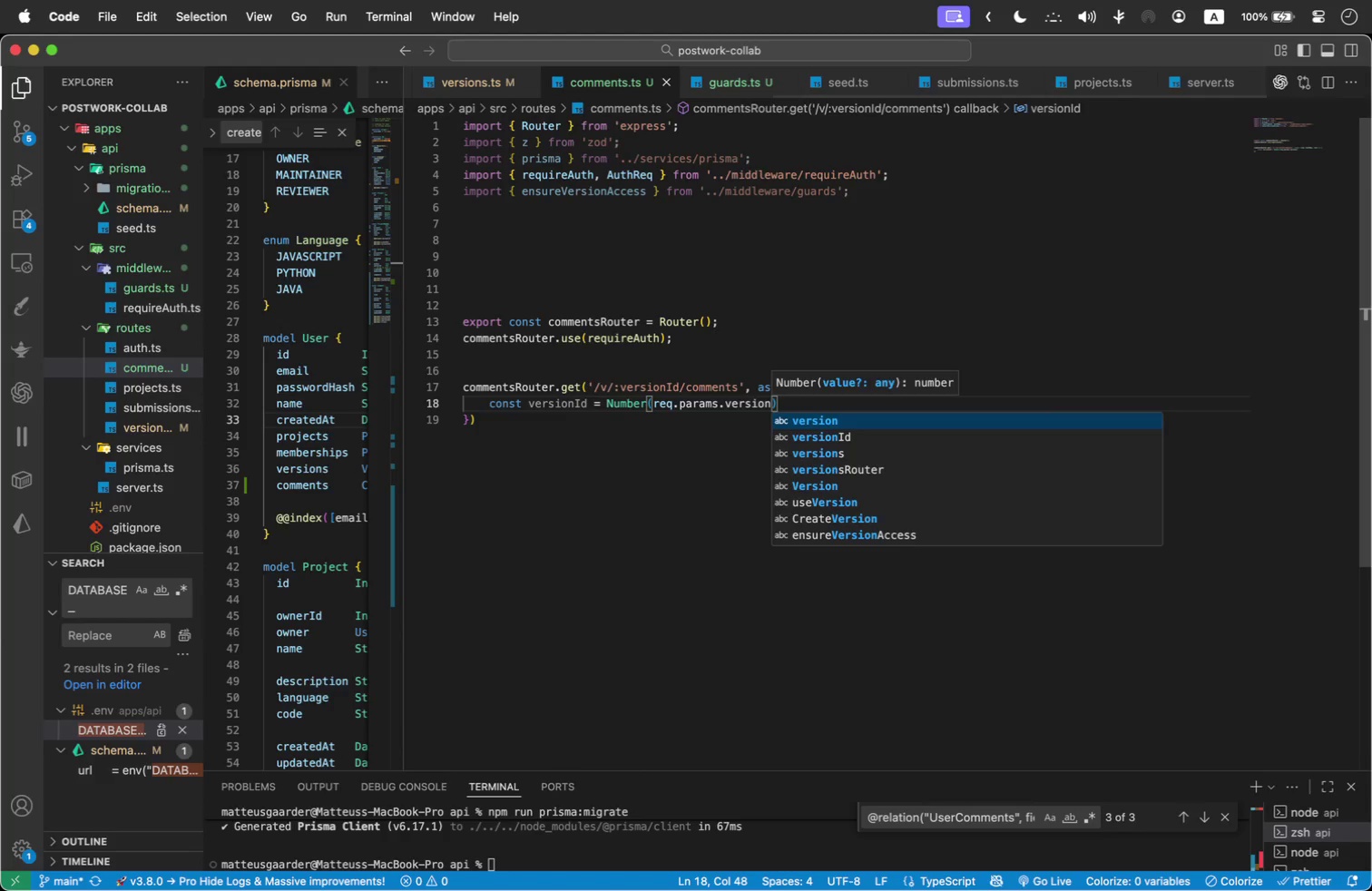 
wait(7.76)
 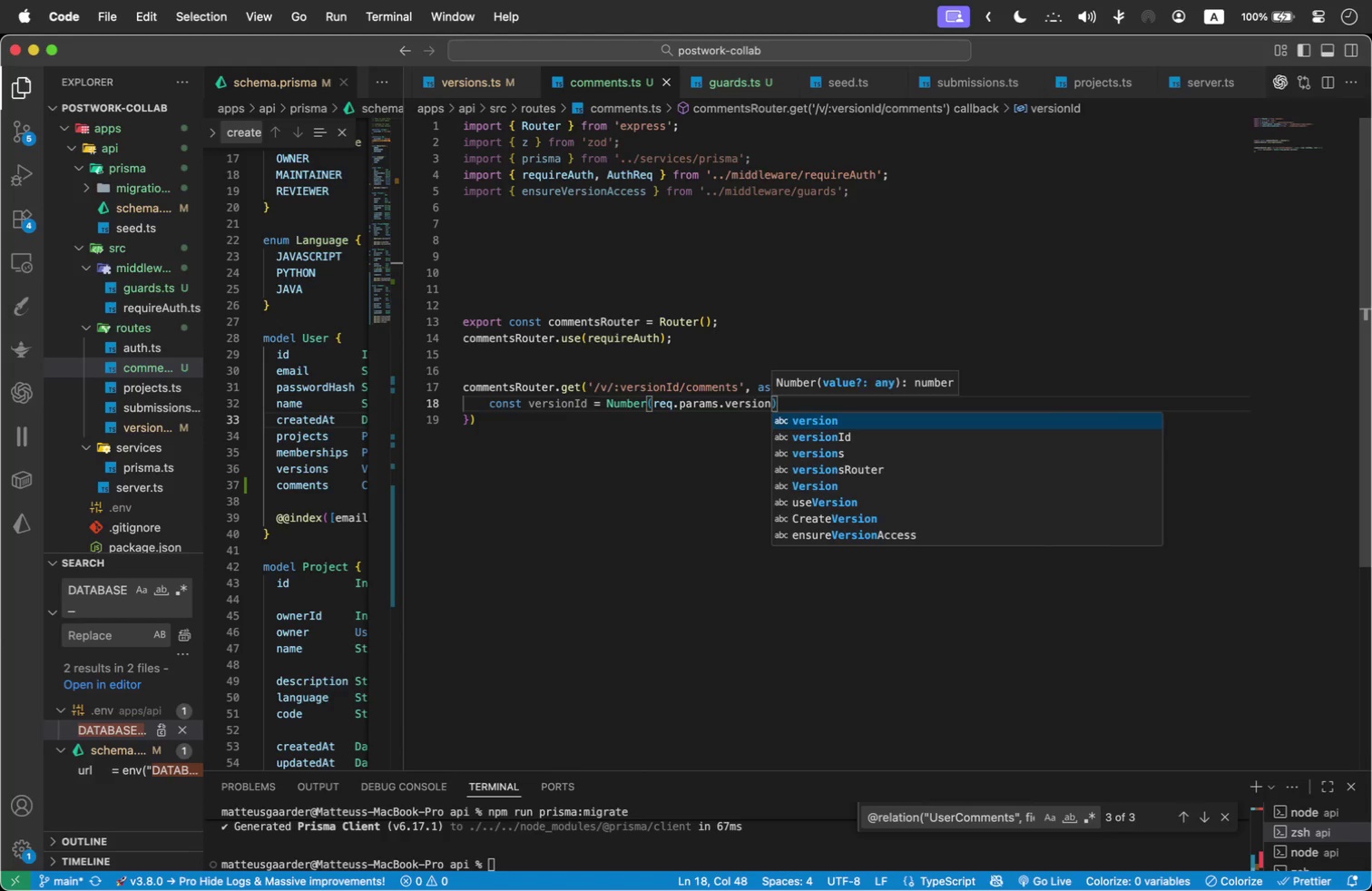 
type(Id)
 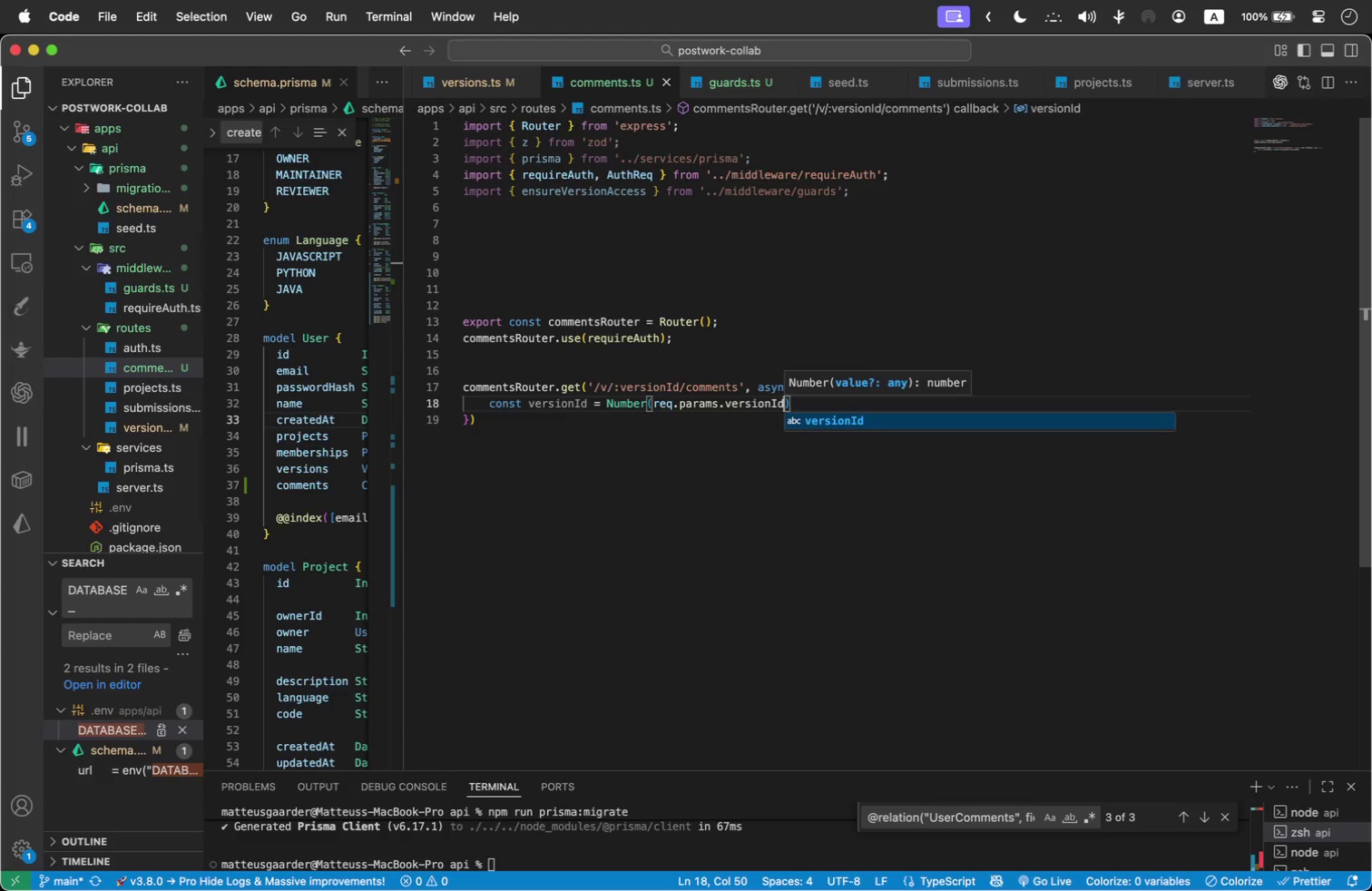 
key(ArrowRight)
 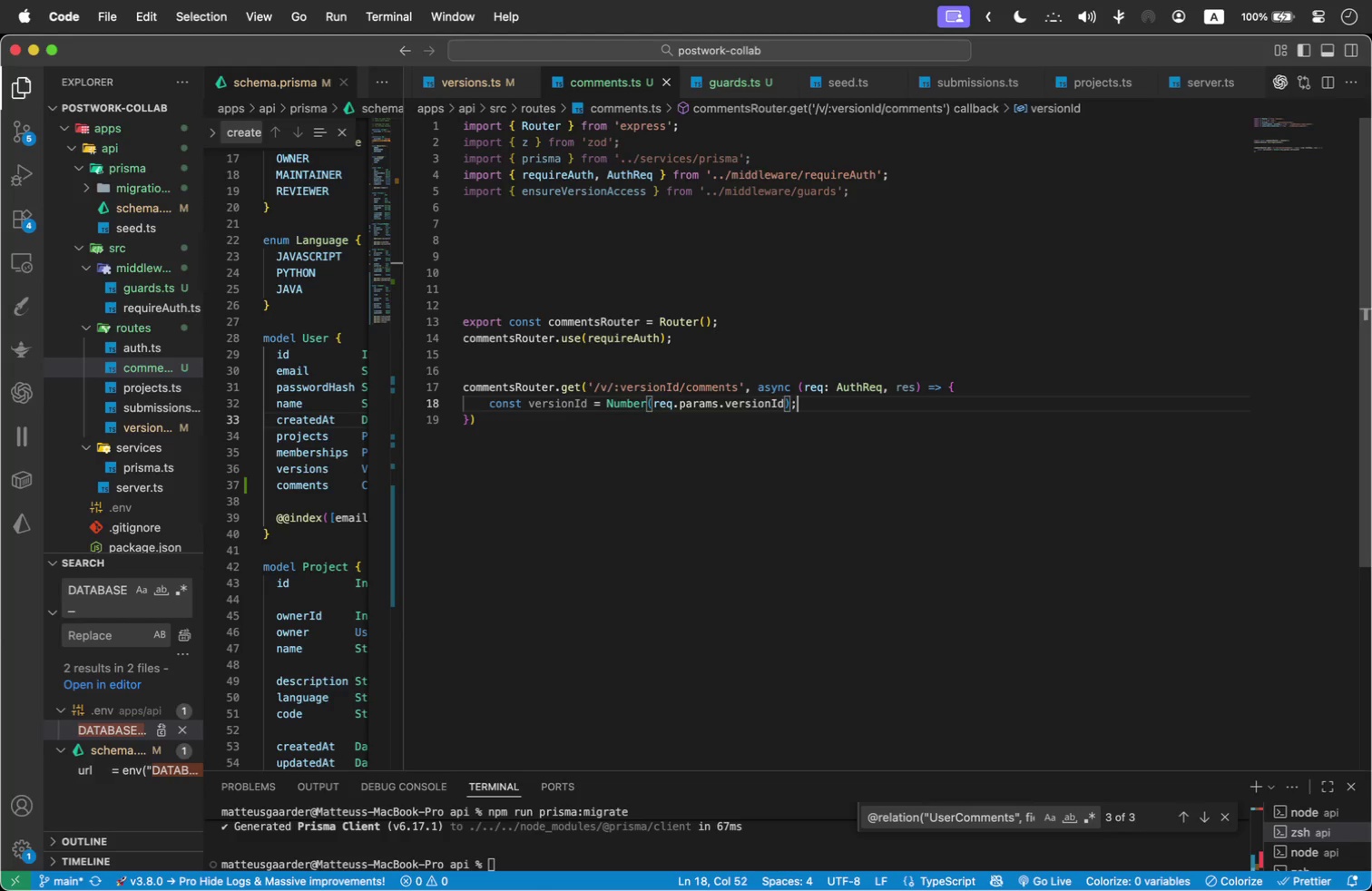 
key(Semicolon)
 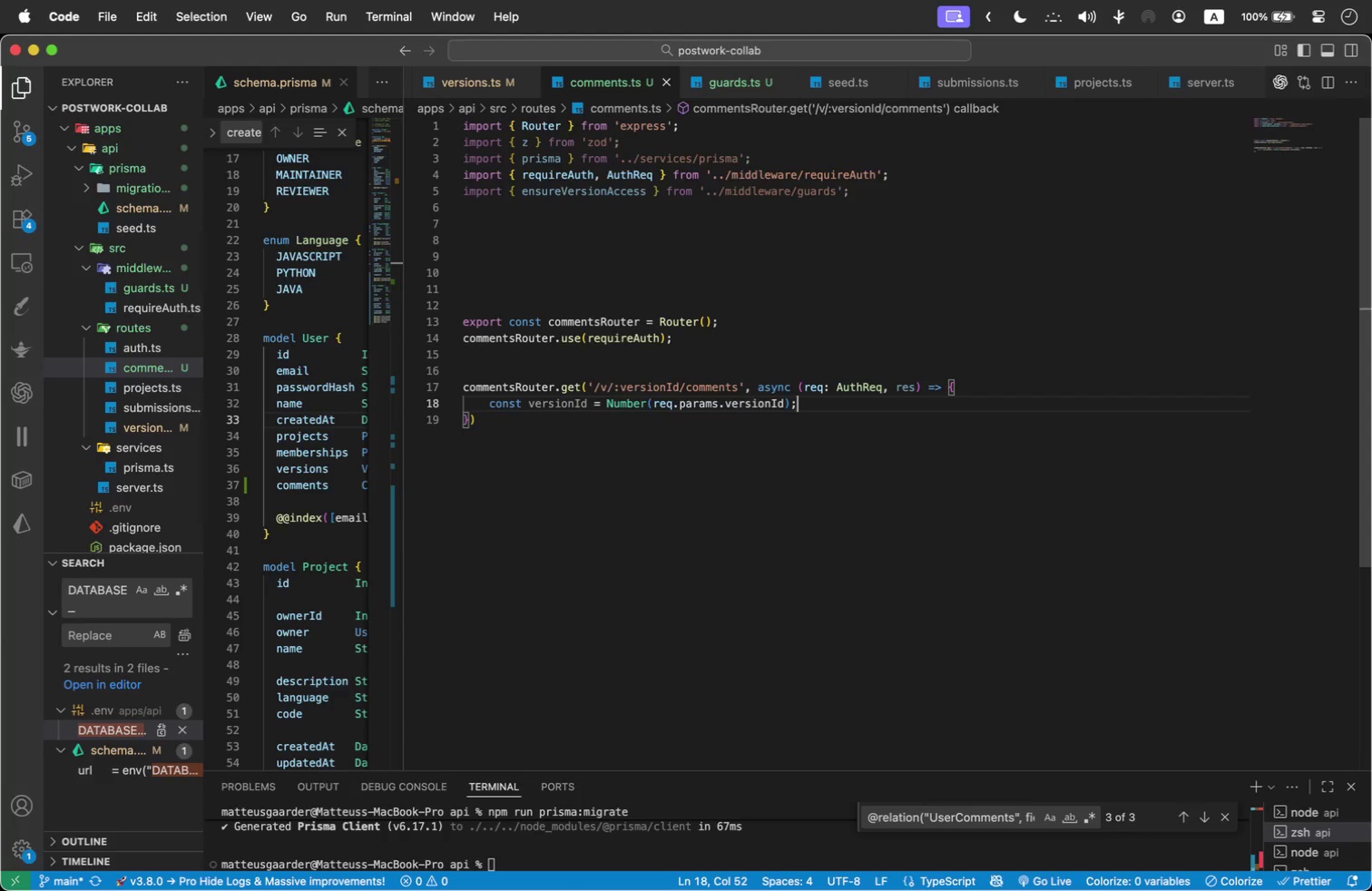 
wait(13.89)
 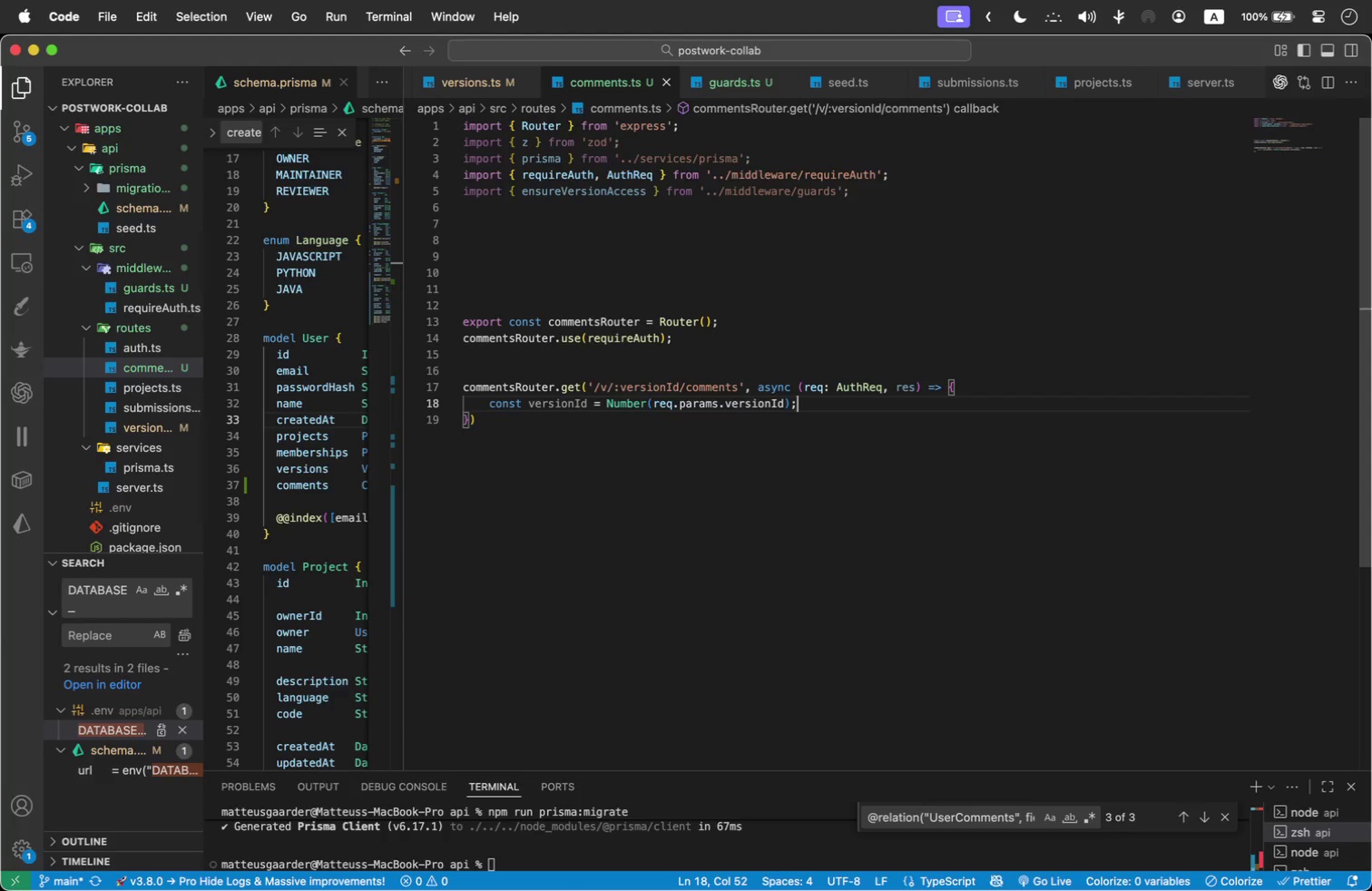 
key(Enter)
 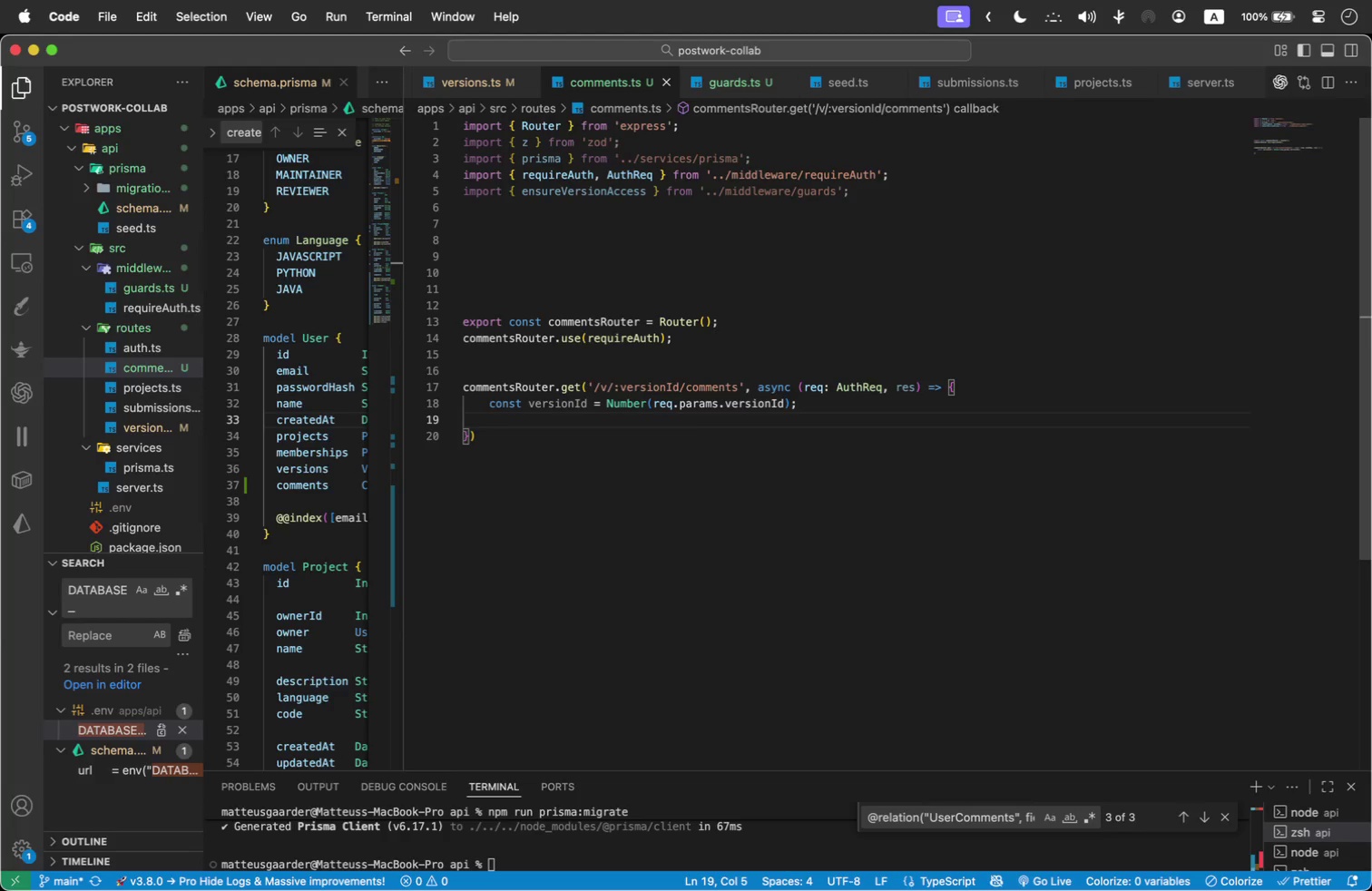 
type(const access = await en)
 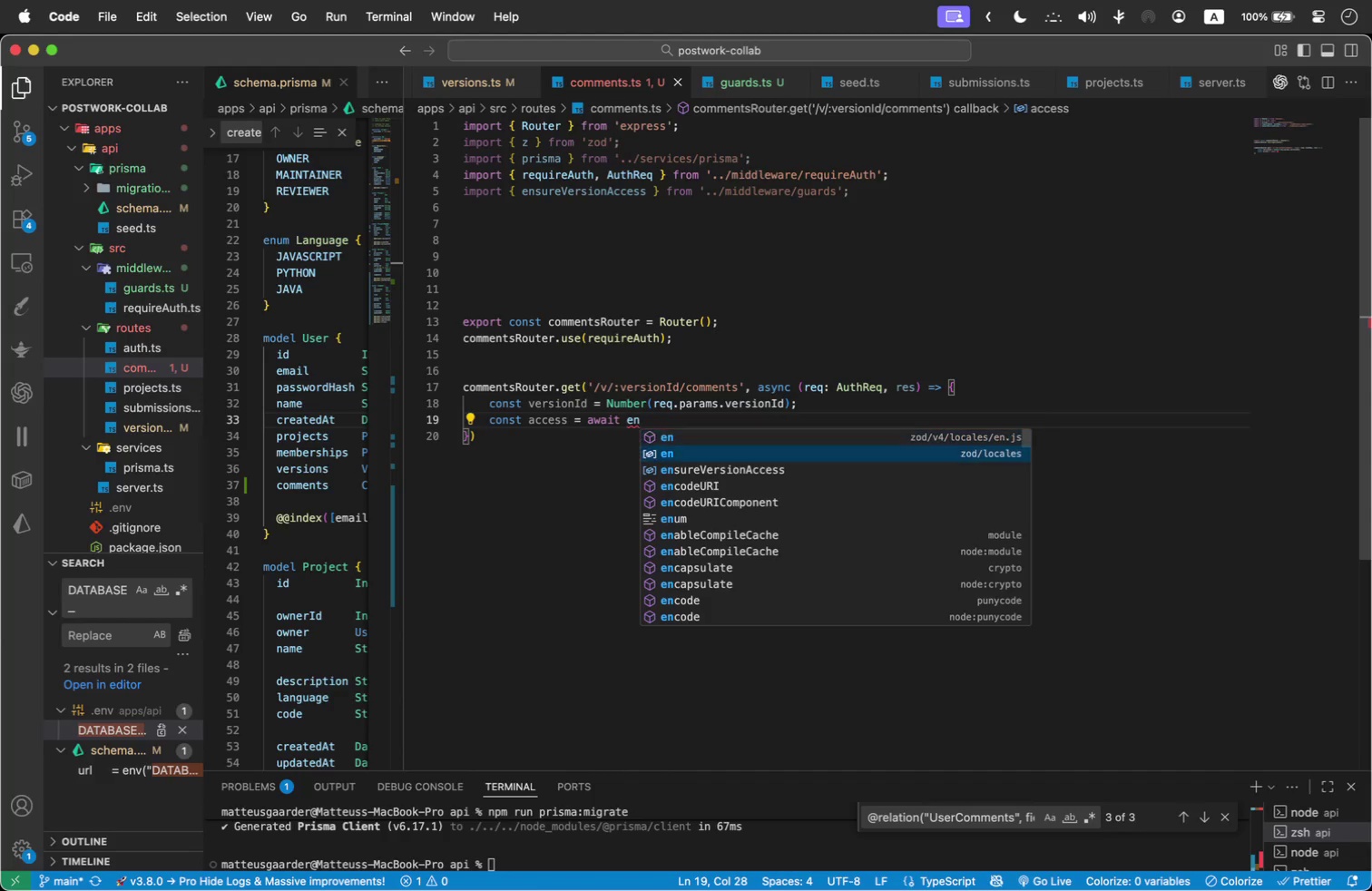 
key(ArrowDown)
 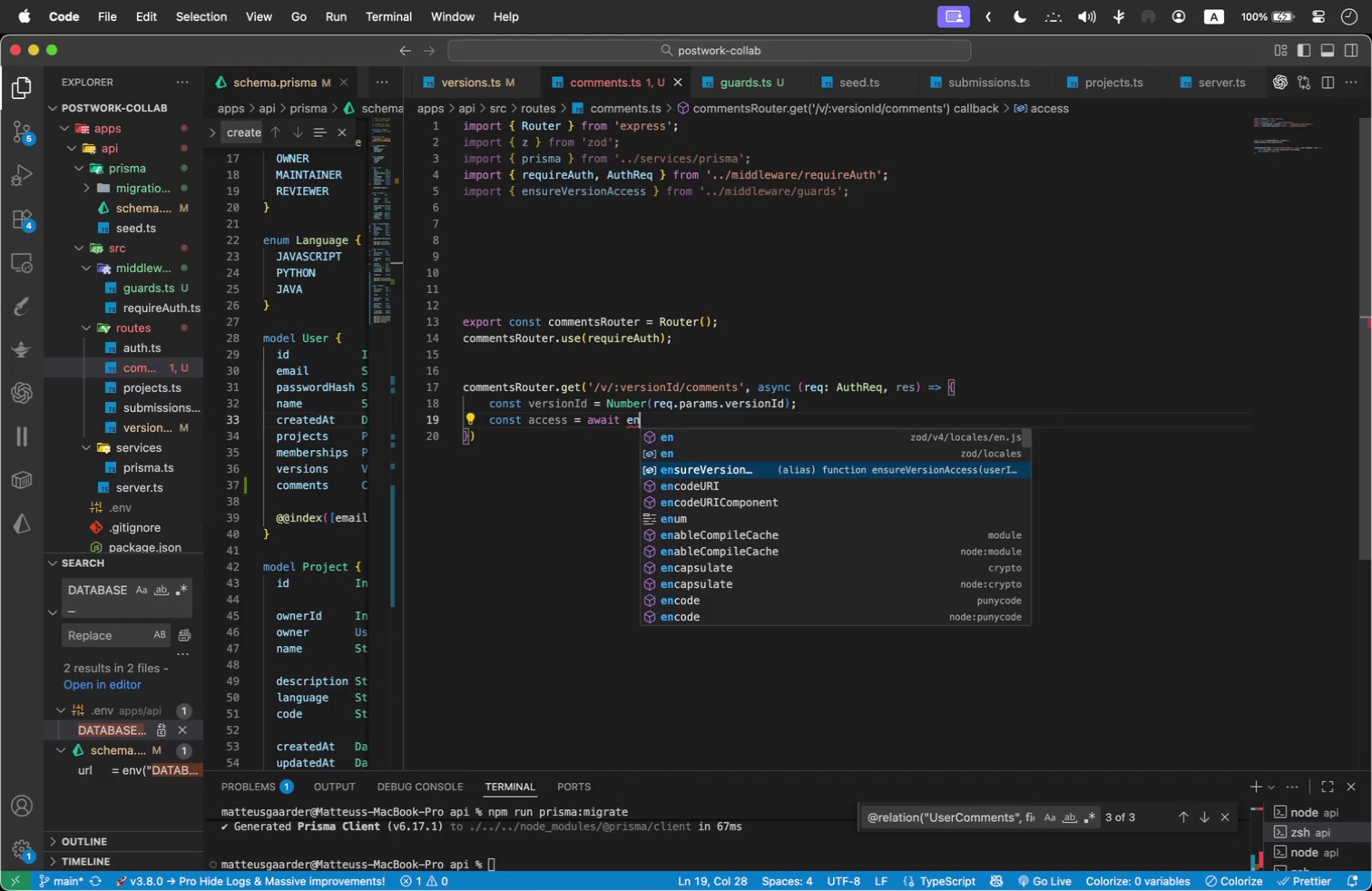 
key(ArrowDown)
 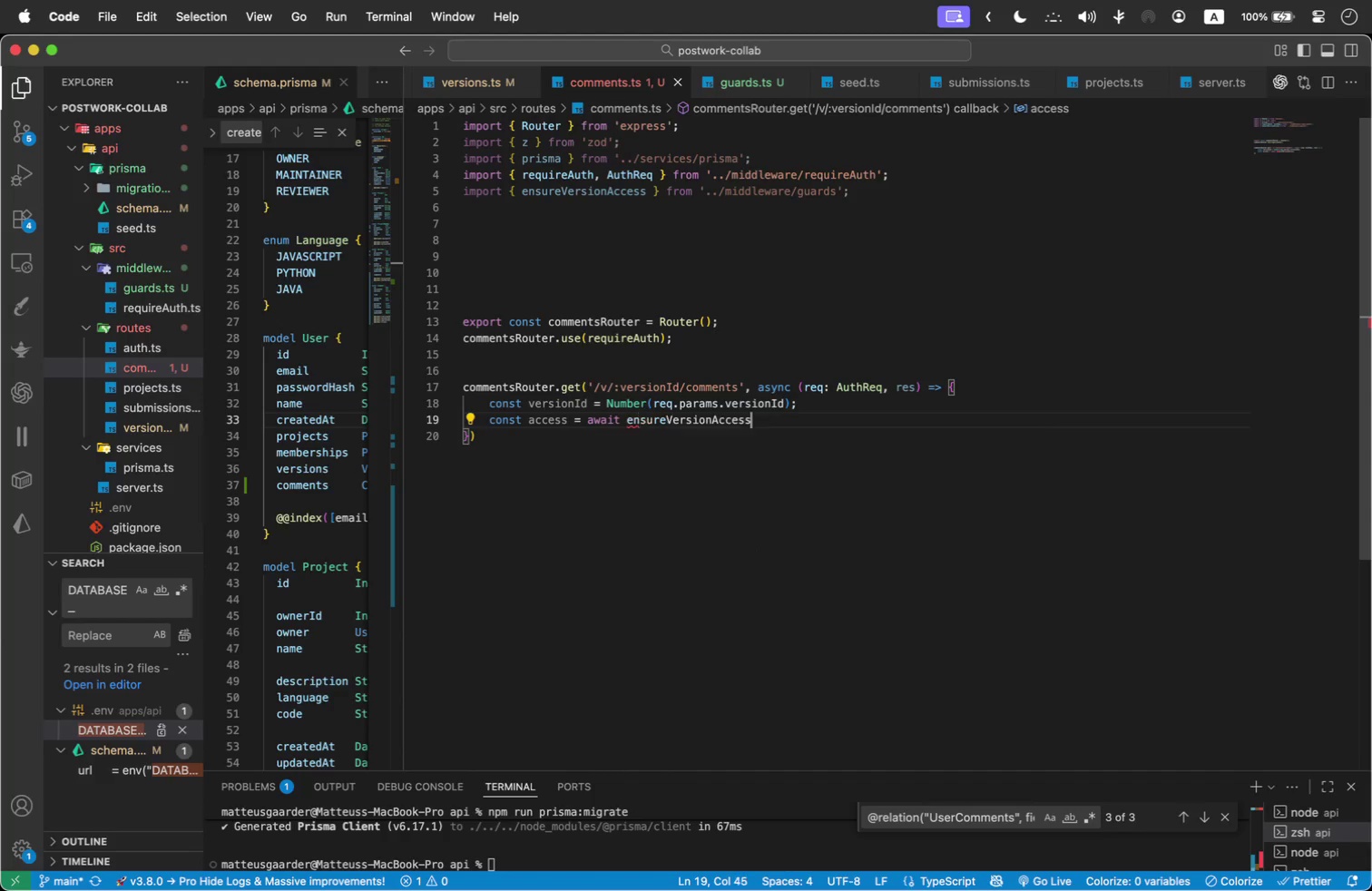 
key(Enter)
 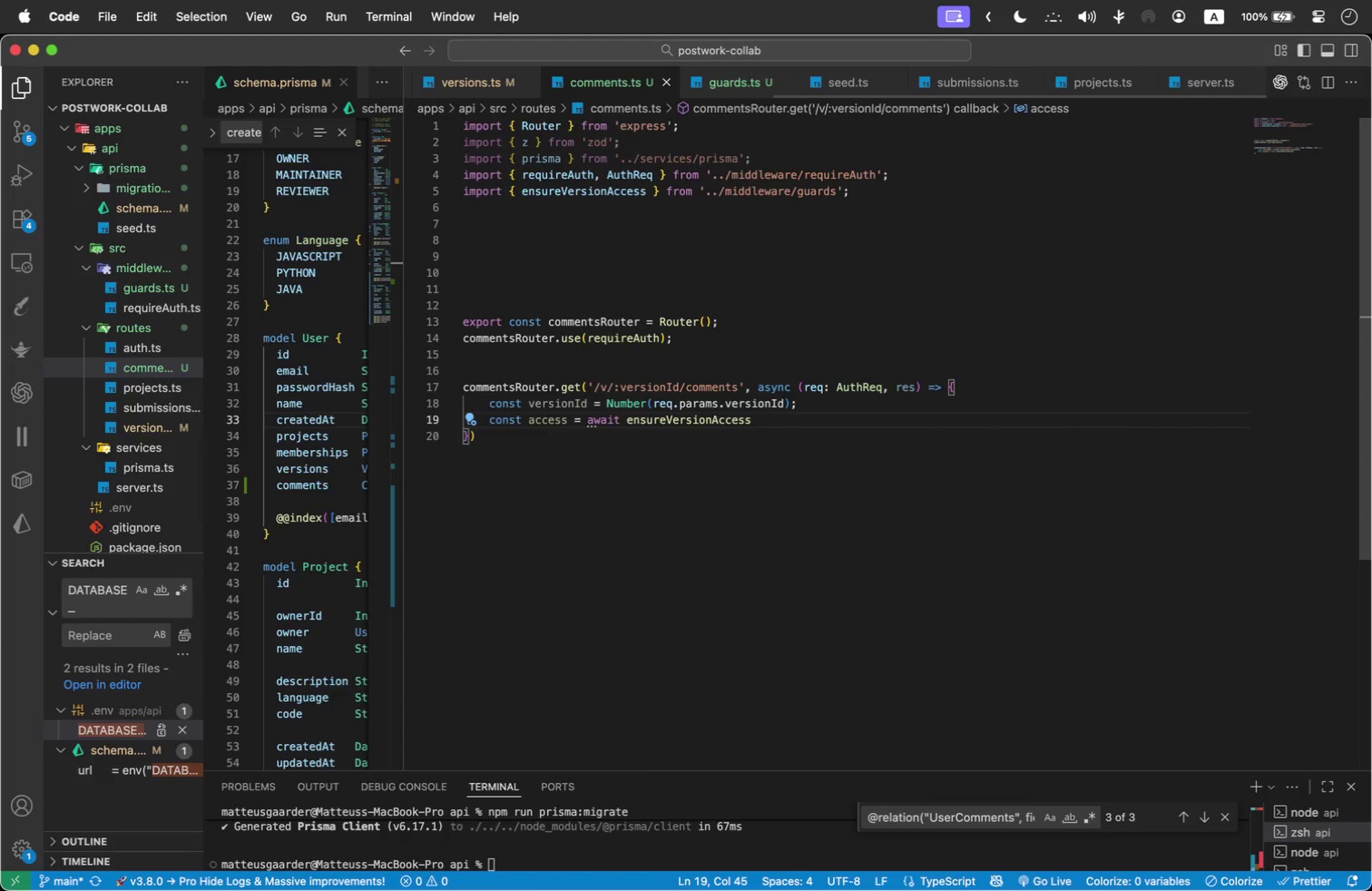 
type((req.user!.id, versionId)
 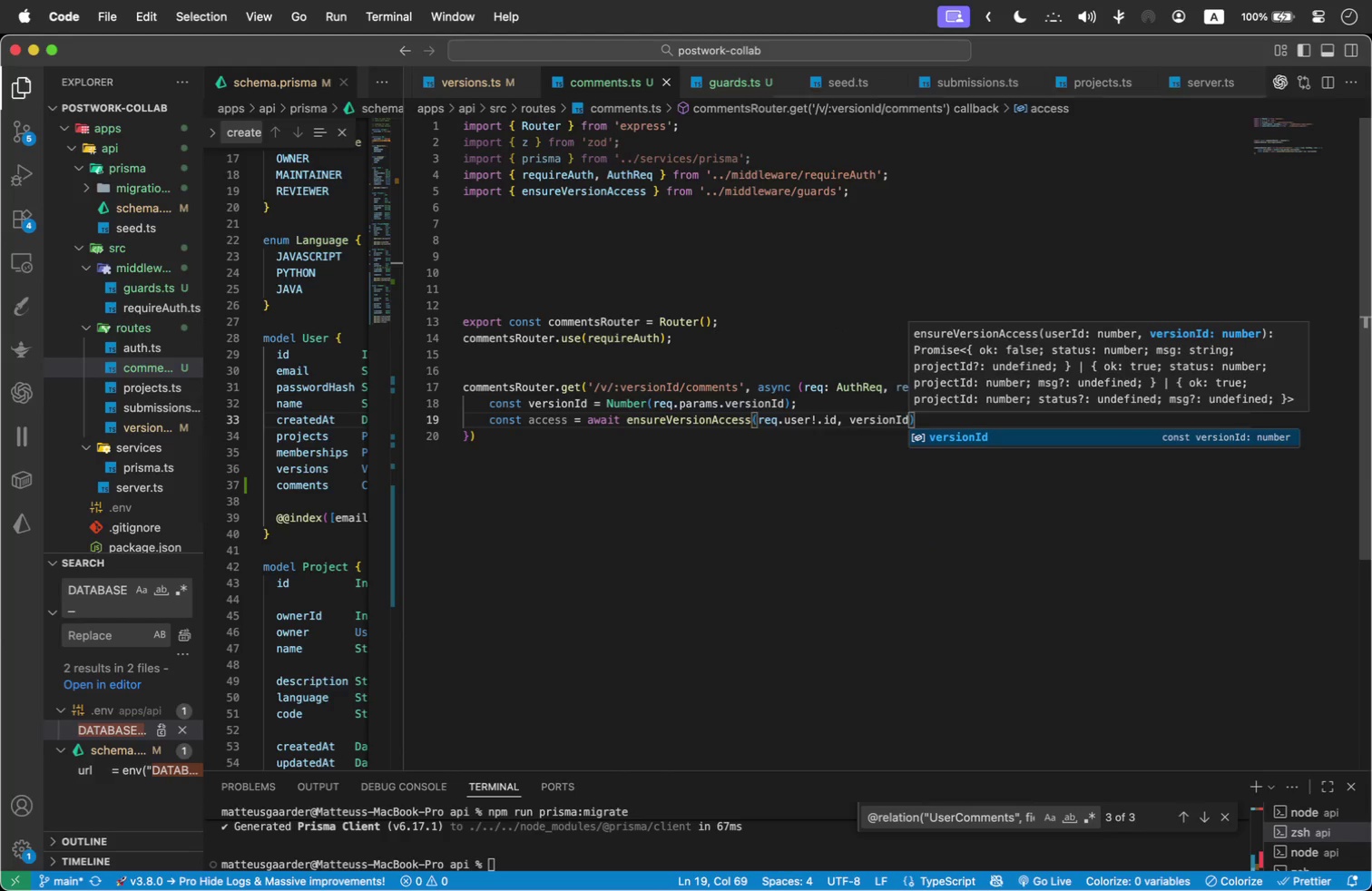 
key(ArrowRight)
 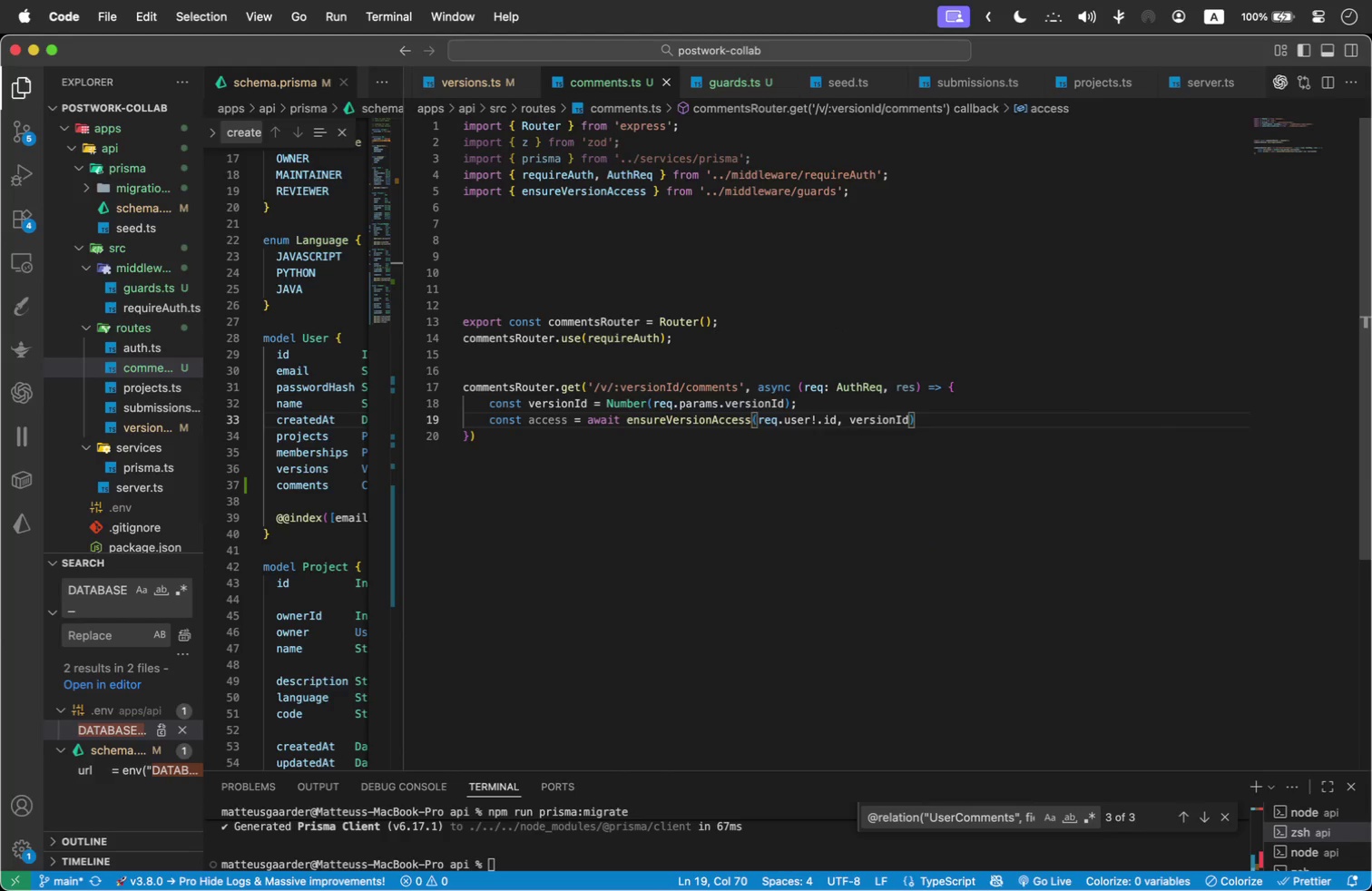 
key(Semicolon)
 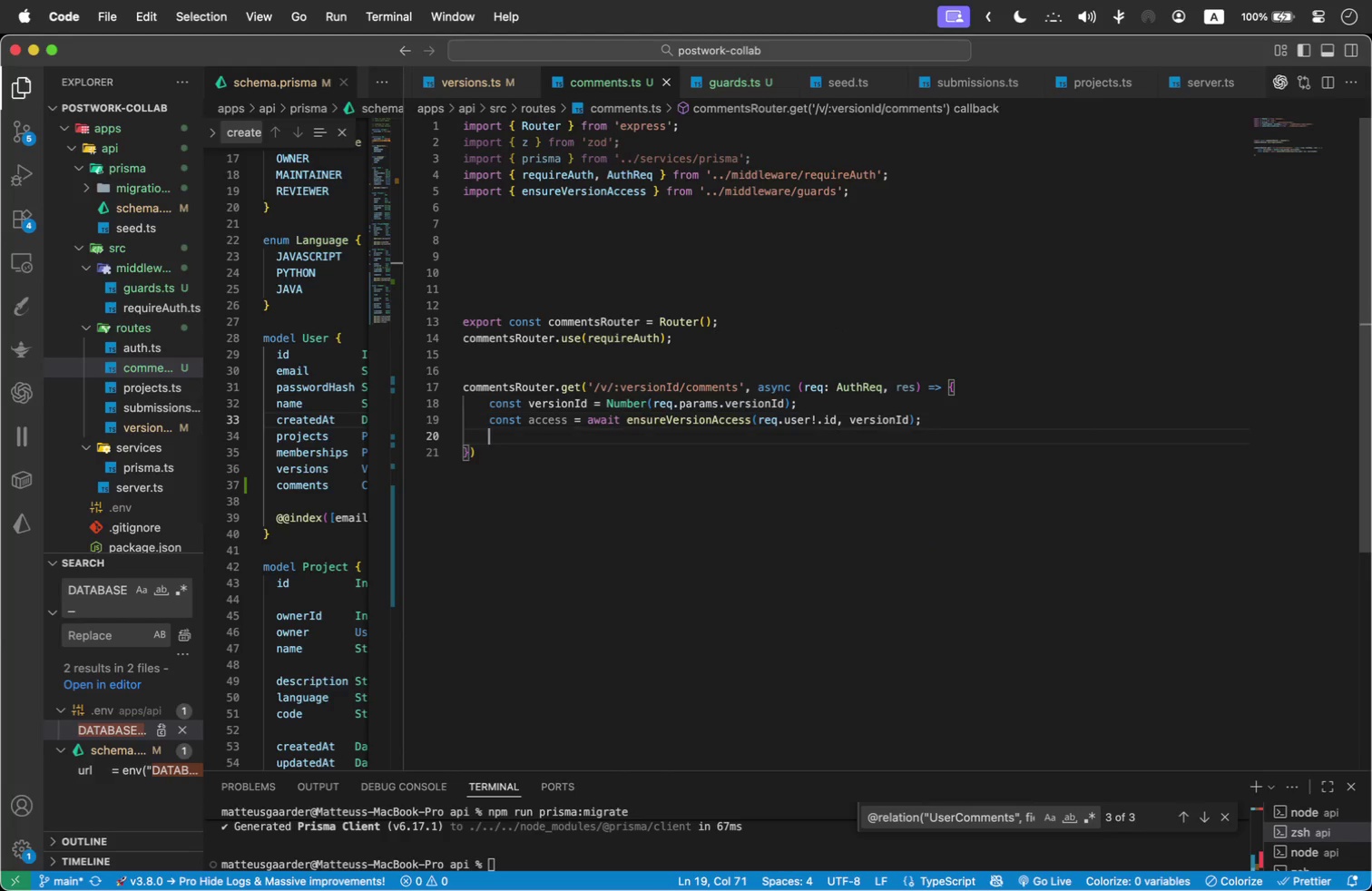 
key(Enter)
 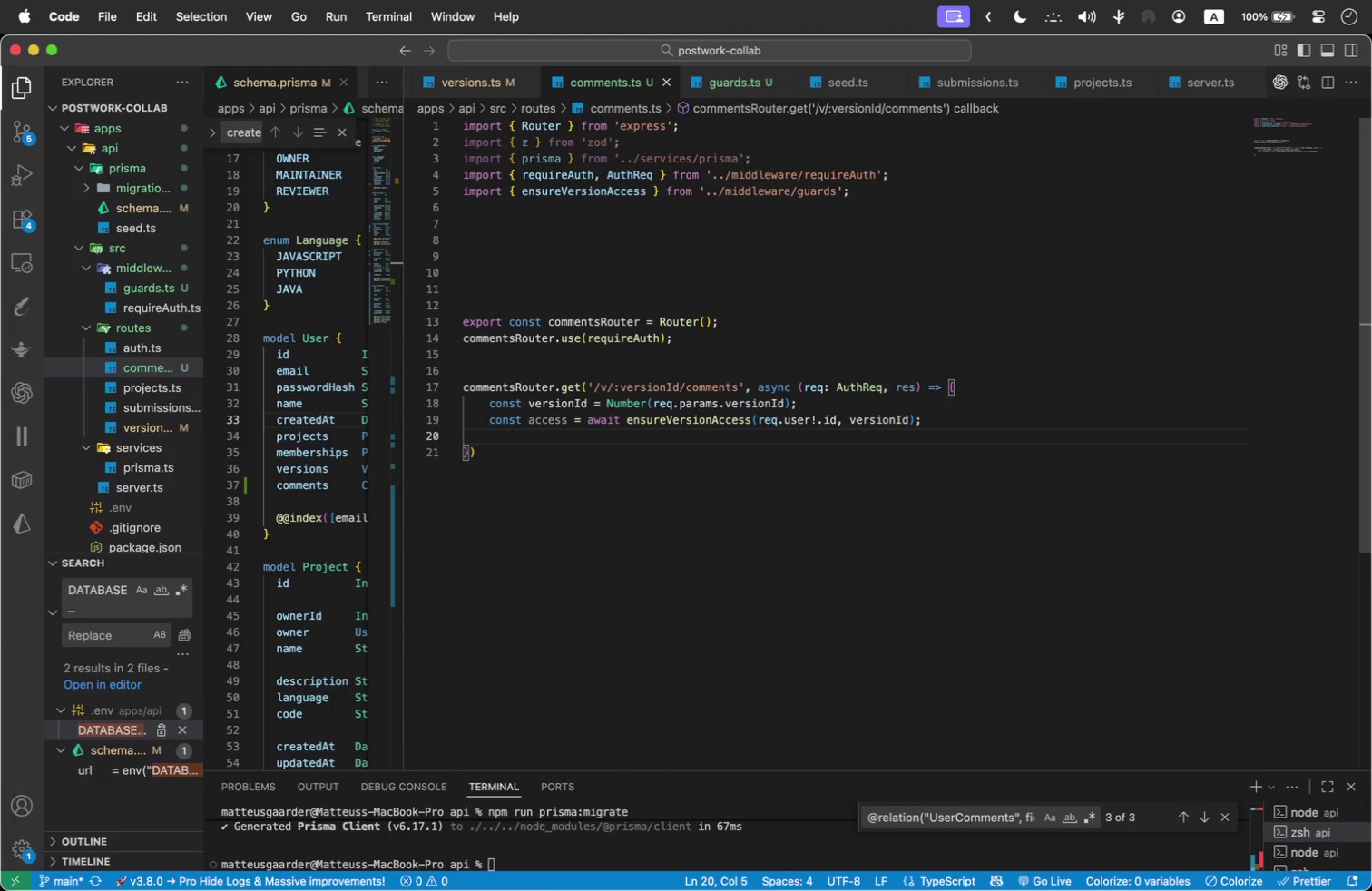 
type(if(!acces.ok)
 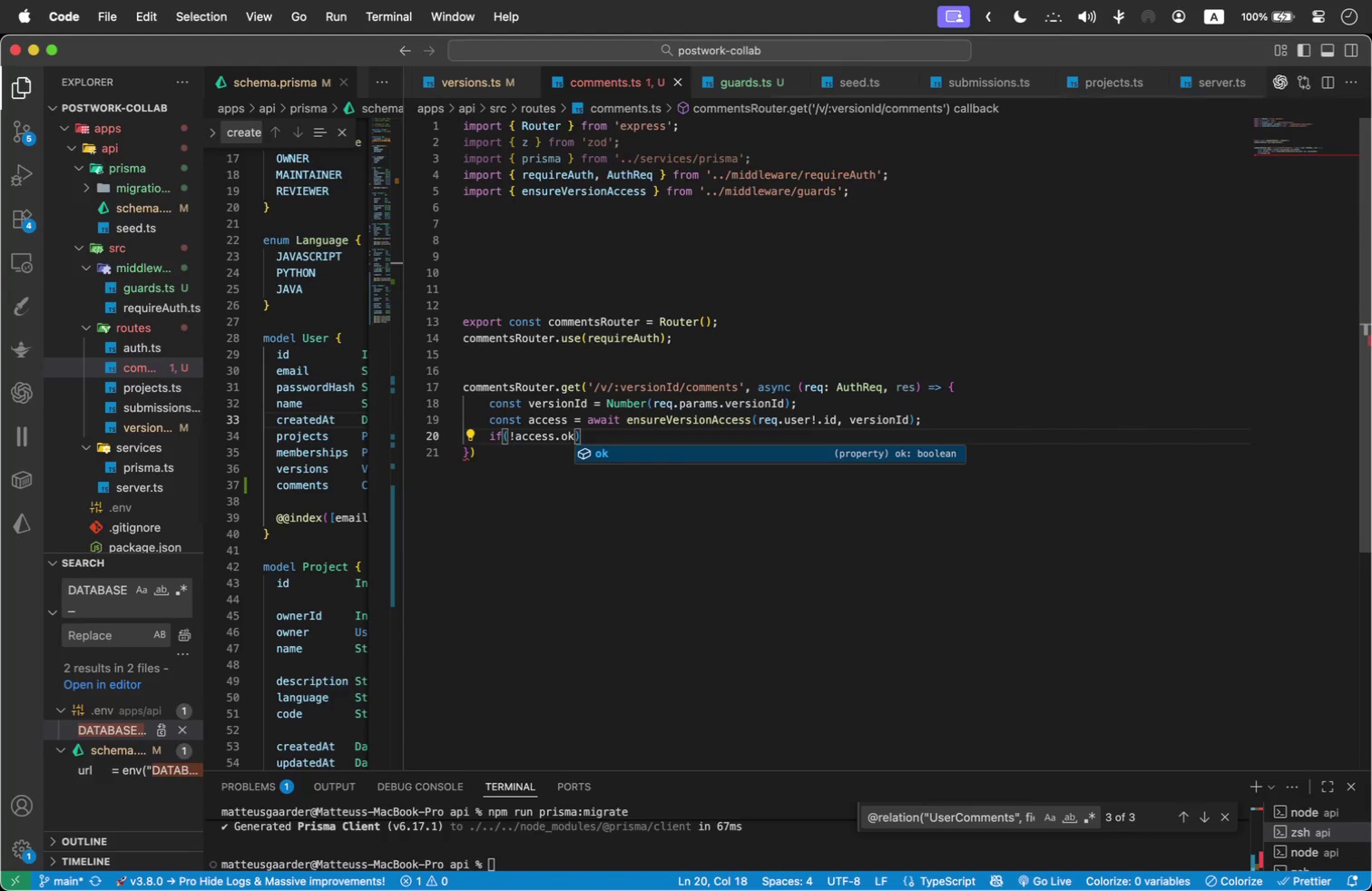 
key(ArrowRight)
 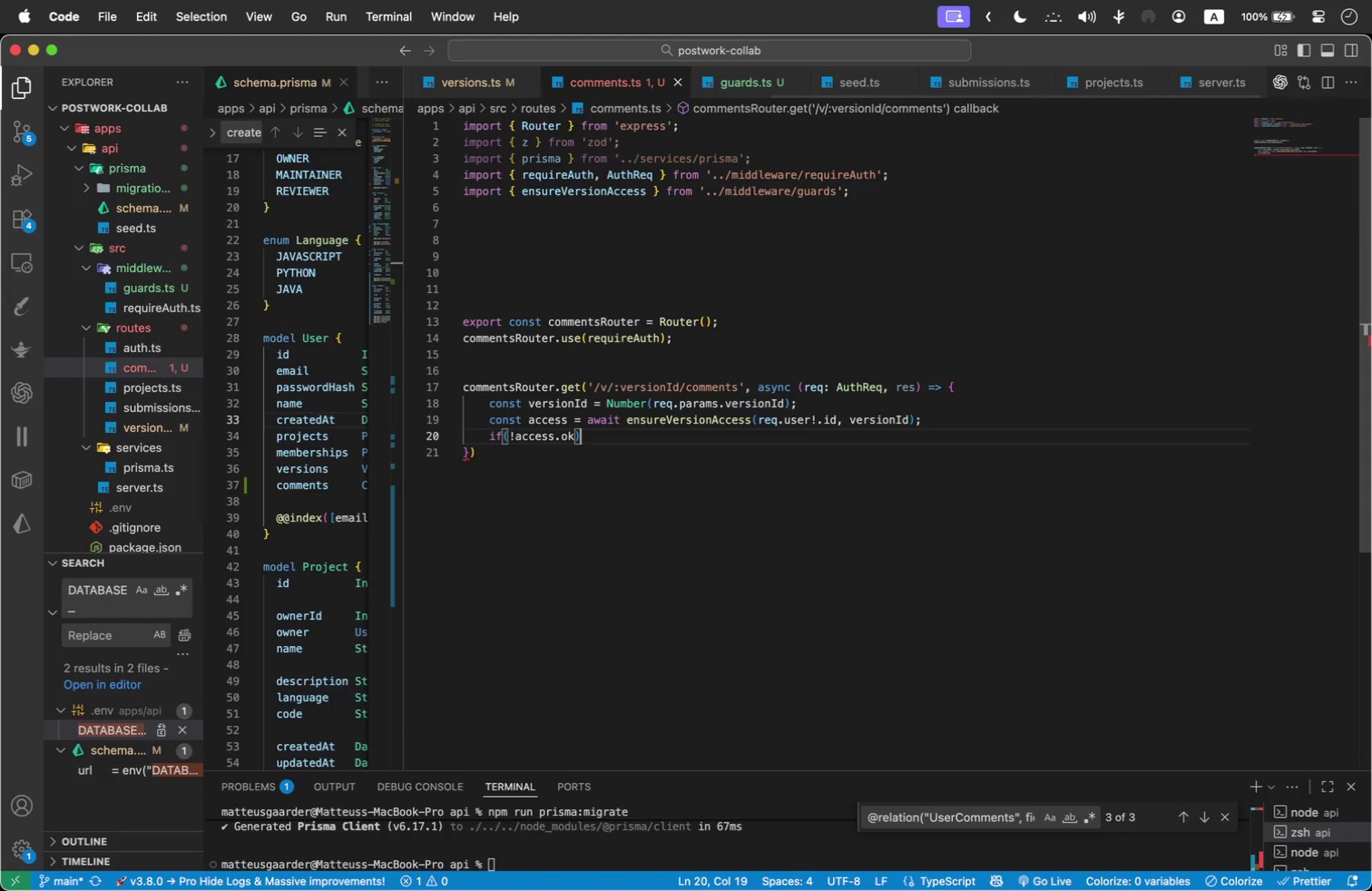 
type( return res.status(access.status)
 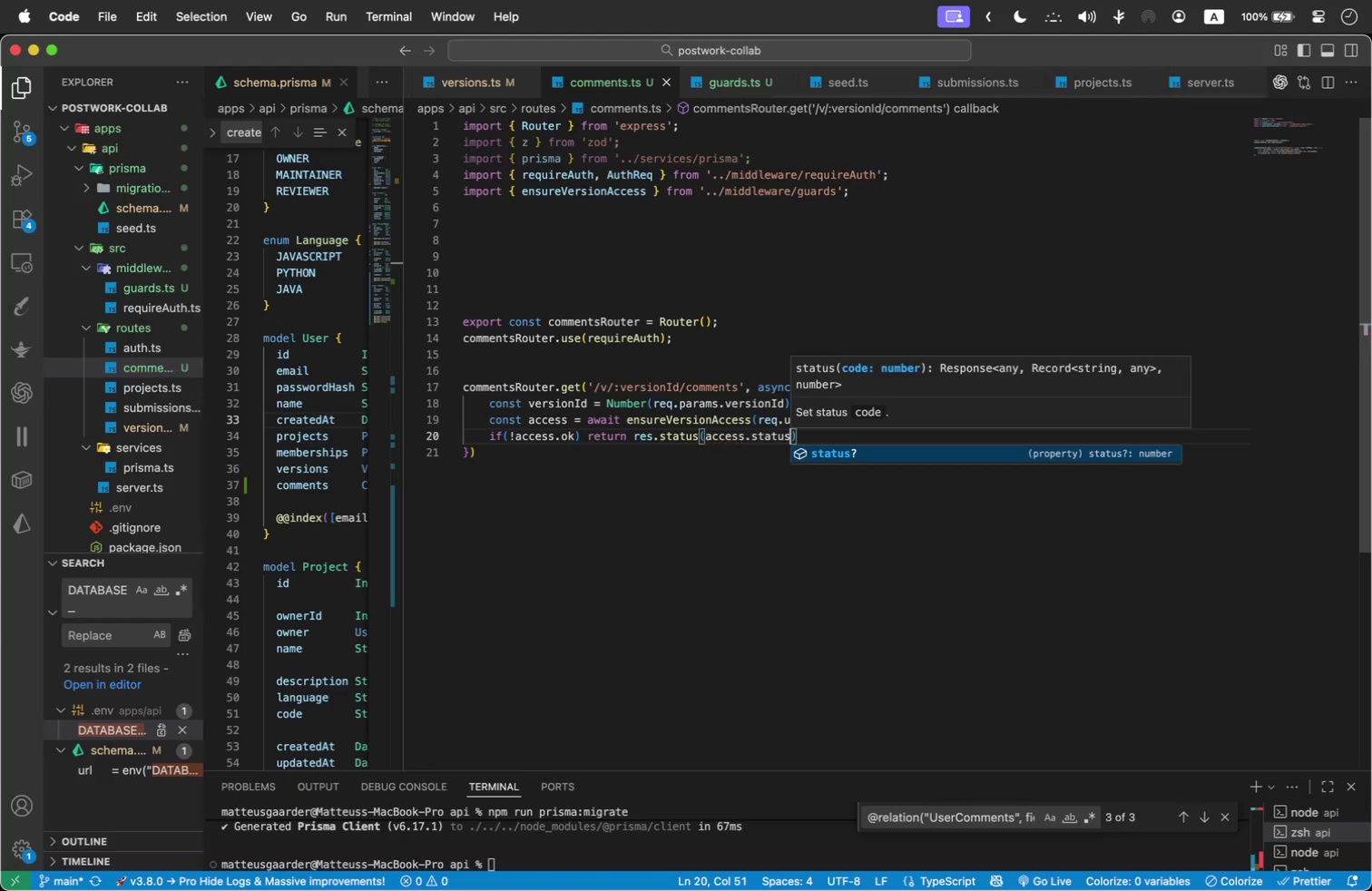 
key(ArrowRight)
 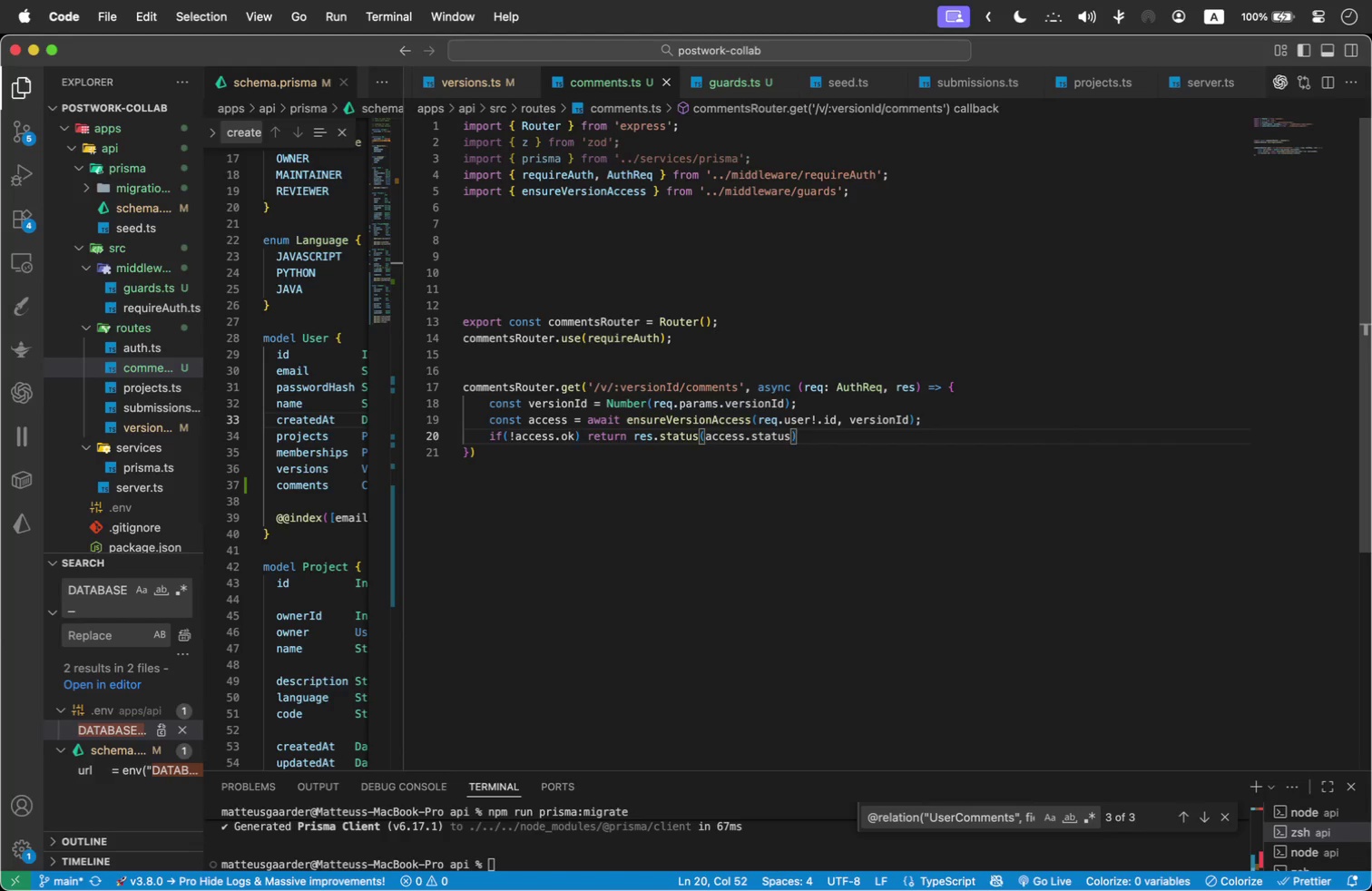 
type(.json({error: access.msg)
 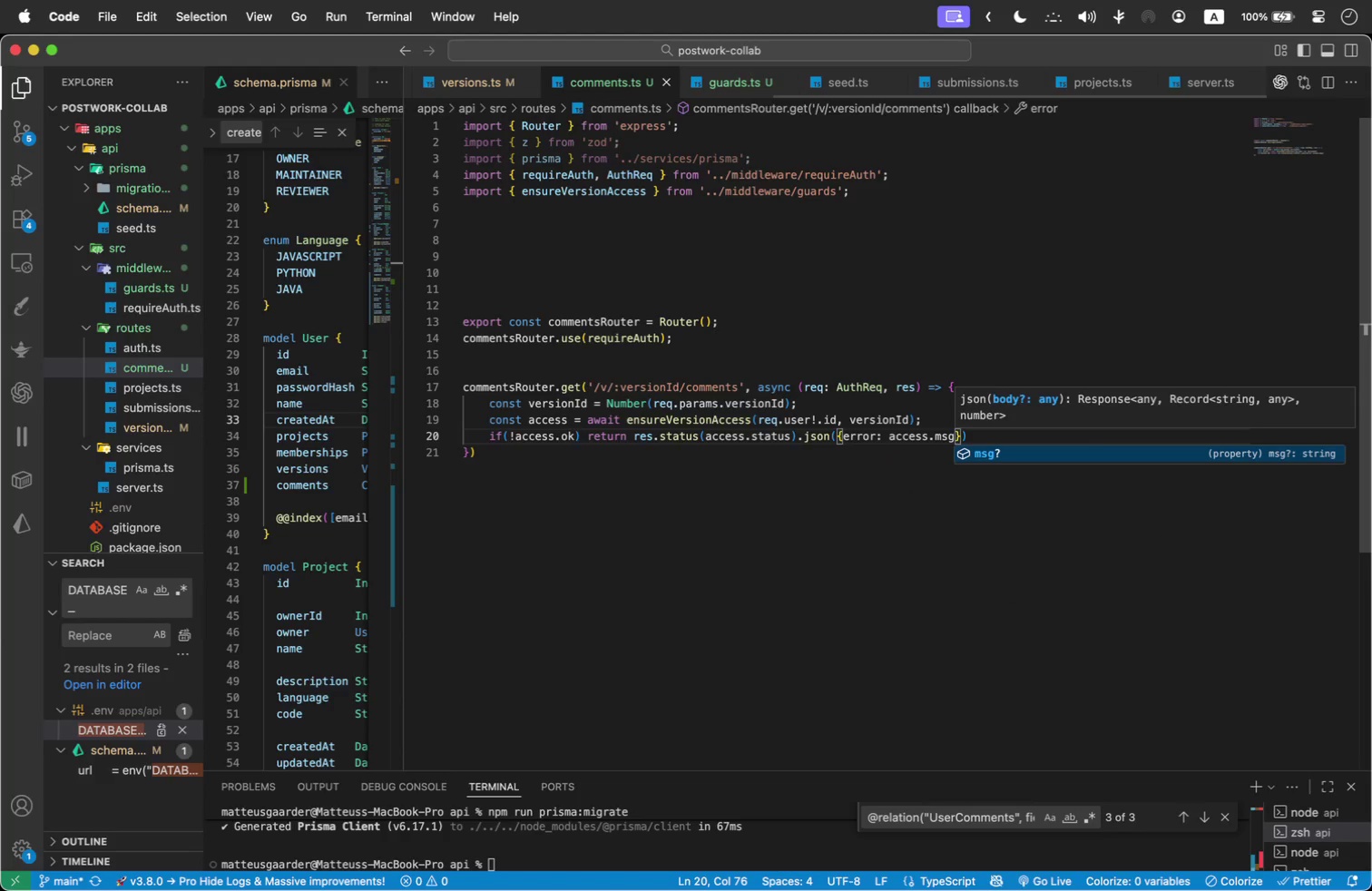 
wait(7.41)
 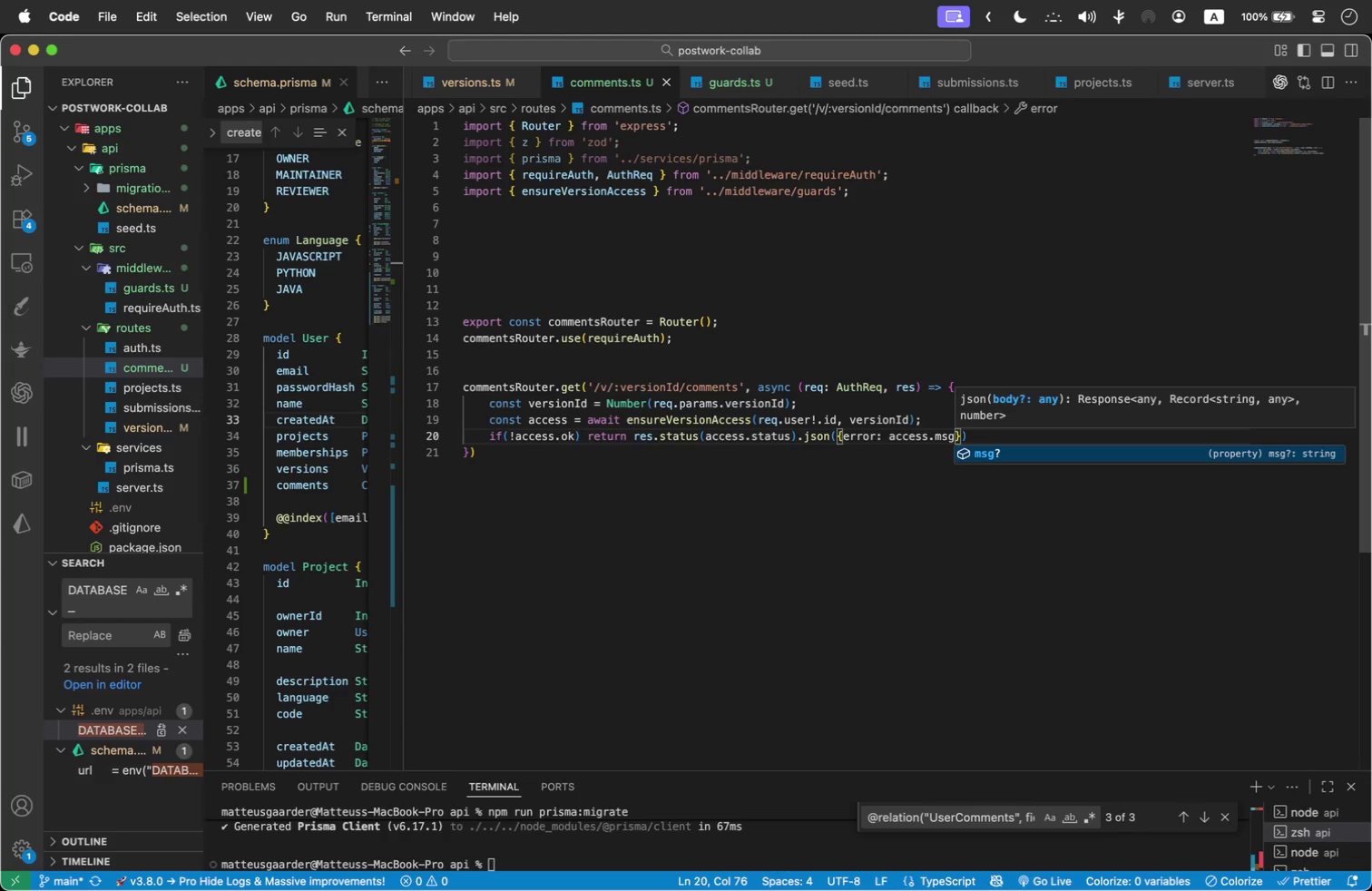 
left_click_drag(start_coordinate=[401, 220], to_coordinate=[614, 231])
 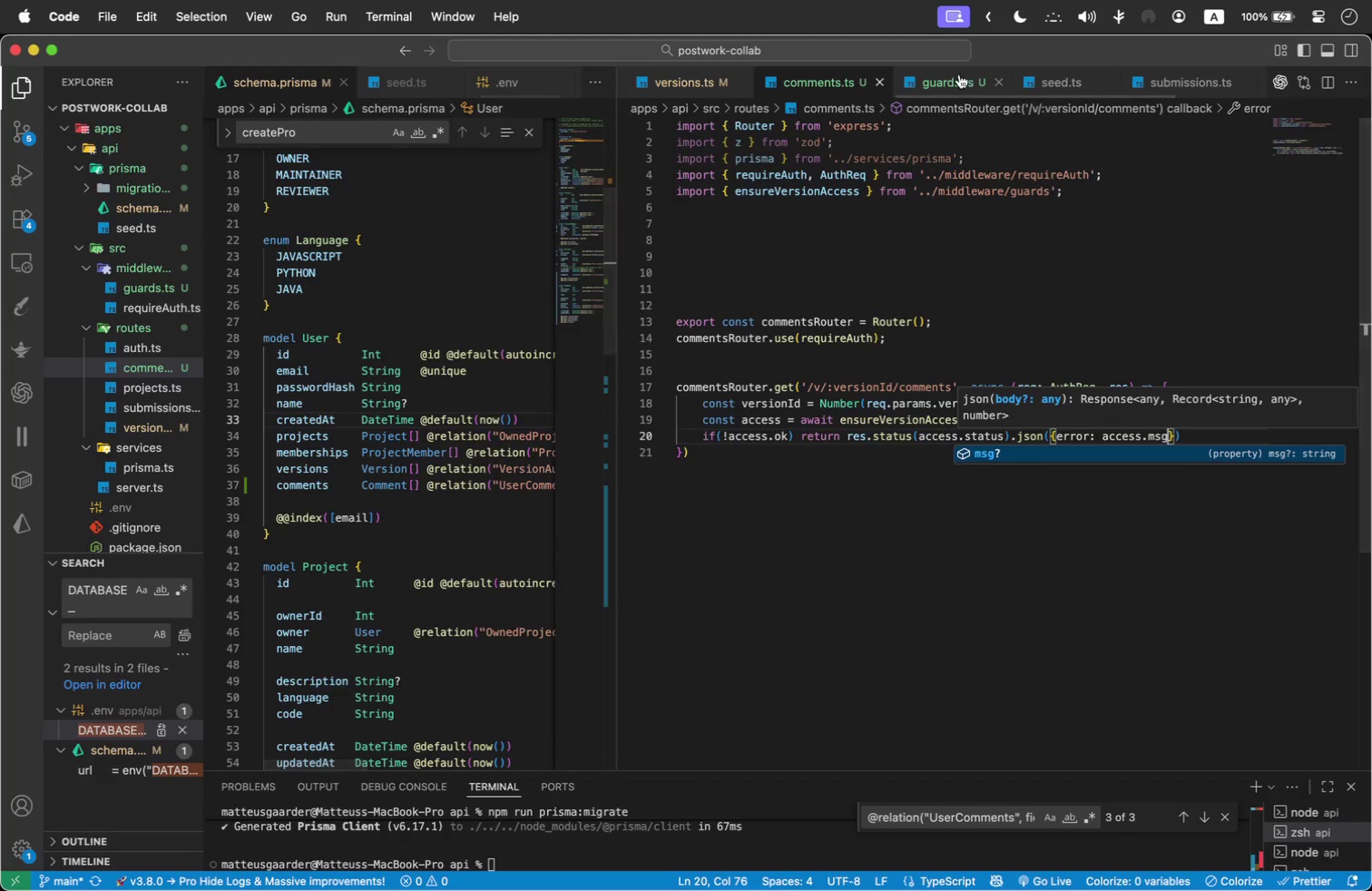 
left_click_drag(start_coordinate=[955, 88], to_coordinate=[377, 74])
 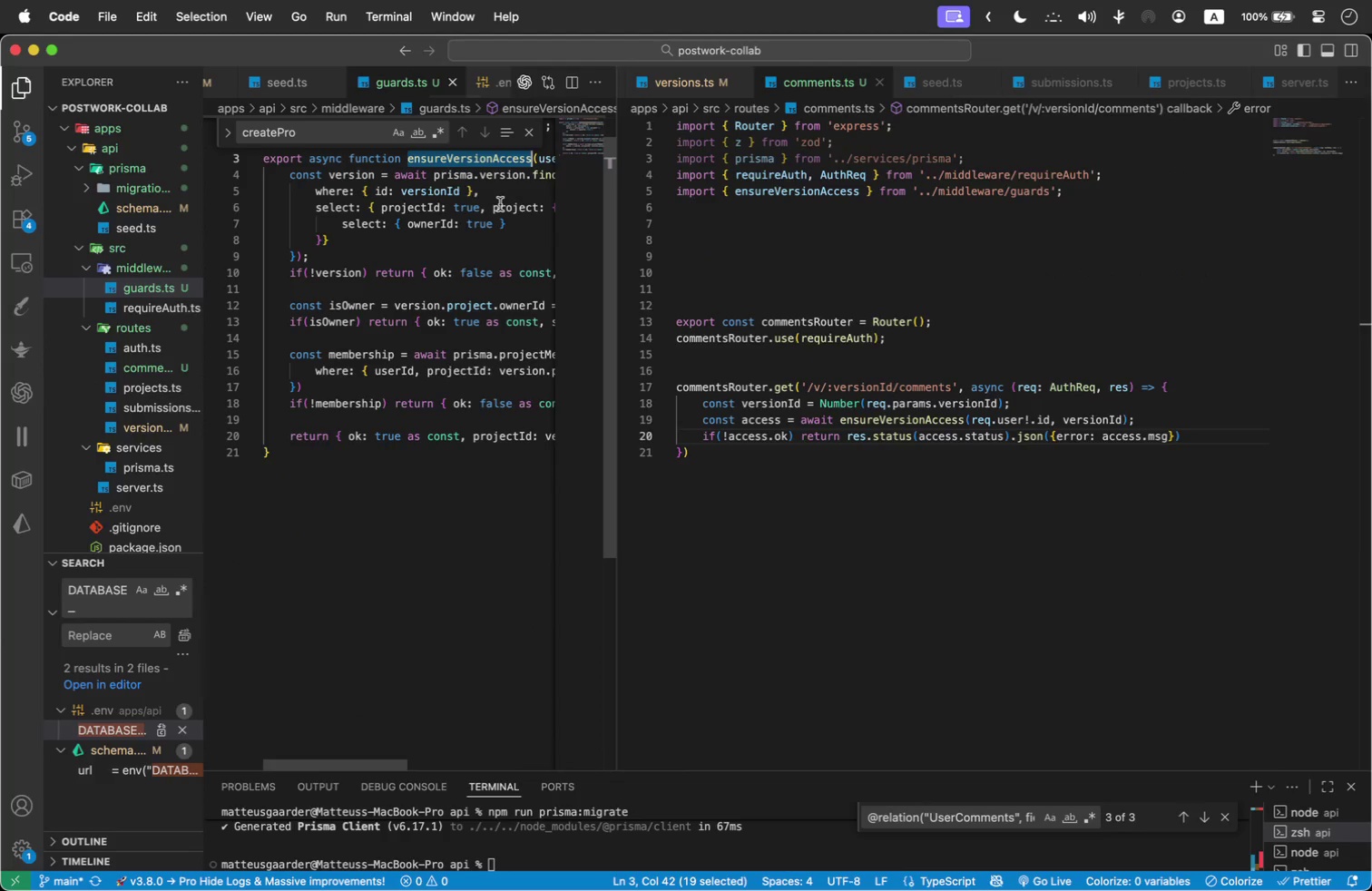 
scroll: coordinate [495, 212], scroll_direction: up, amount: 6.0
 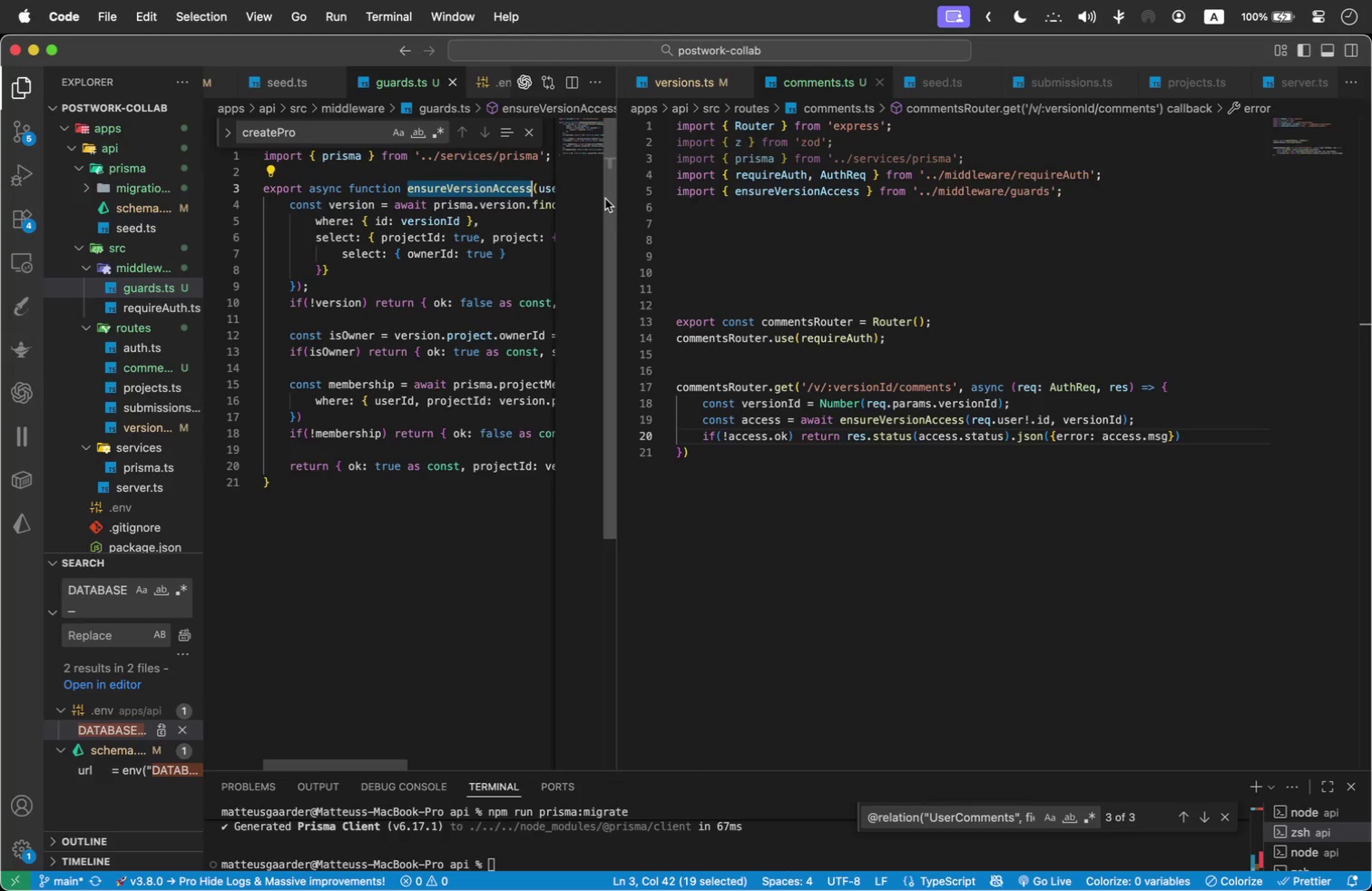 
left_click_drag(start_coordinate=[617, 199], to_coordinate=[239, 189])
 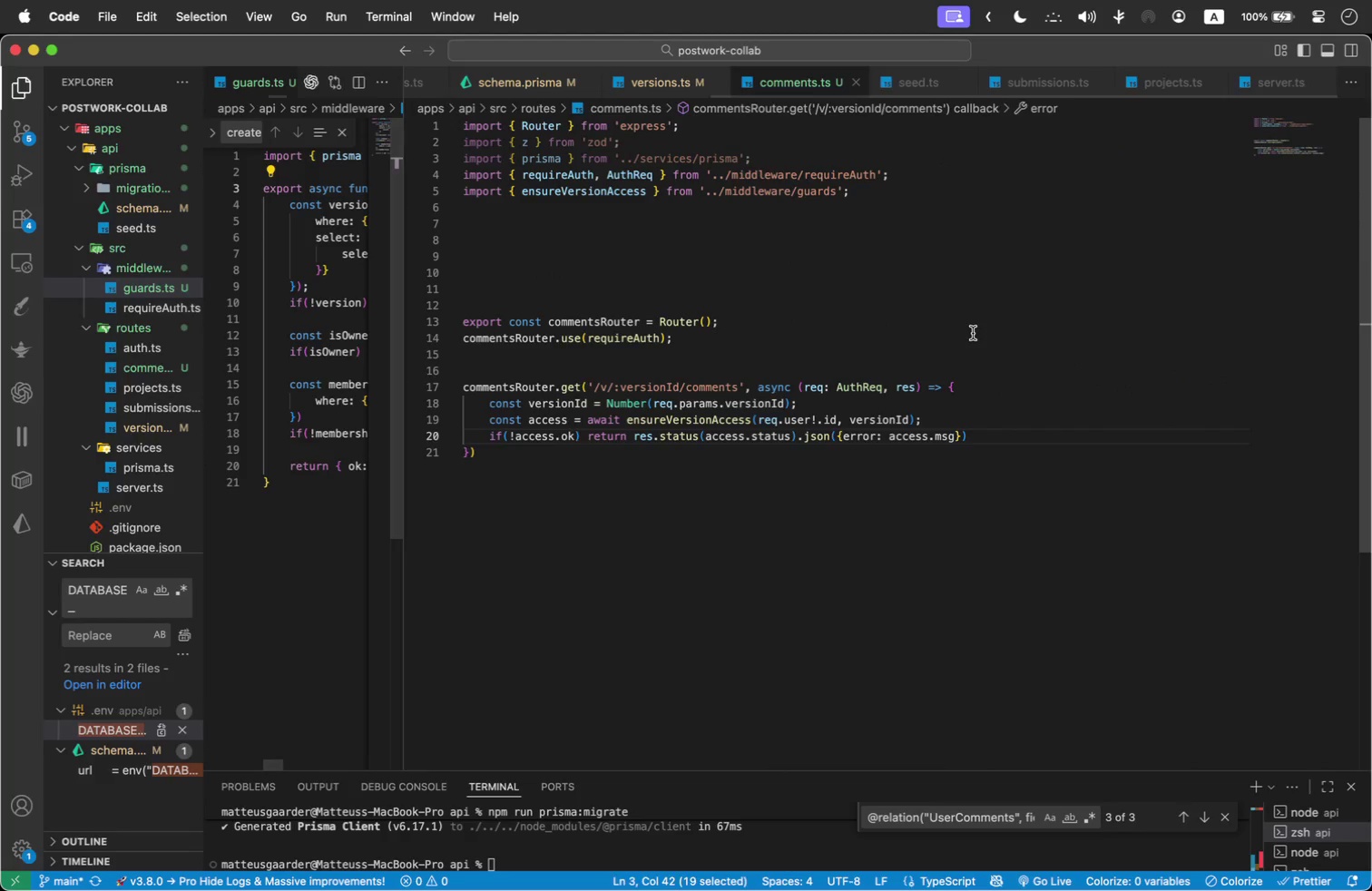 
left_click([973, 333])
 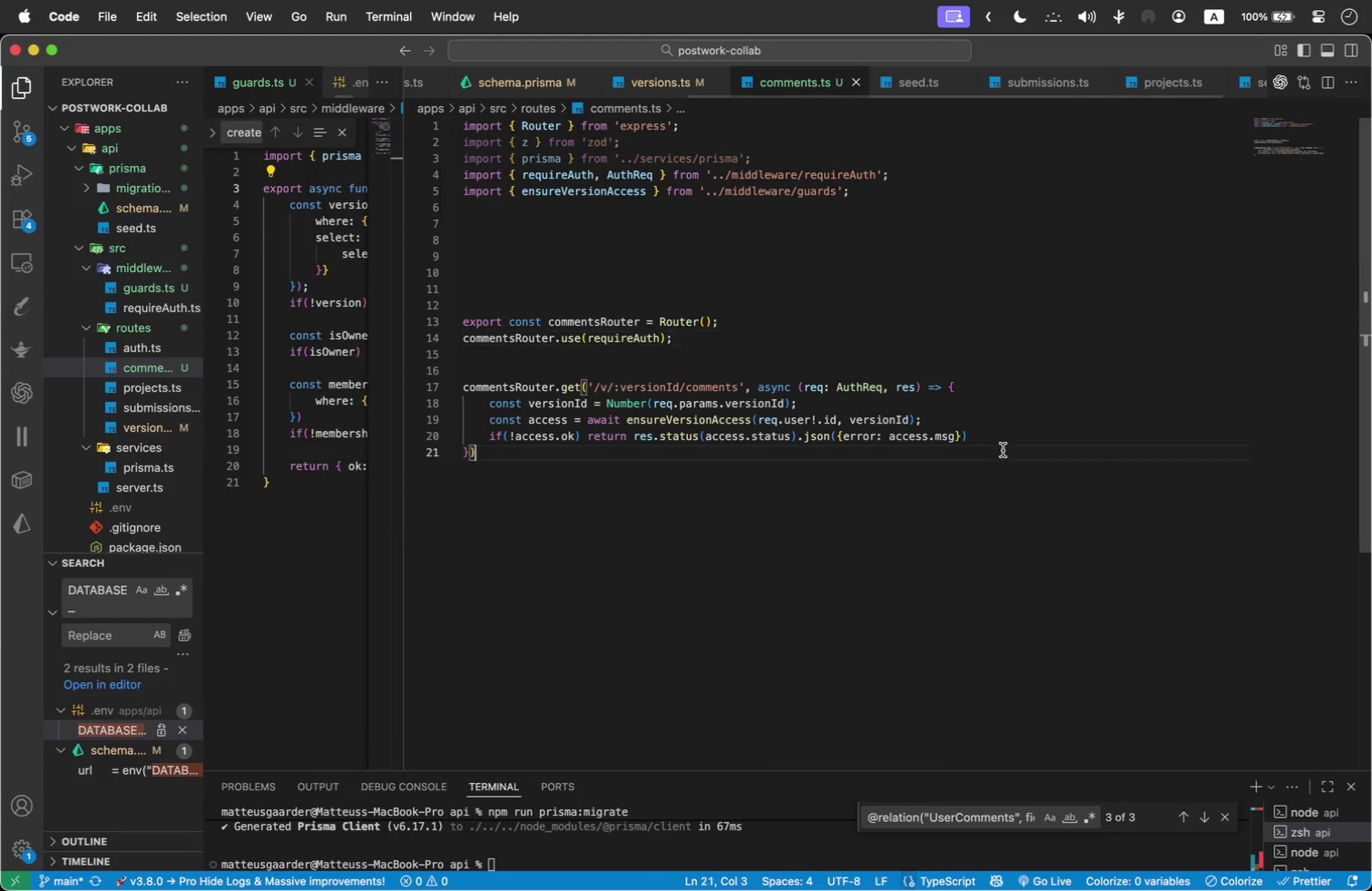 
double_click([1003, 450])
 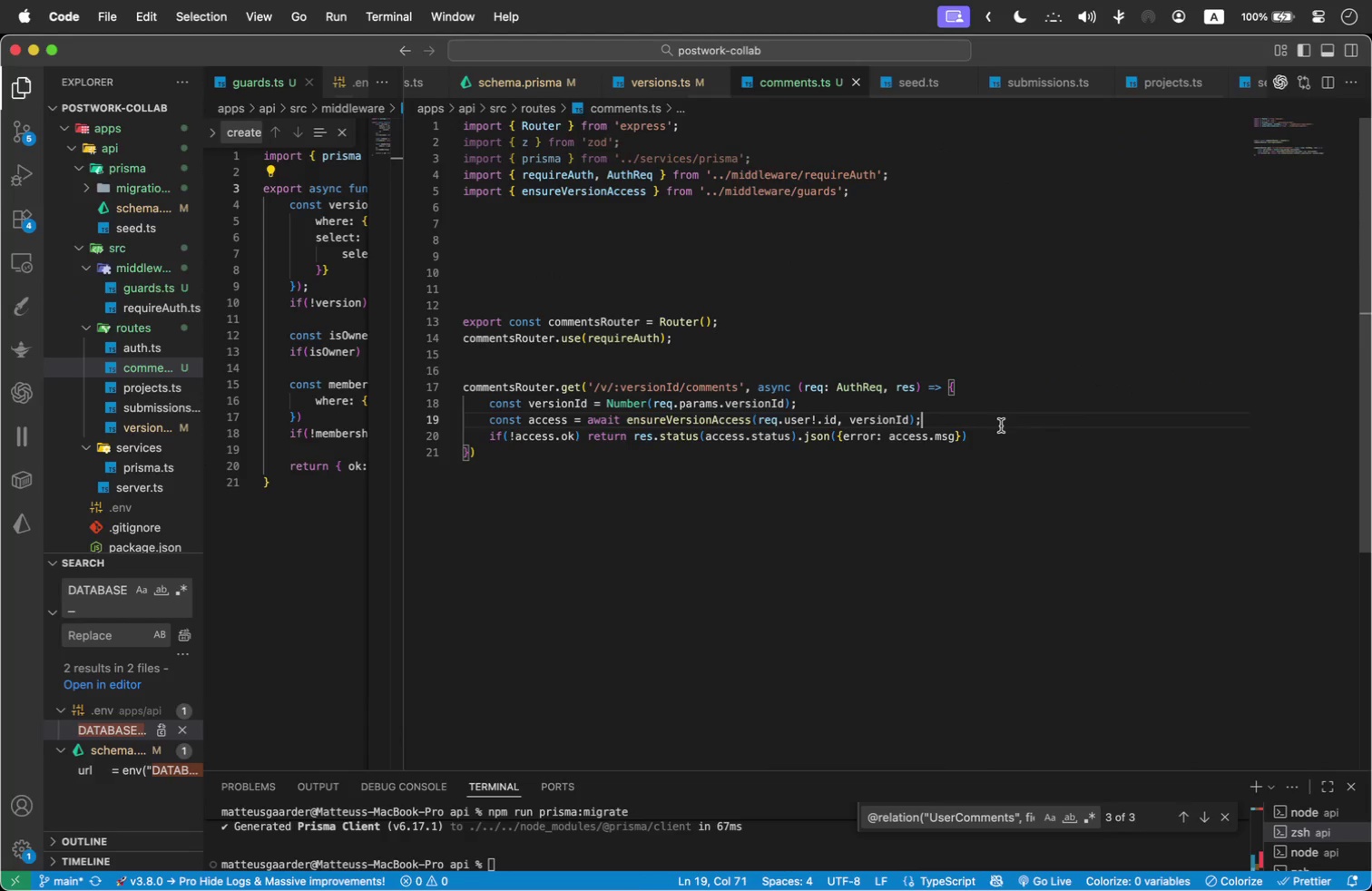 
triple_click([1001, 426])
 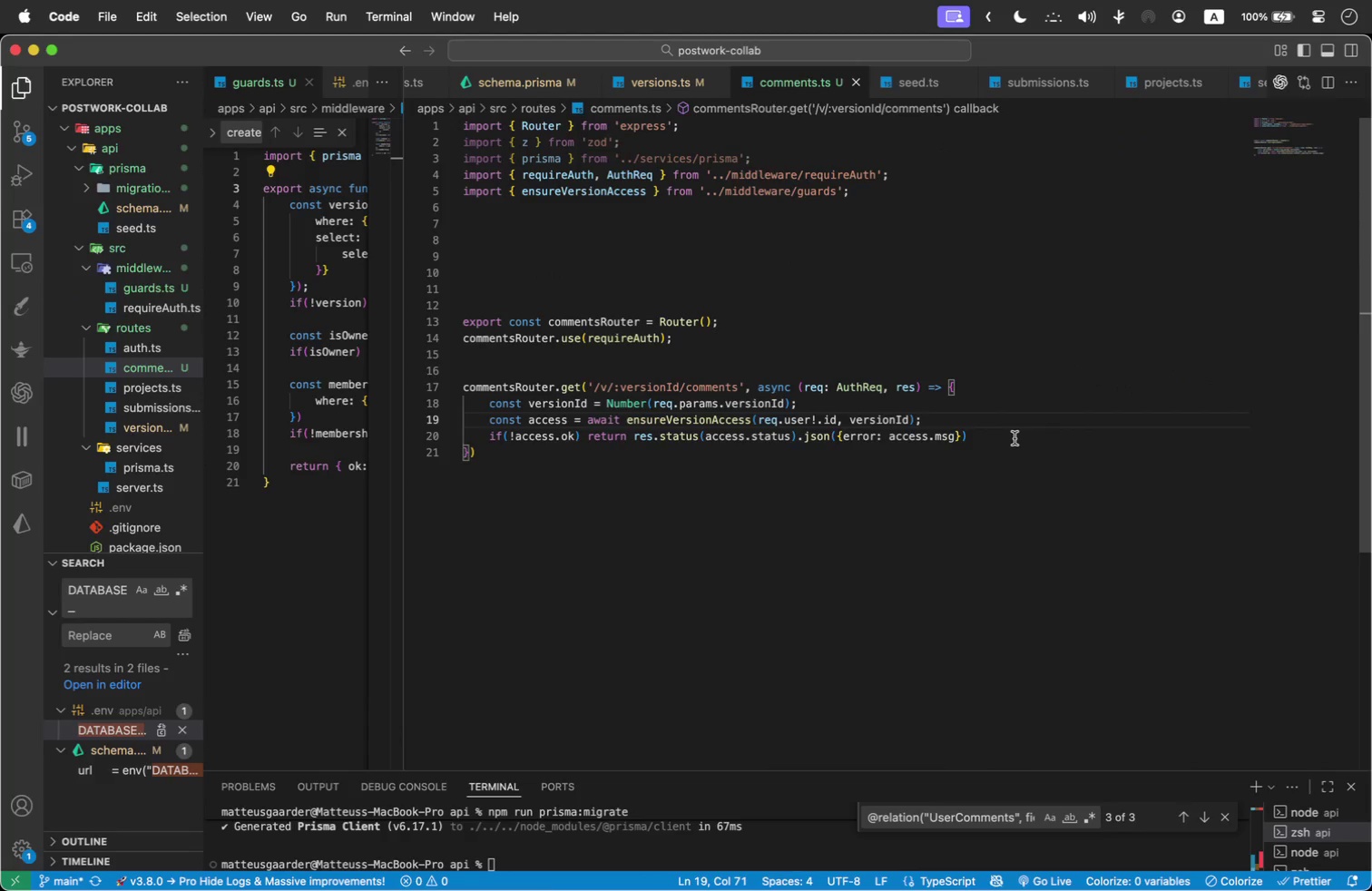 
triple_click([1014, 438])
 